 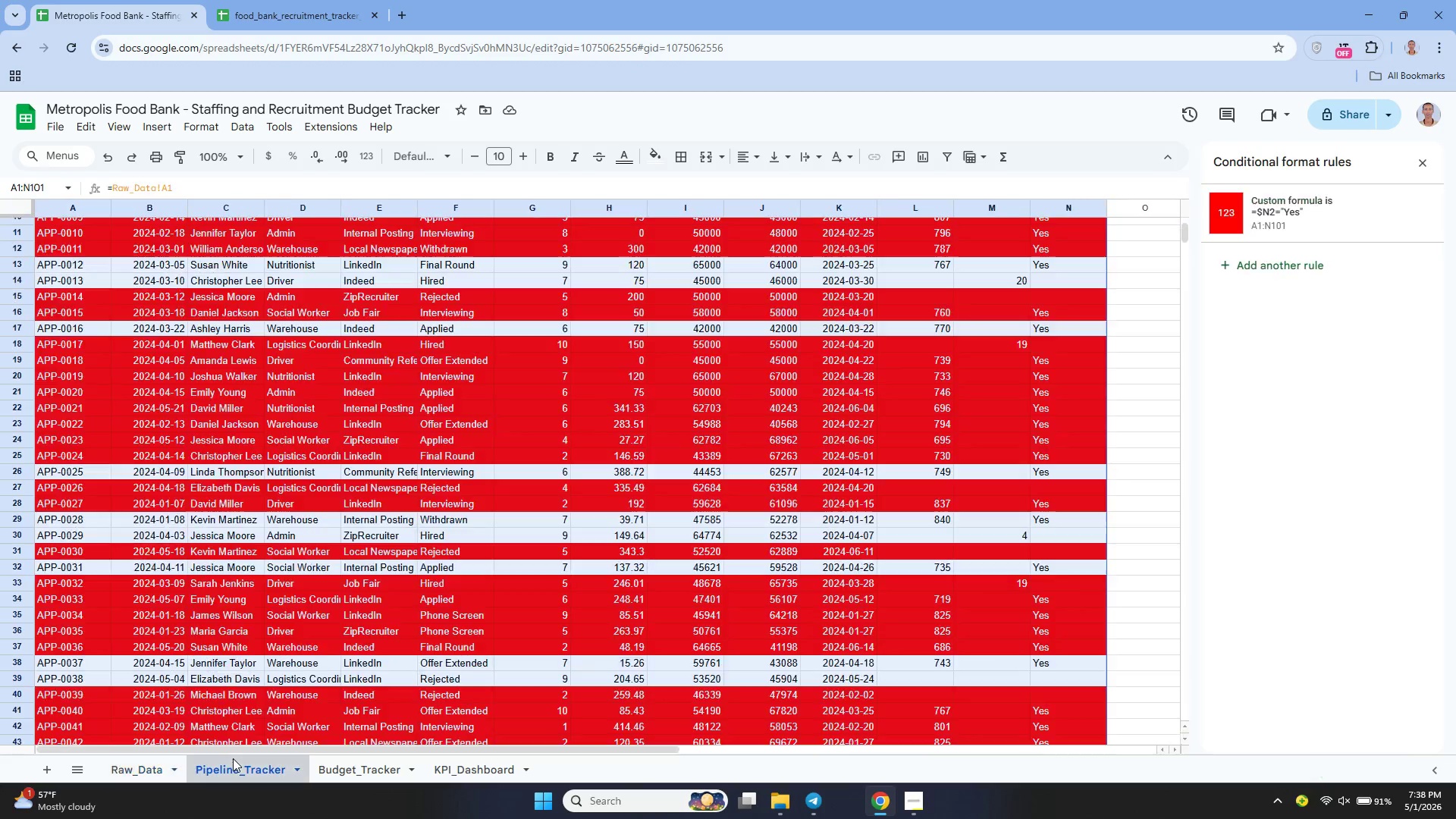 
scroll: coordinate [418, 661], scroll_direction: up, amount: 3.0
 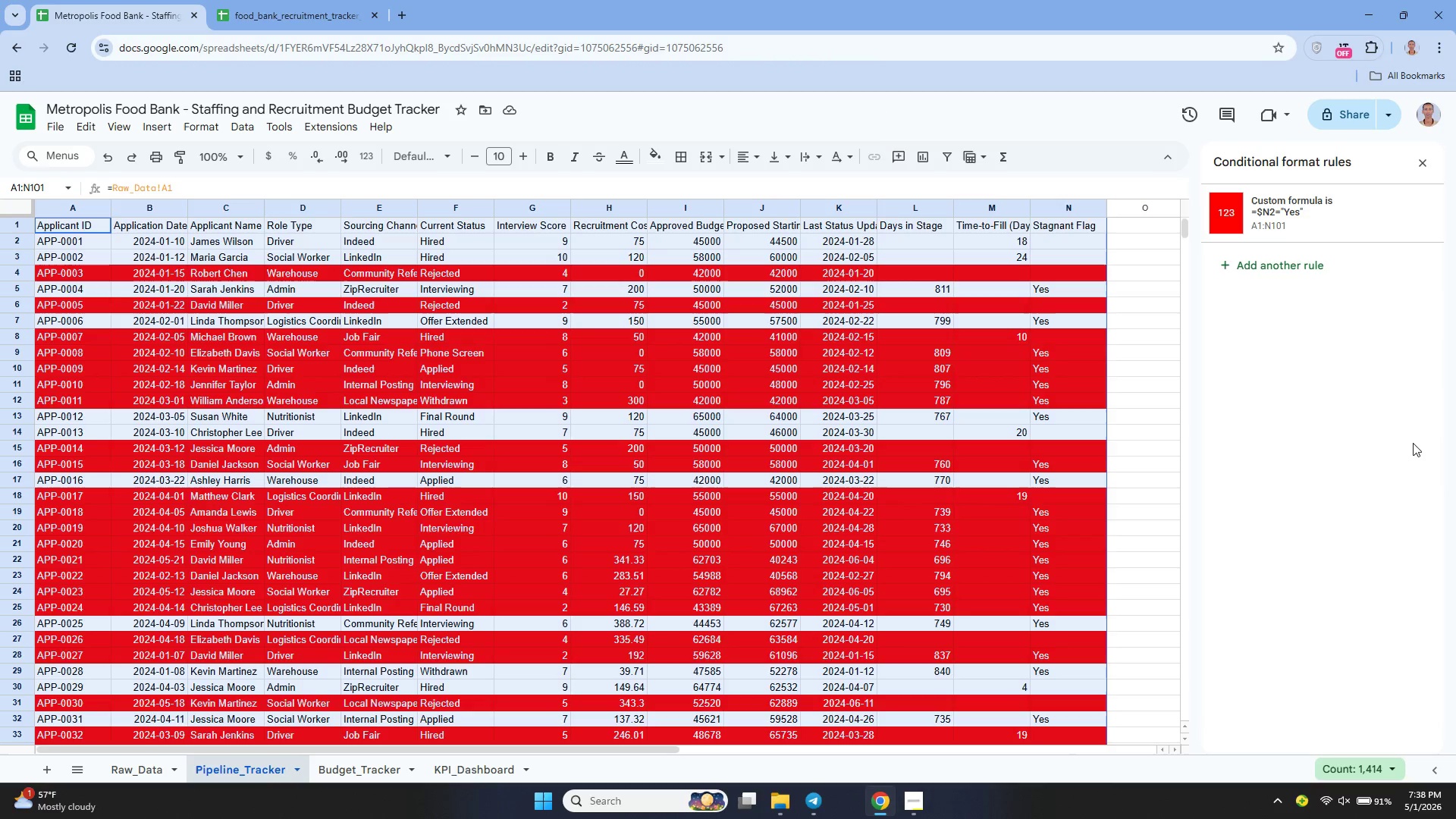 
left_click([1418, 164])
 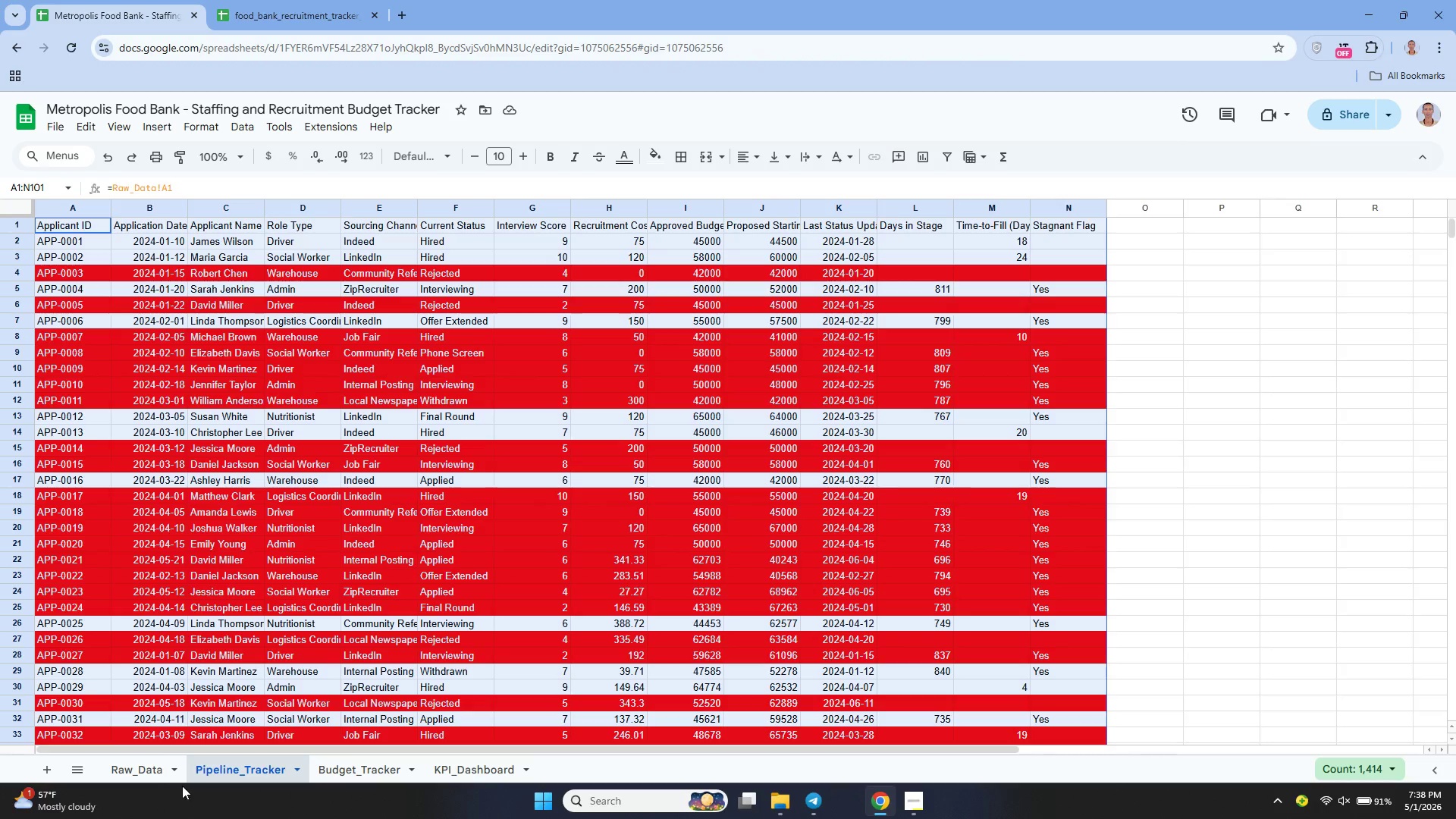 
left_click([150, 777])
 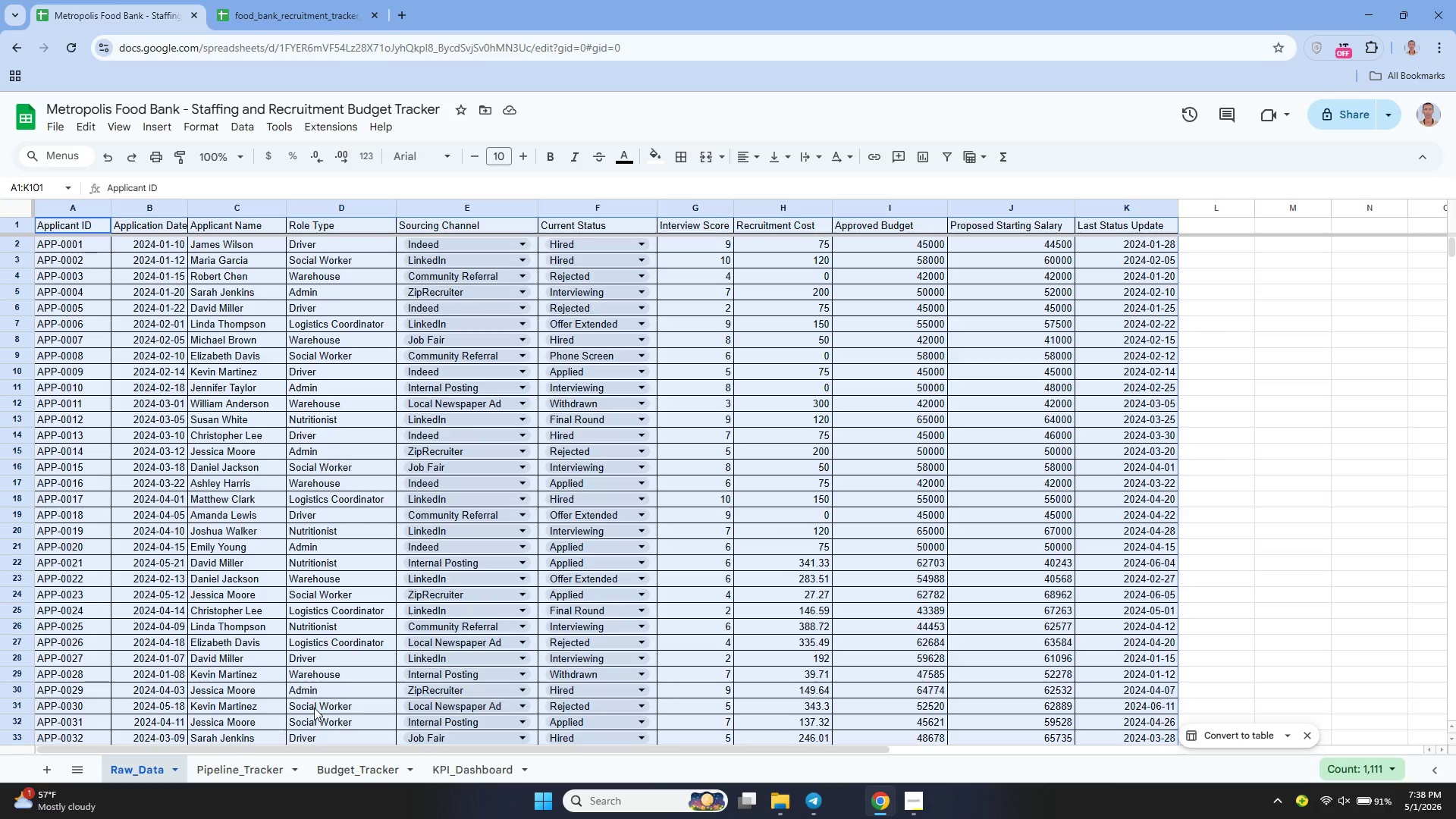 
scroll: coordinate [318, 711], scroll_direction: up, amount: 5.0
 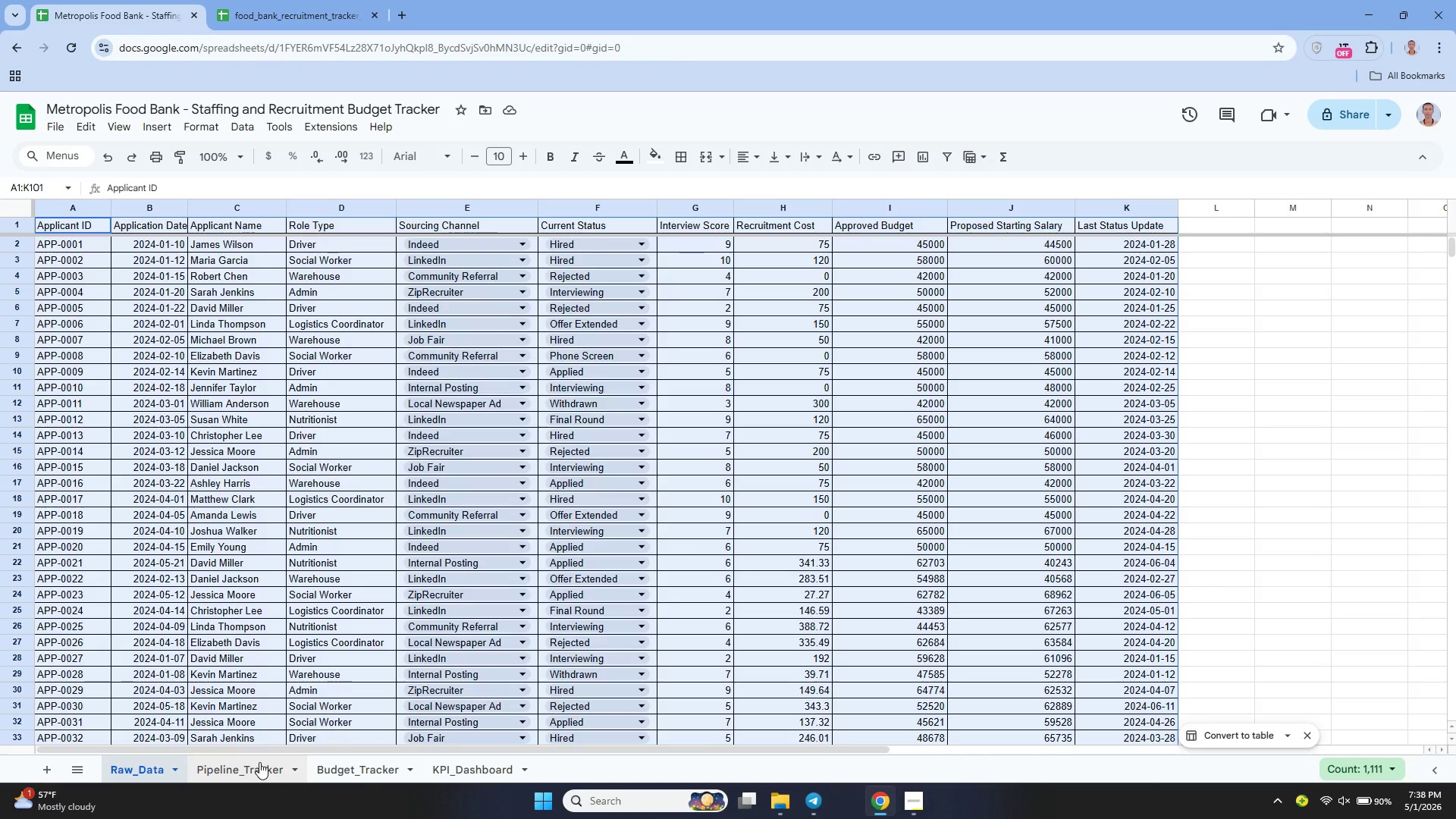 
left_click([259, 763])
 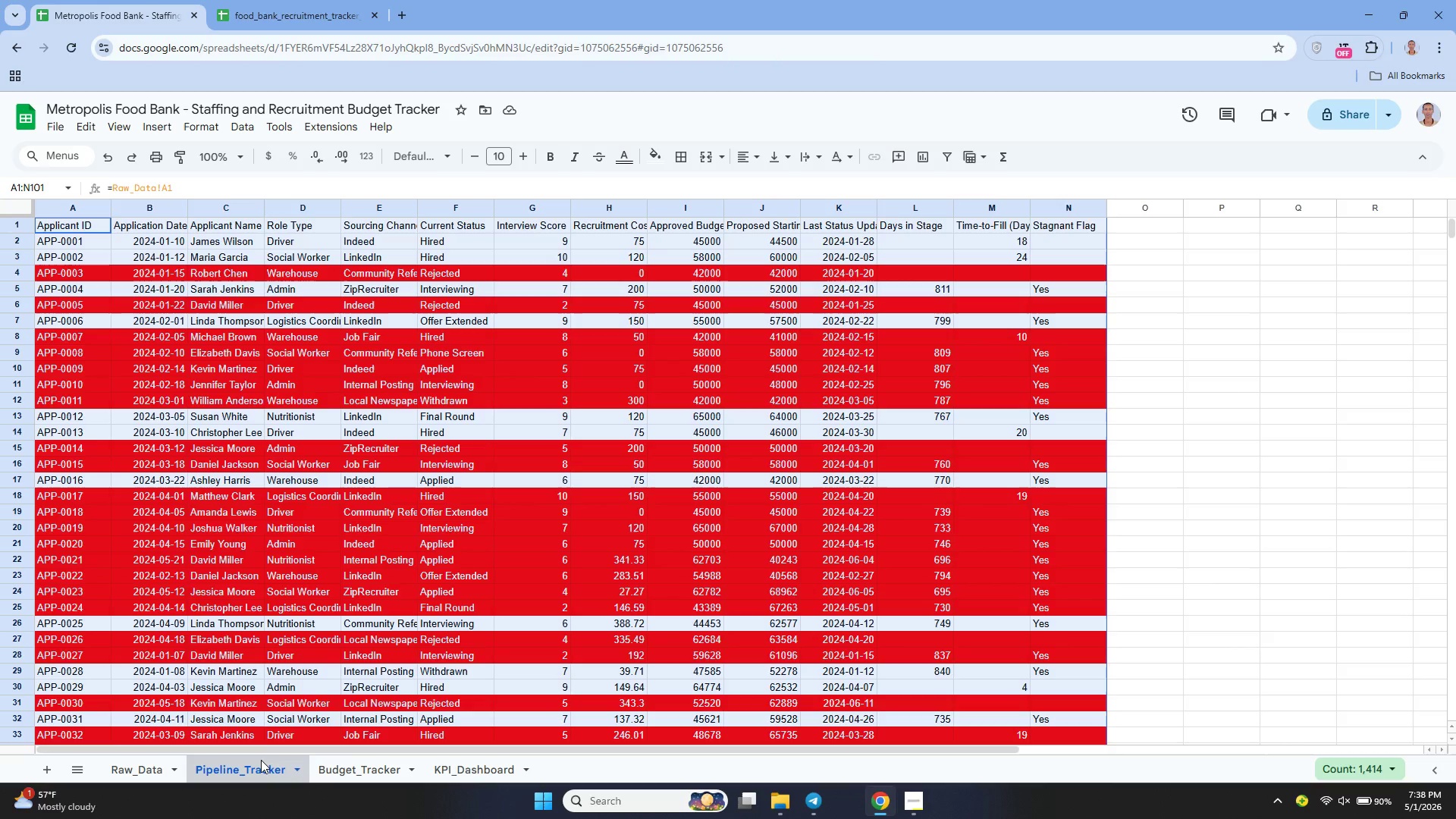 
mouse_move([293, 776])
 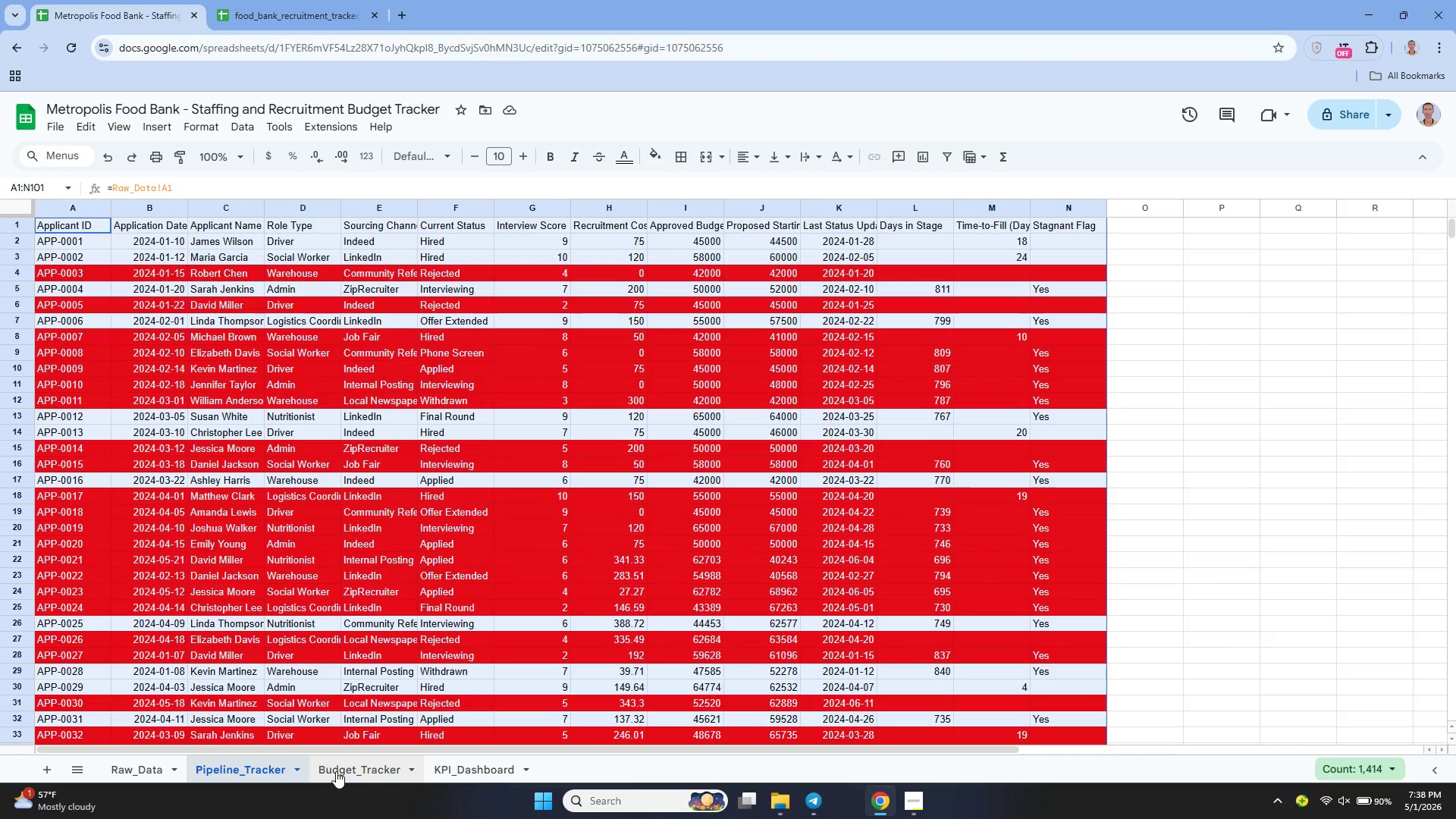 
wait(6.91)
 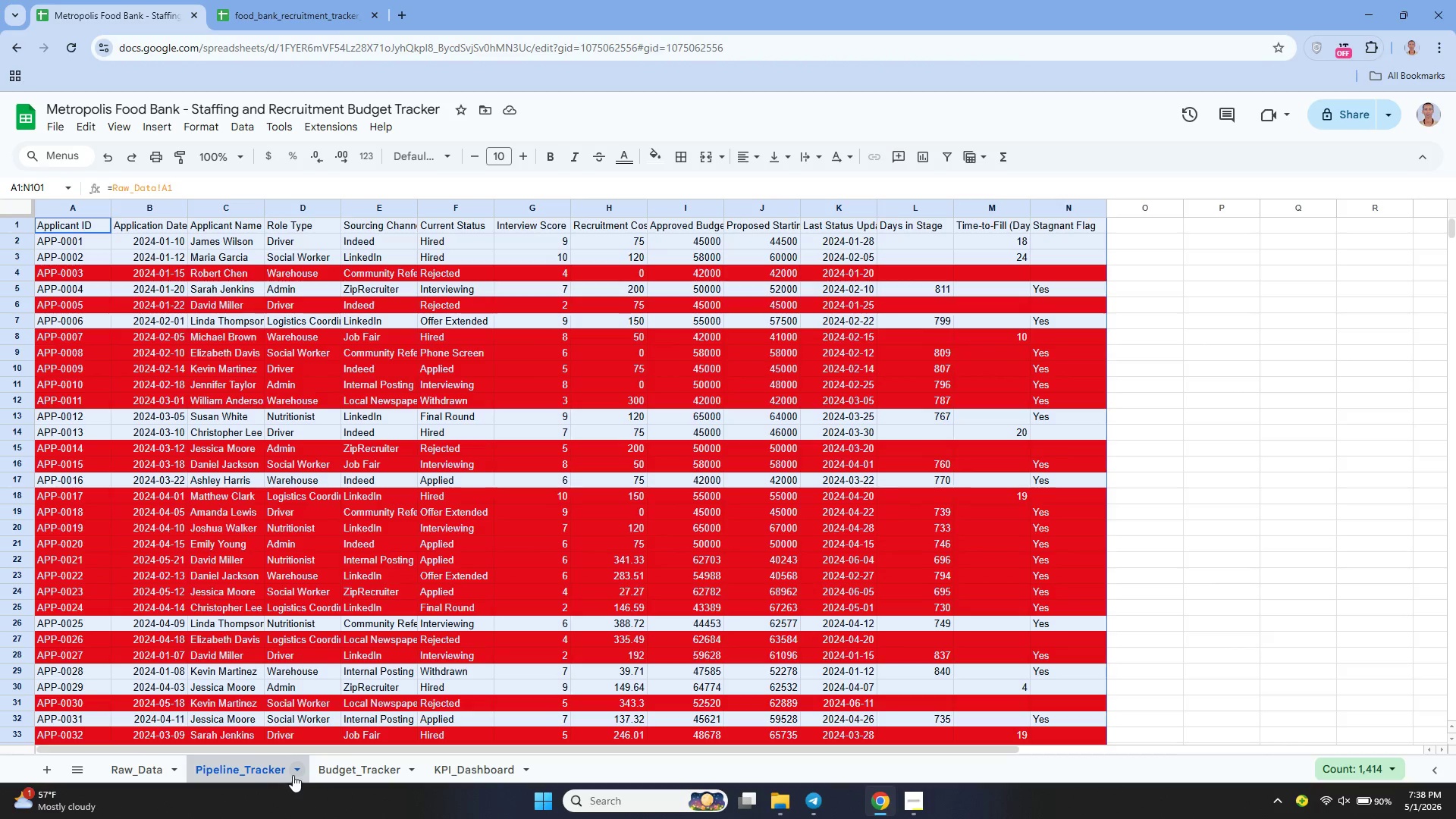 
left_click([335, 769])
 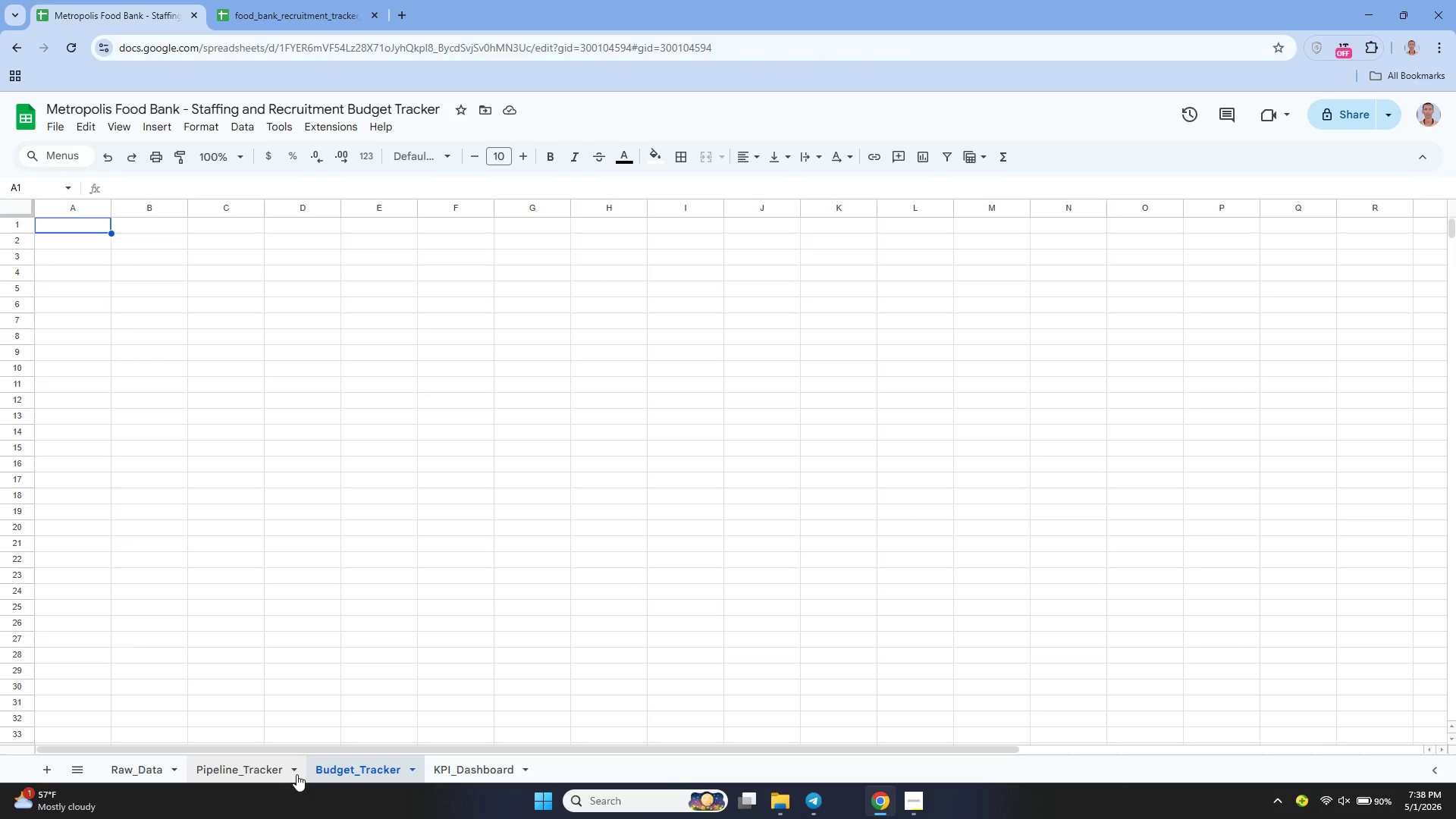 
left_click([268, 774])
 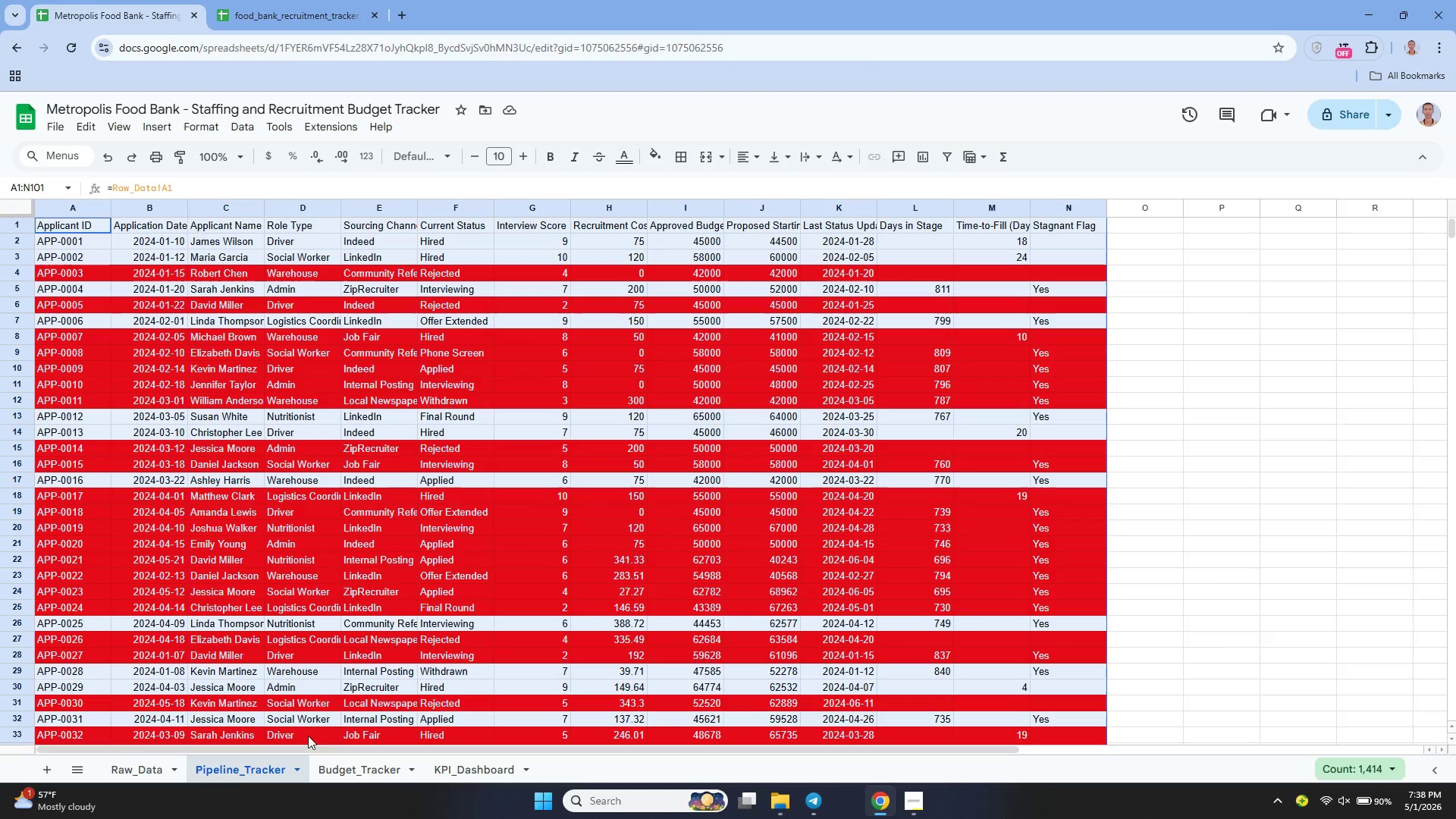 
scroll: coordinate [410, 691], scroll_direction: up, amount: 2.0
 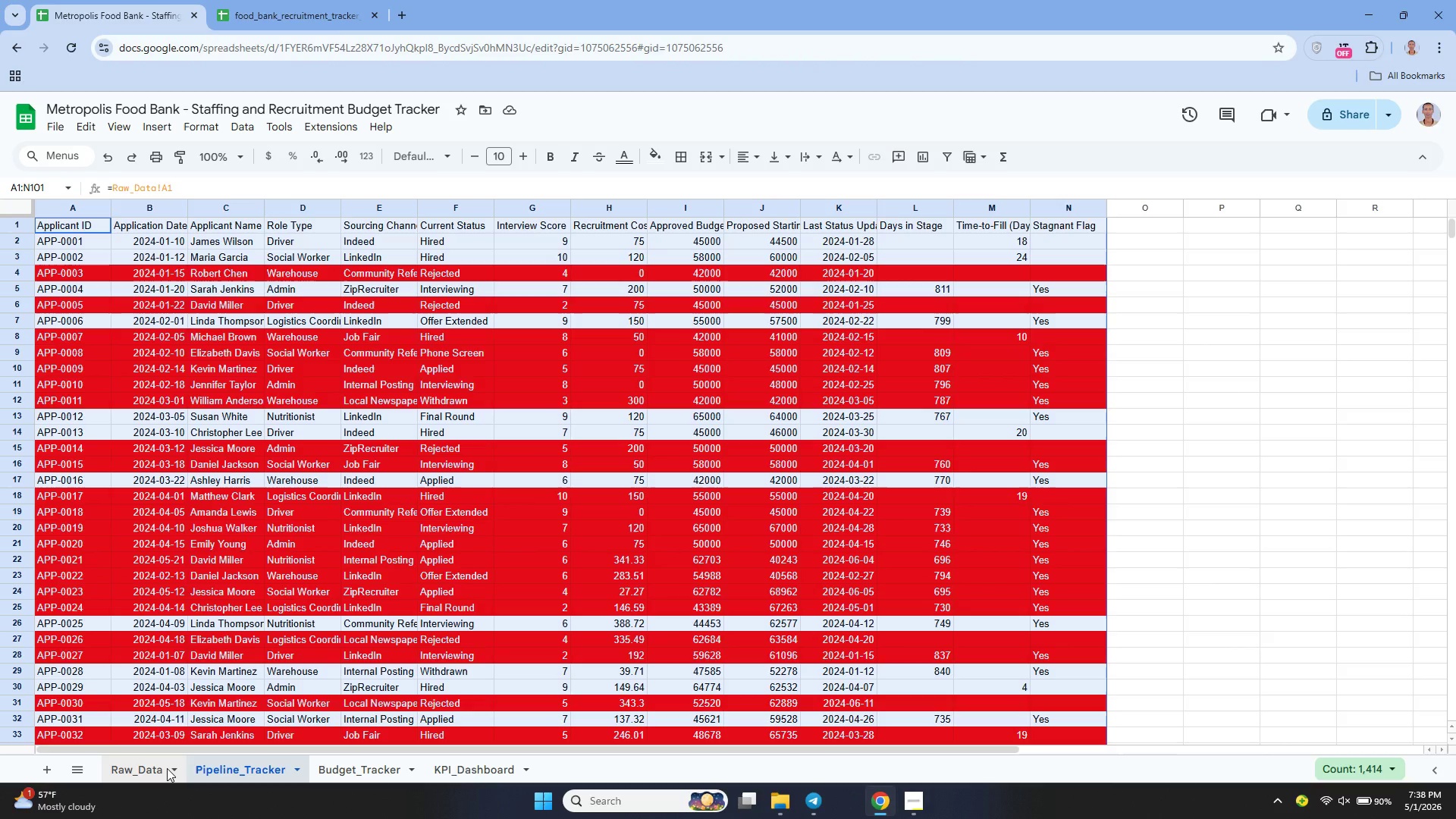 
left_click([167, 768])
 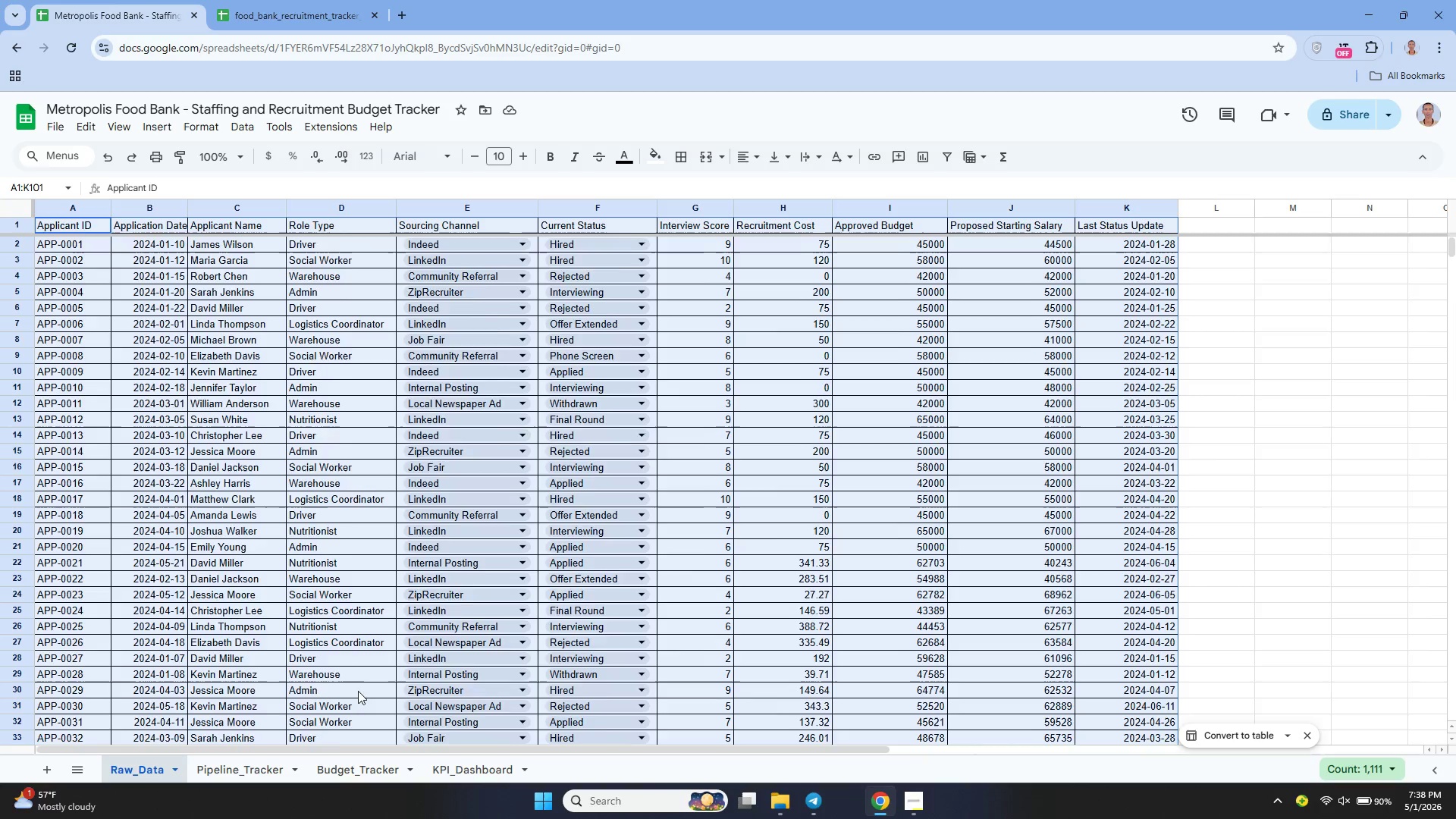 
scroll: coordinate [362, 703], scroll_direction: down, amount: 6.0
 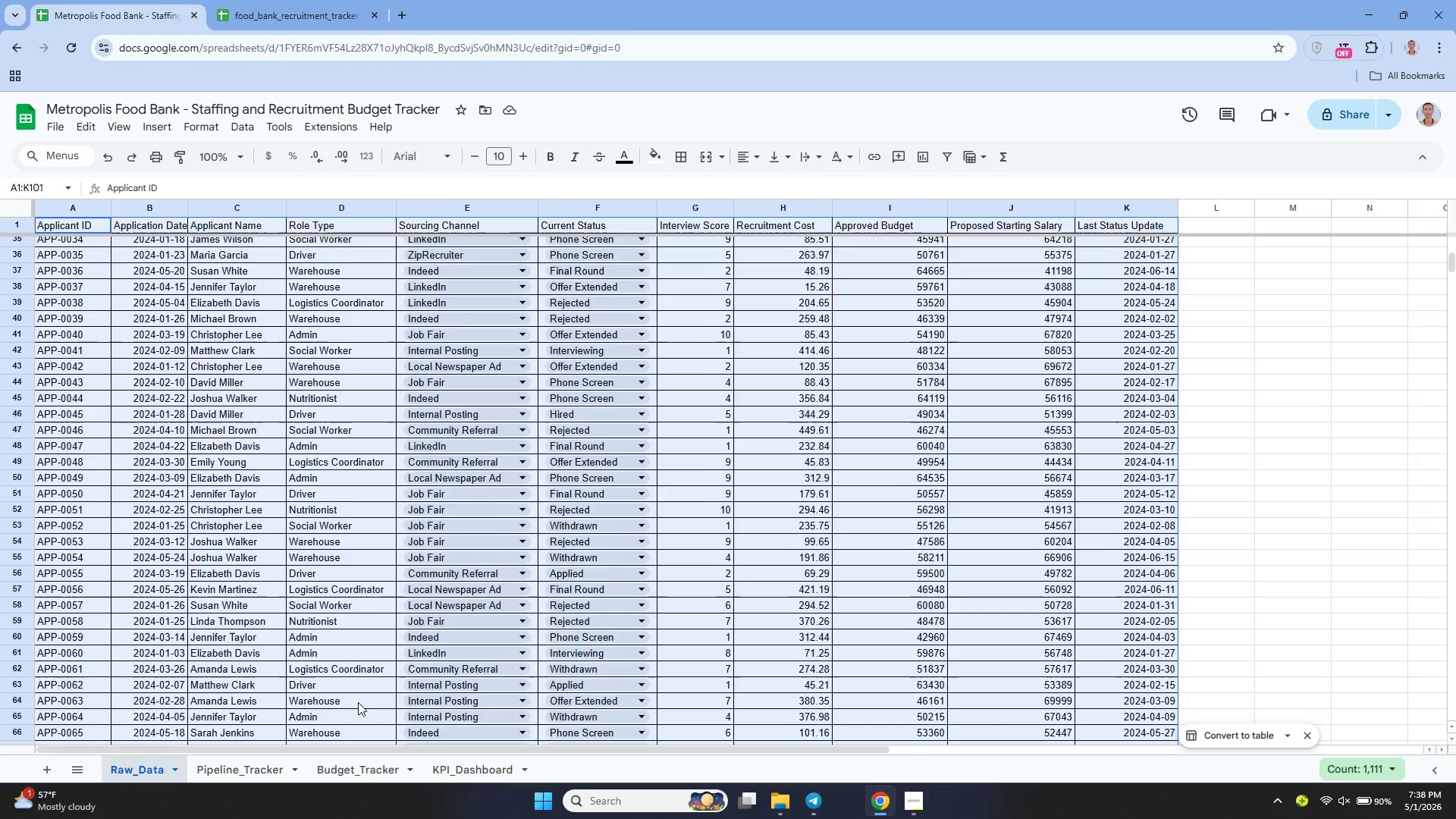 
scroll: coordinate [357, 708], scroll_direction: up, amount: 9.0
 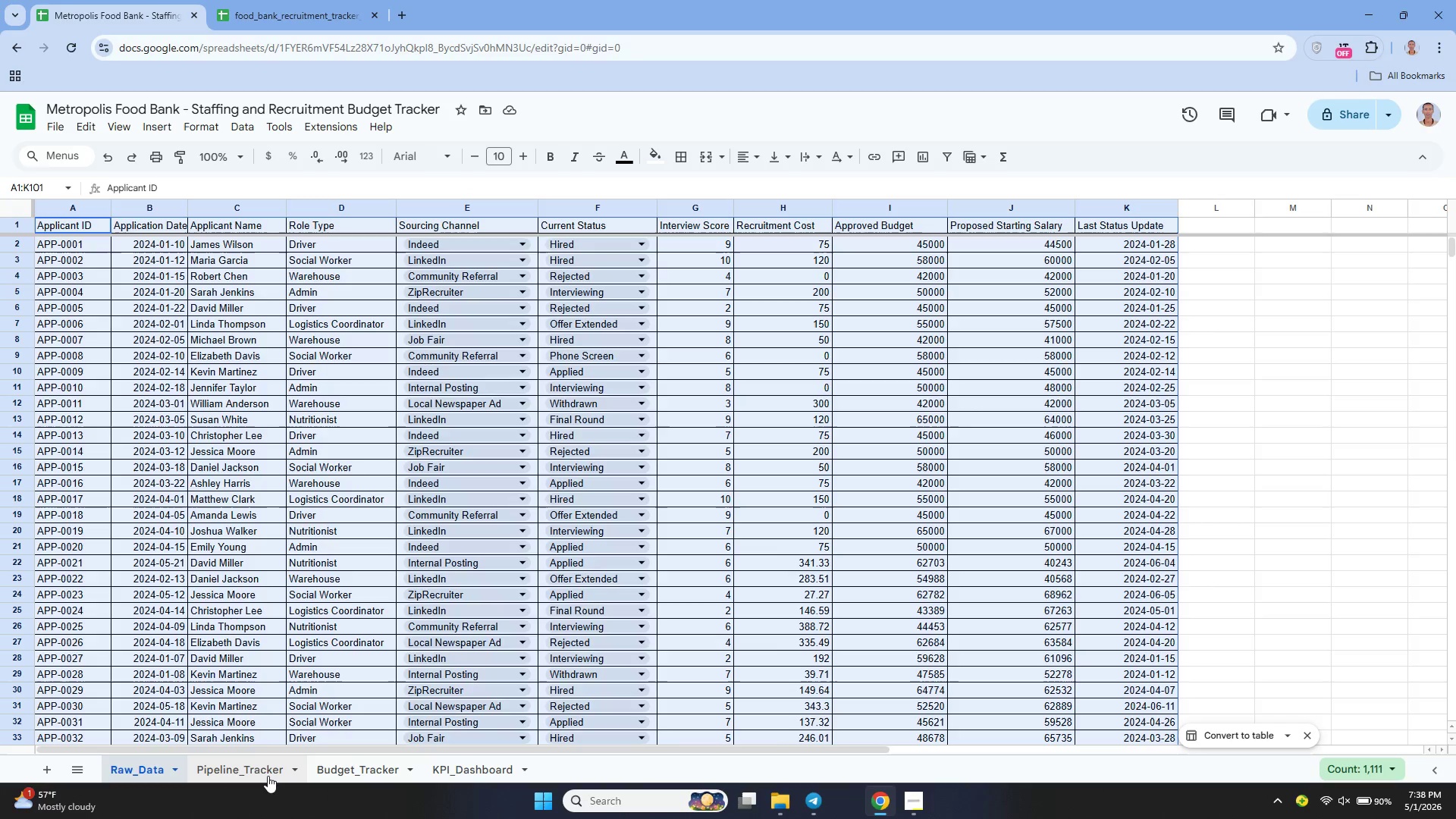 
left_click([264, 776])
 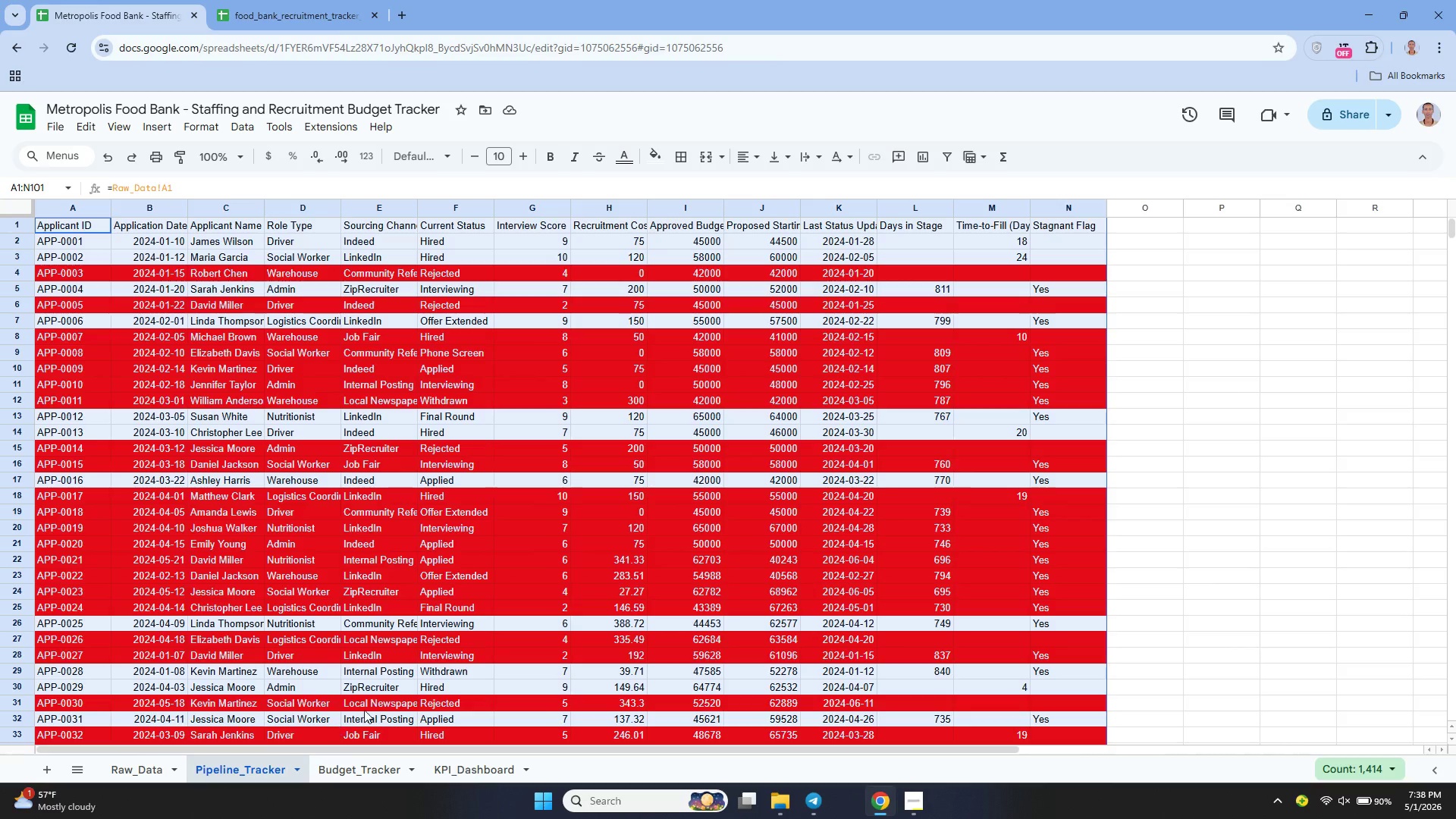 
scroll: coordinate [381, 696], scroll_direction: down, amount: 7.0
 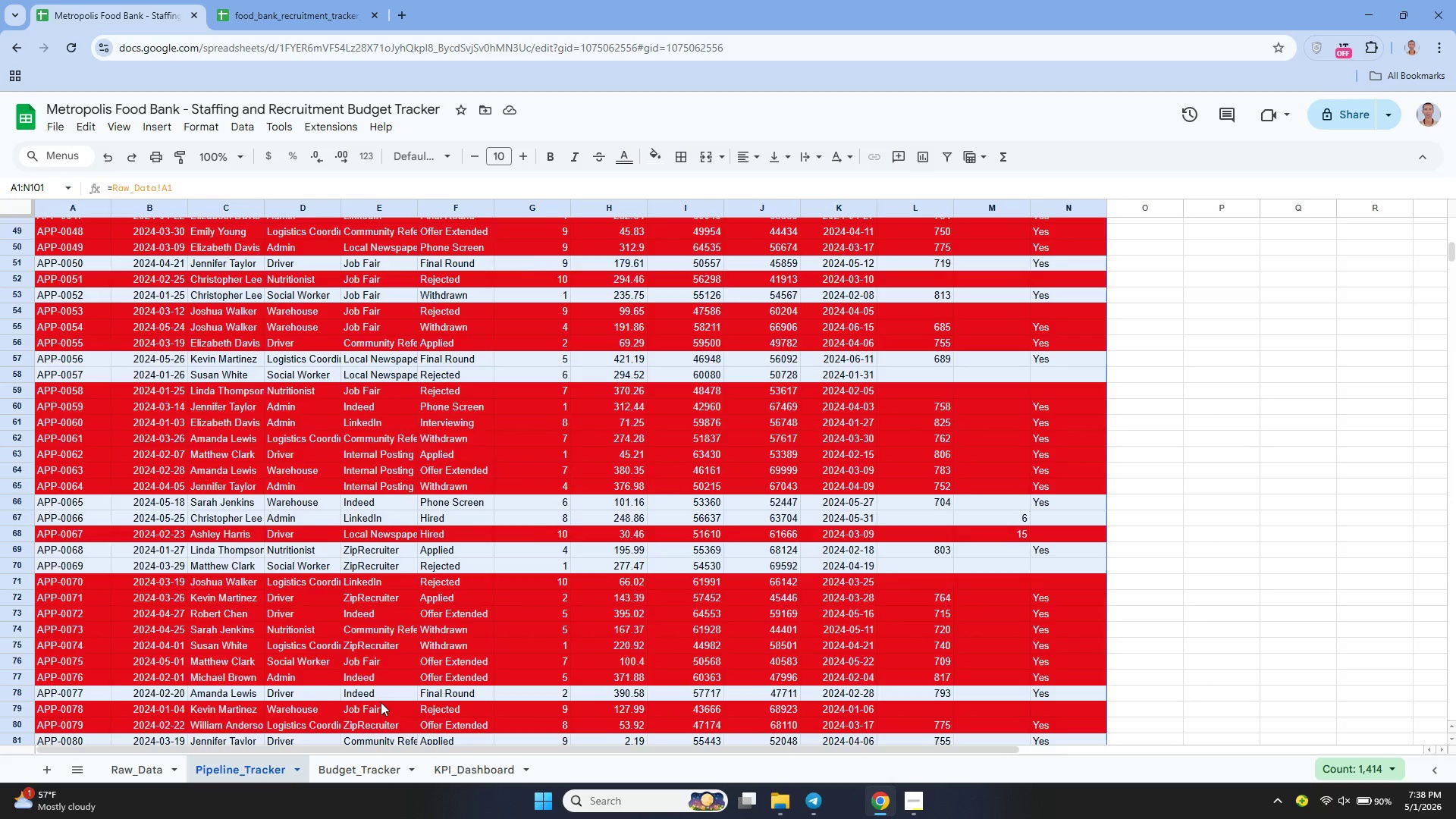 
scroll: coordinate [381, 700], scroll_direction: up, amount: 14.0
 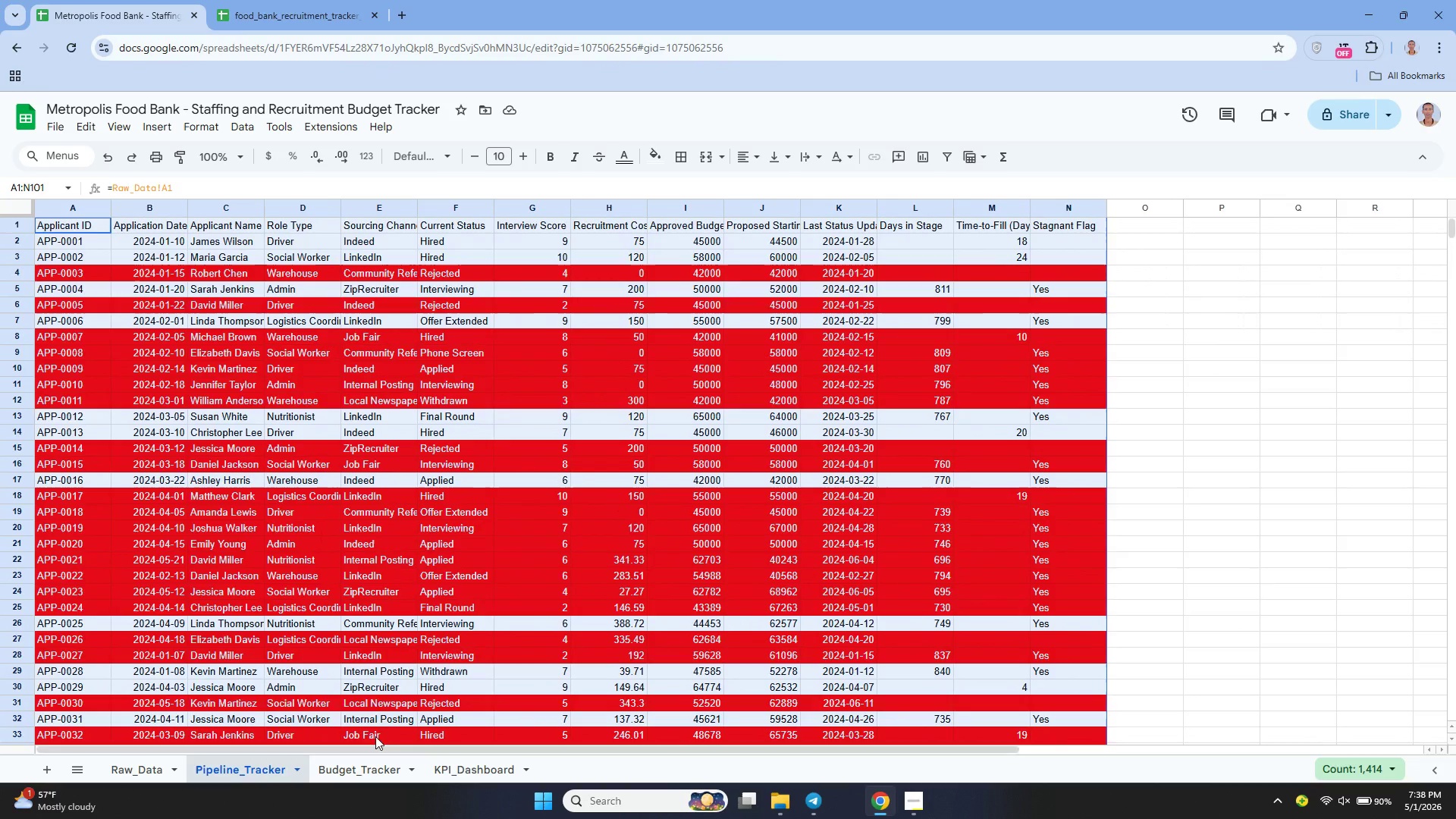 
left_click([363, 767])
 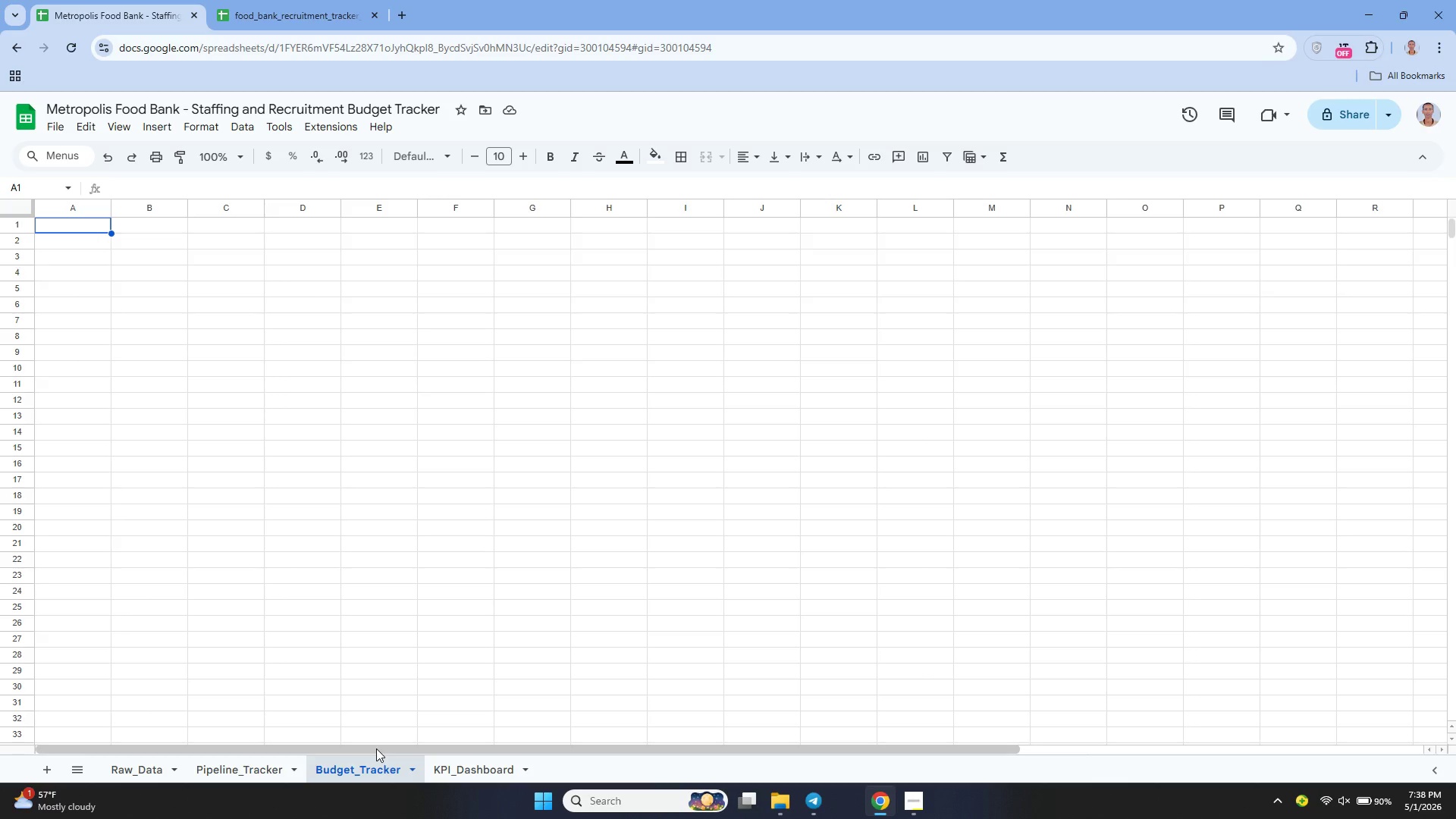 
wait(11.55)
 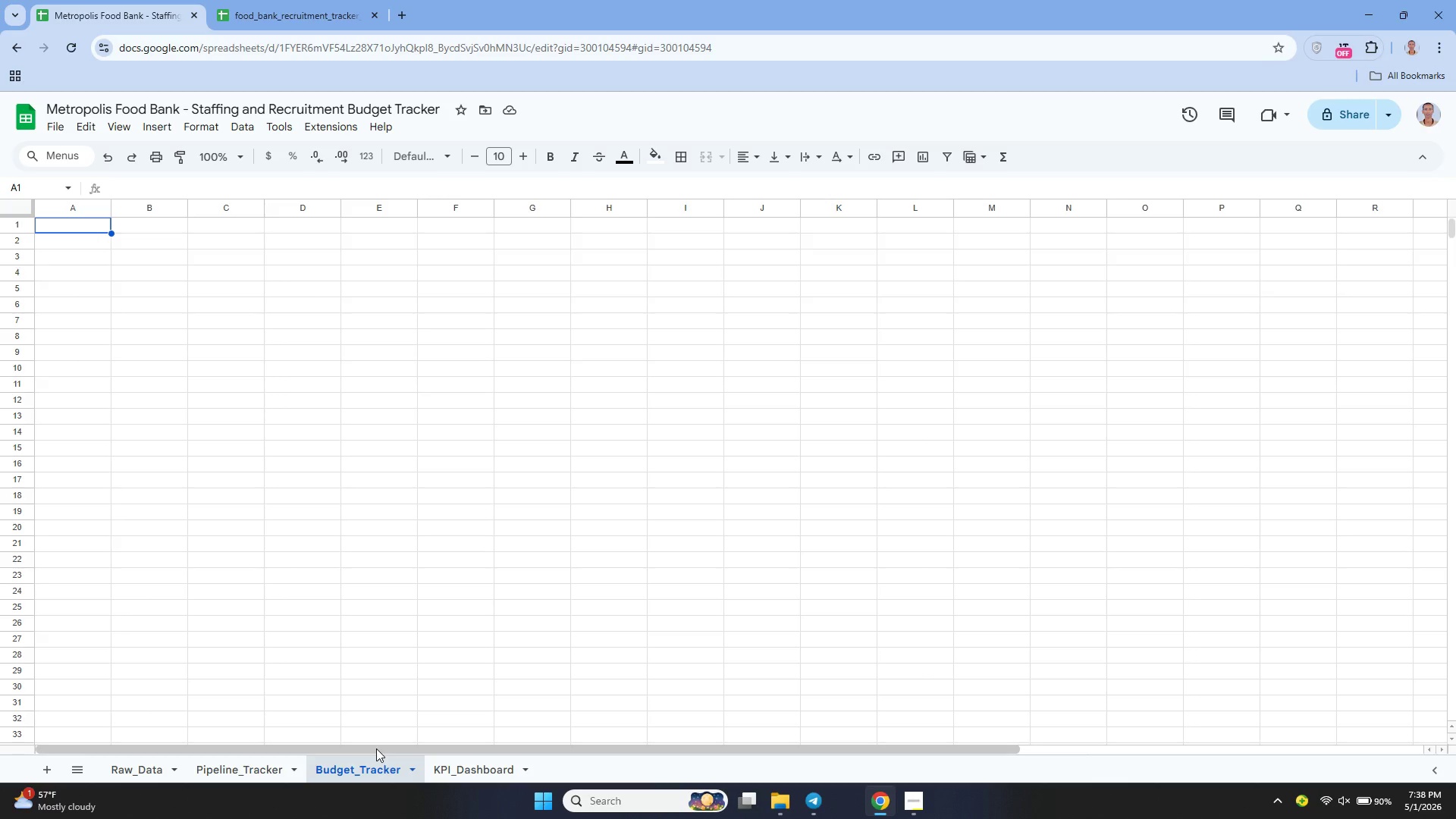 
key(Backspace)
 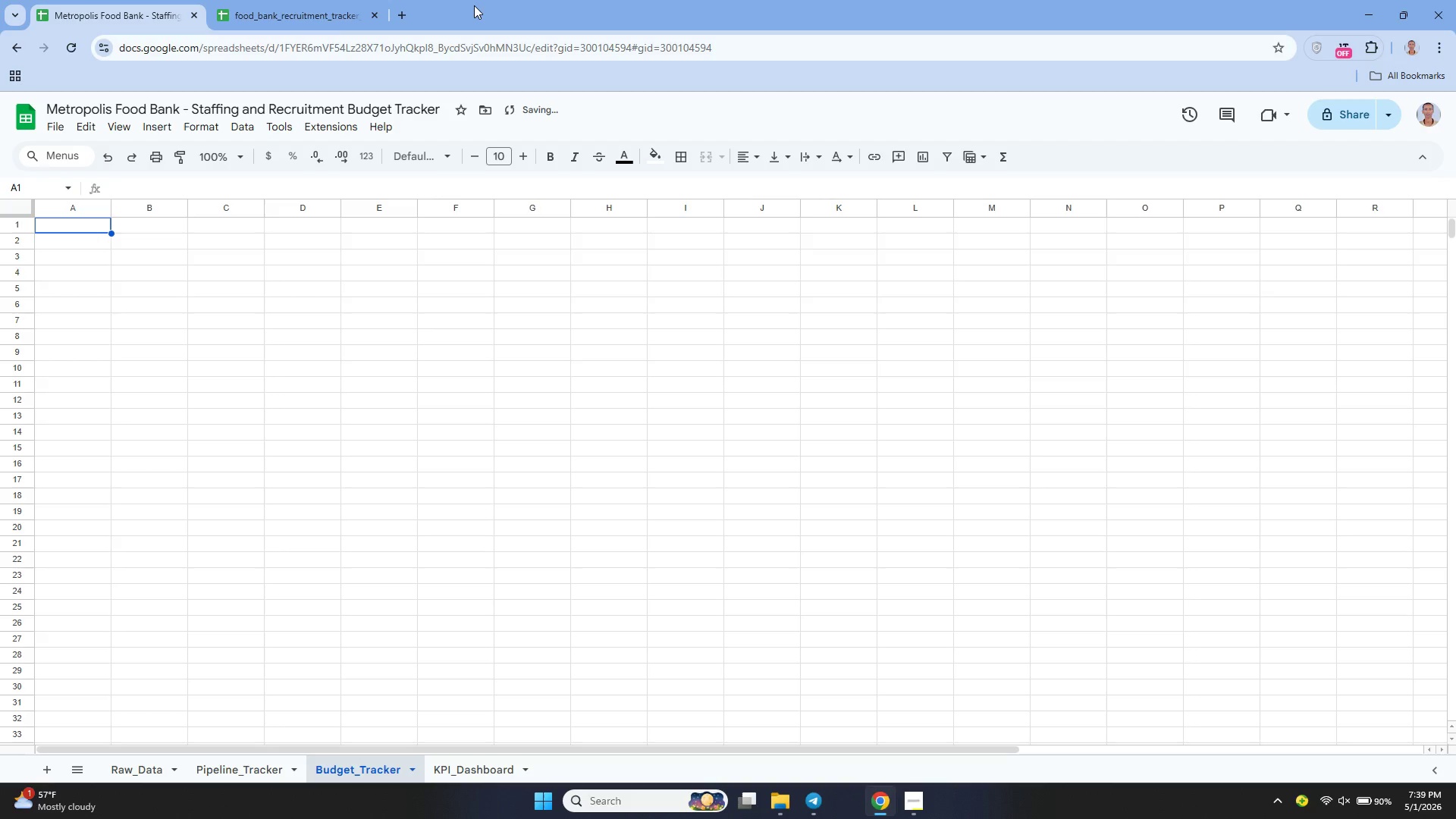 
key(Shift+ShiftLeft)
 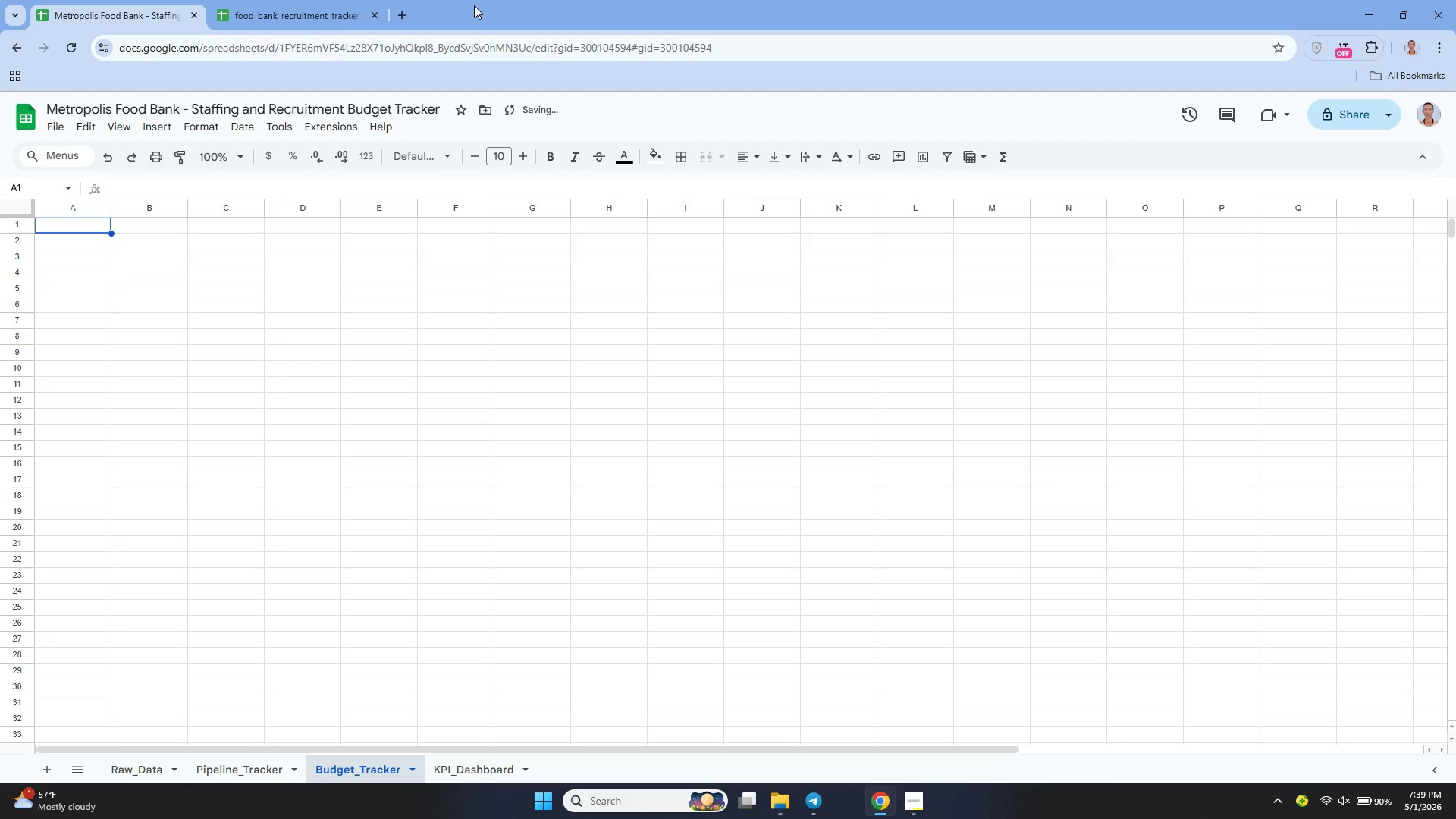 
key(Backspace)
 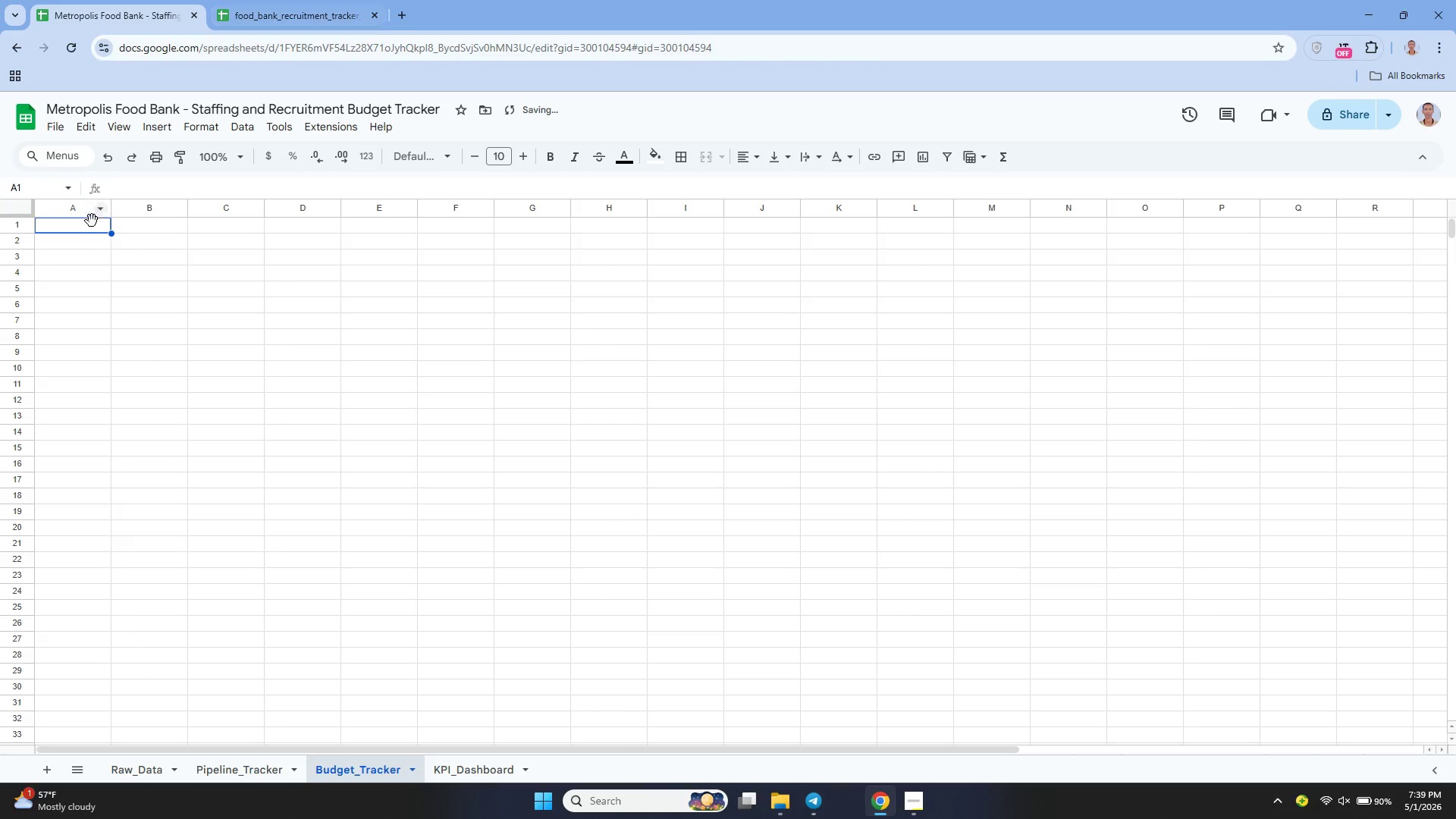 
left_click([87, 234])
 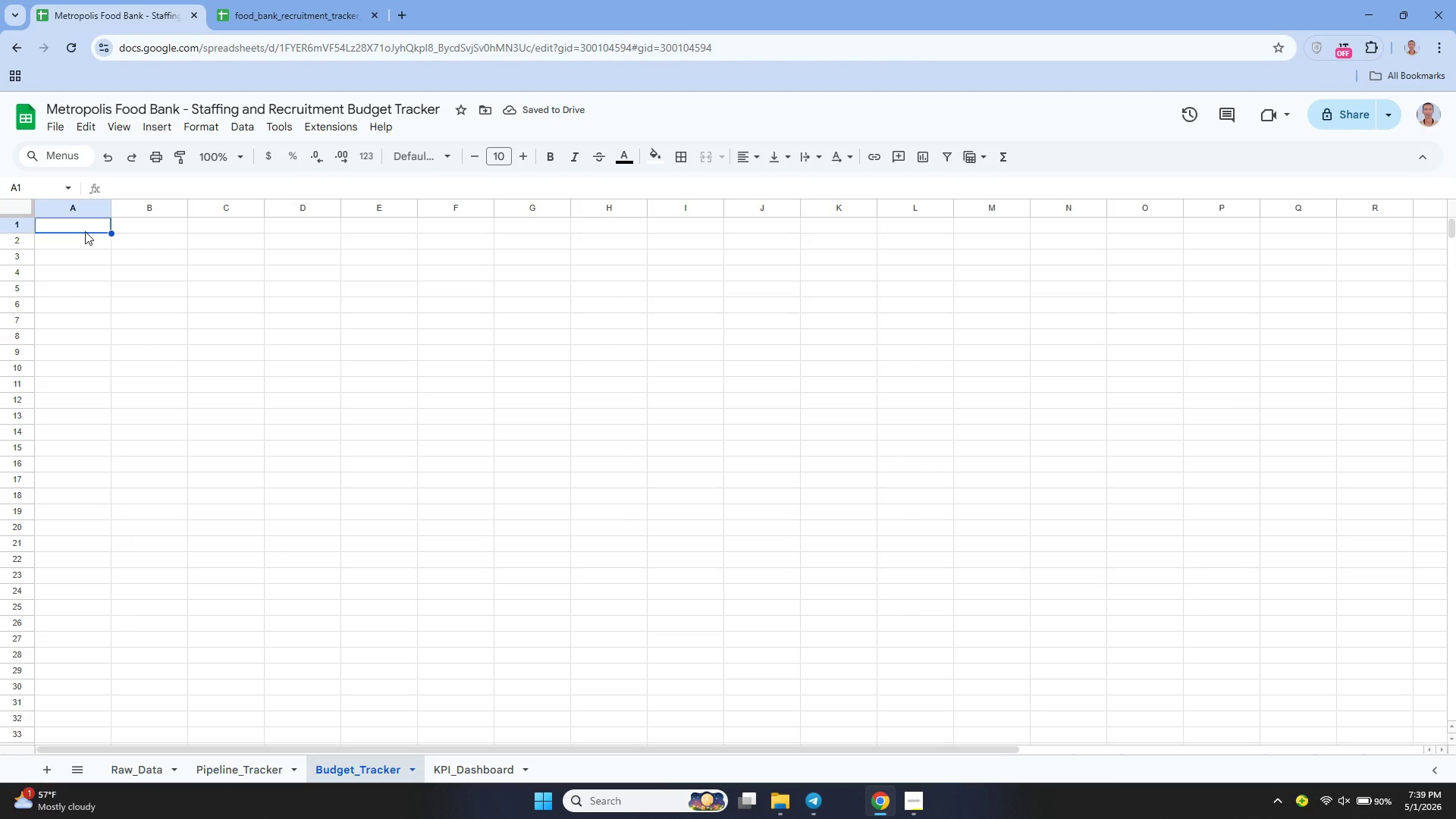 
type(=Raw_Data!A1)
 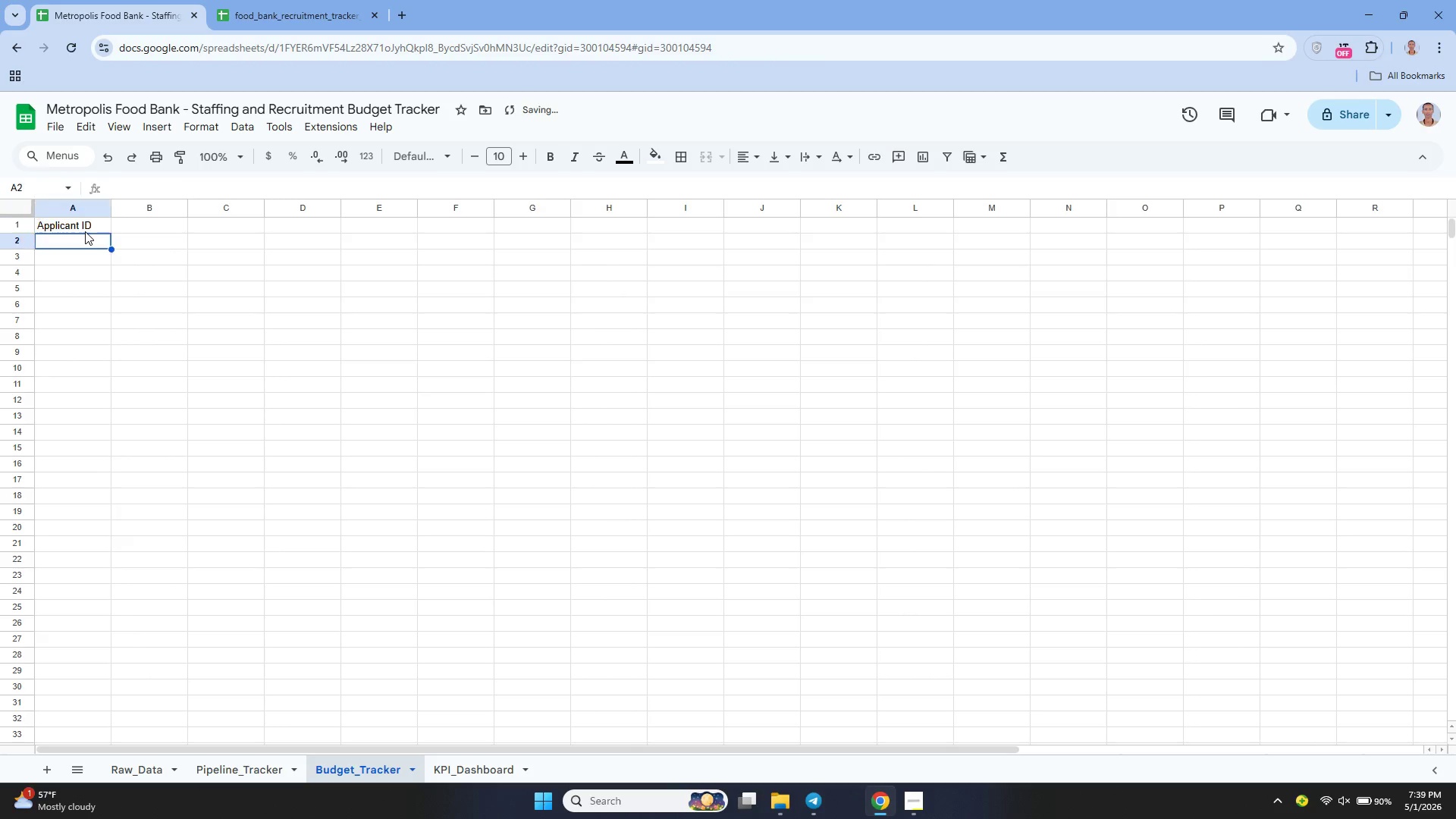 
 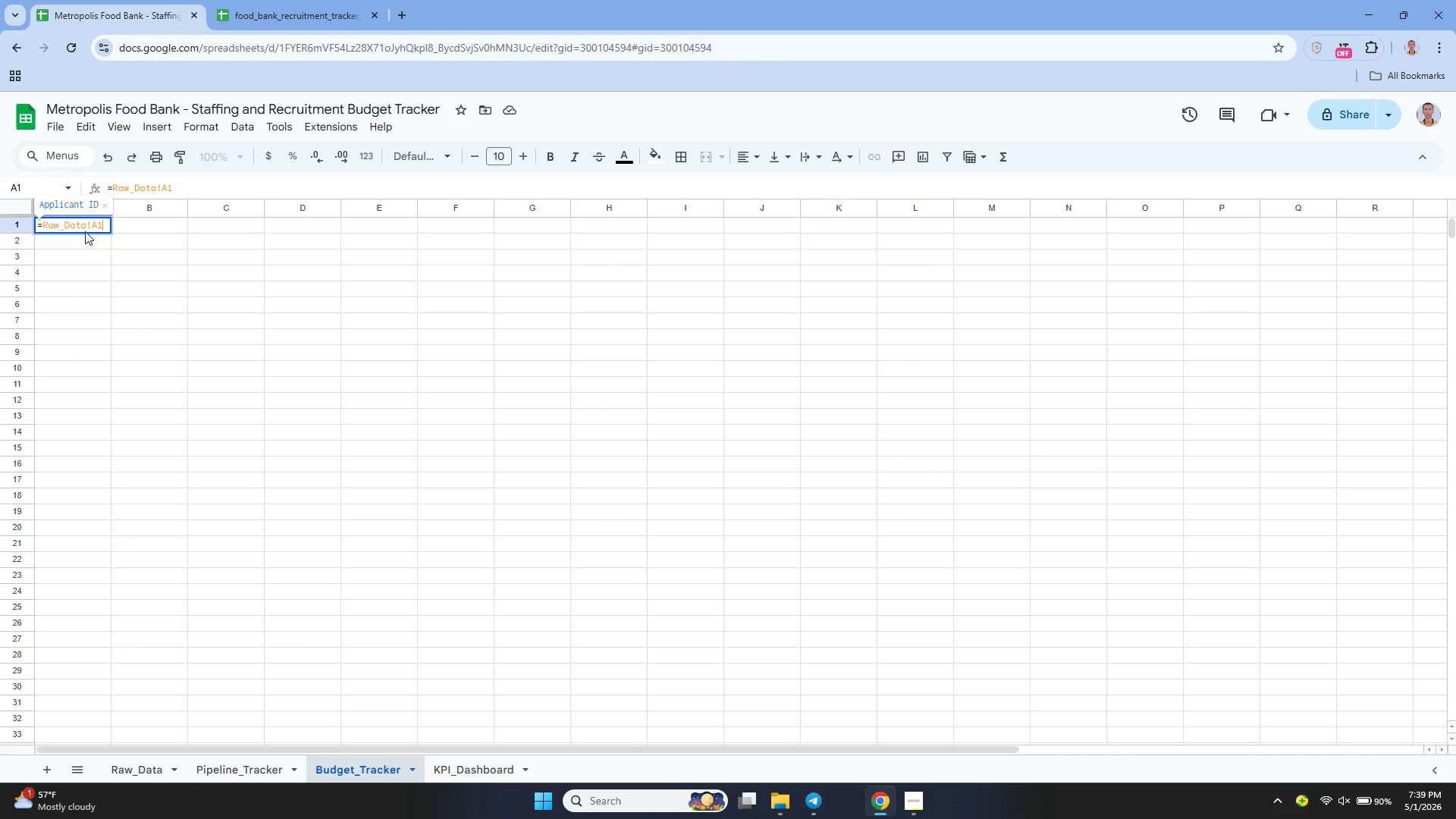 
key(Enter)
 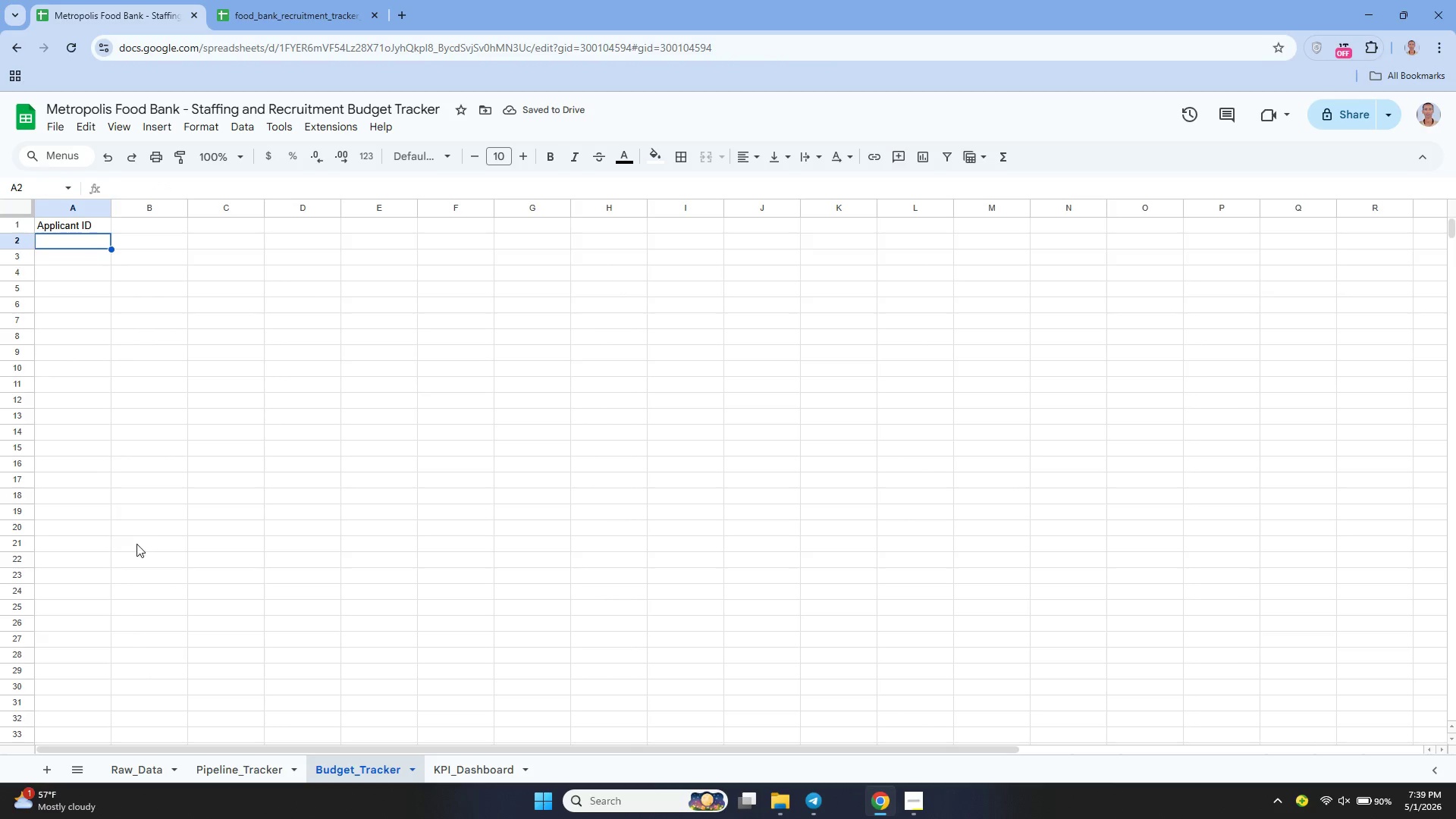 
left_click([238, 777])
 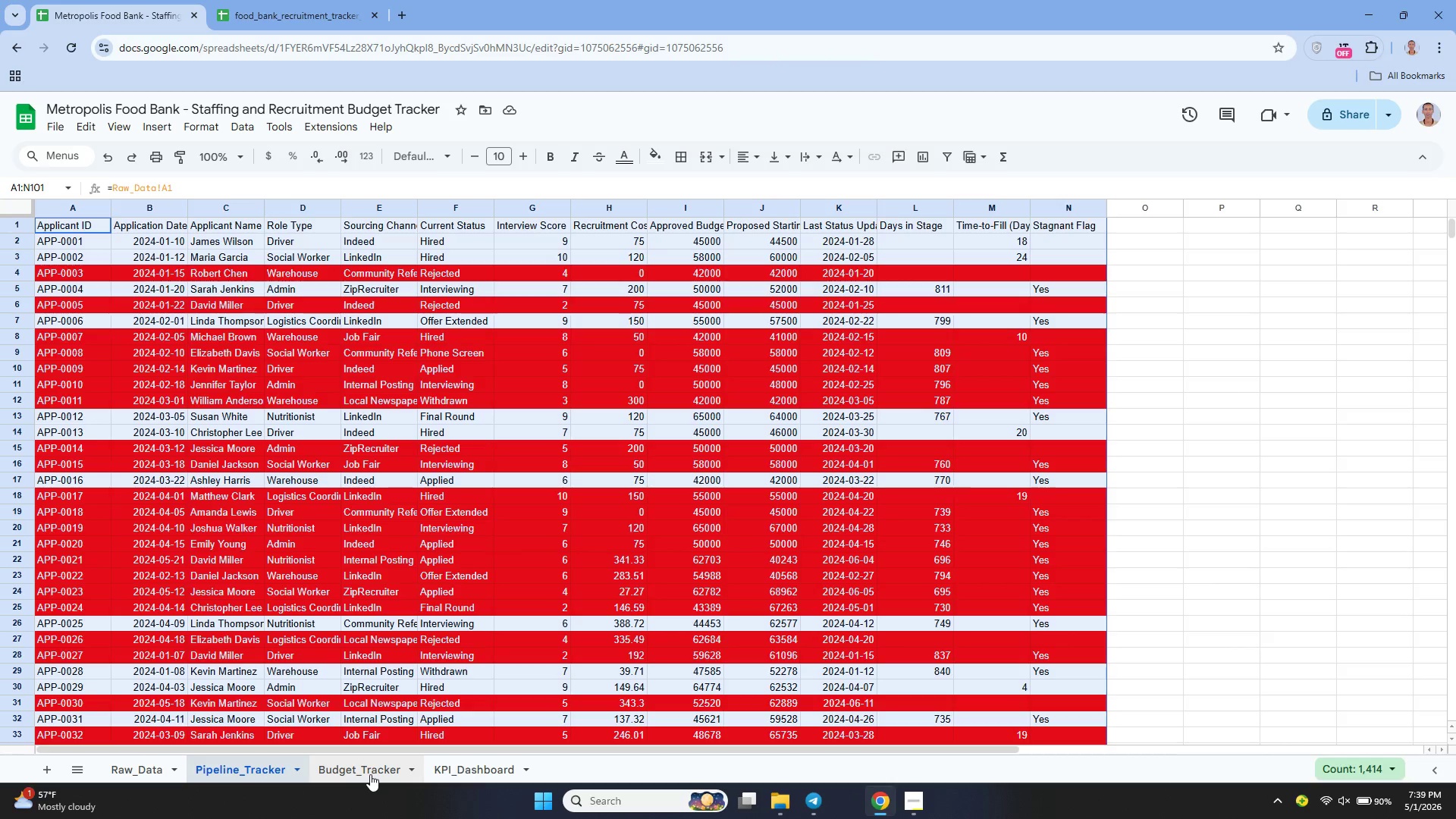 
left_click([370, 774])
 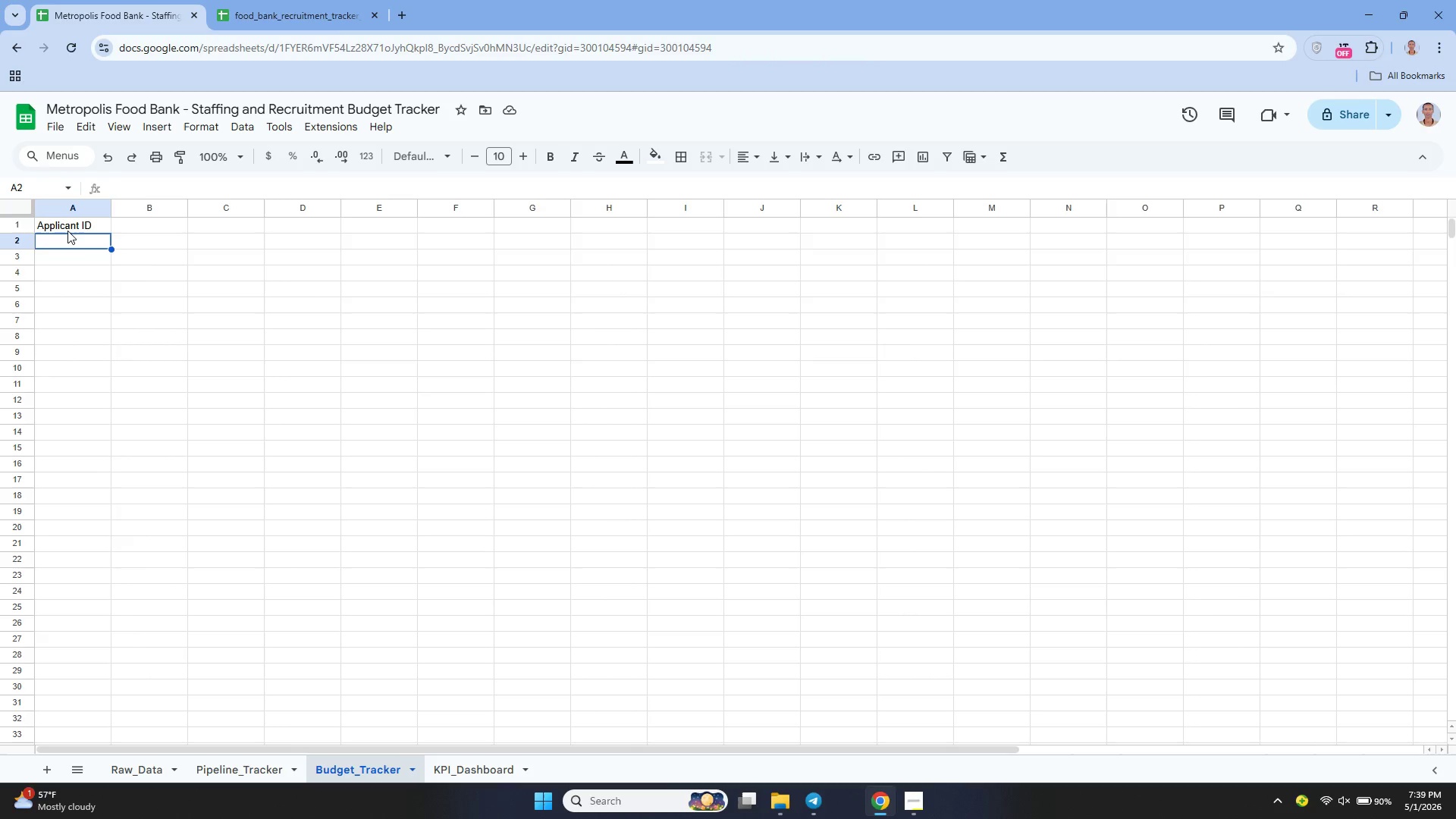 
left_click([67, 229])
 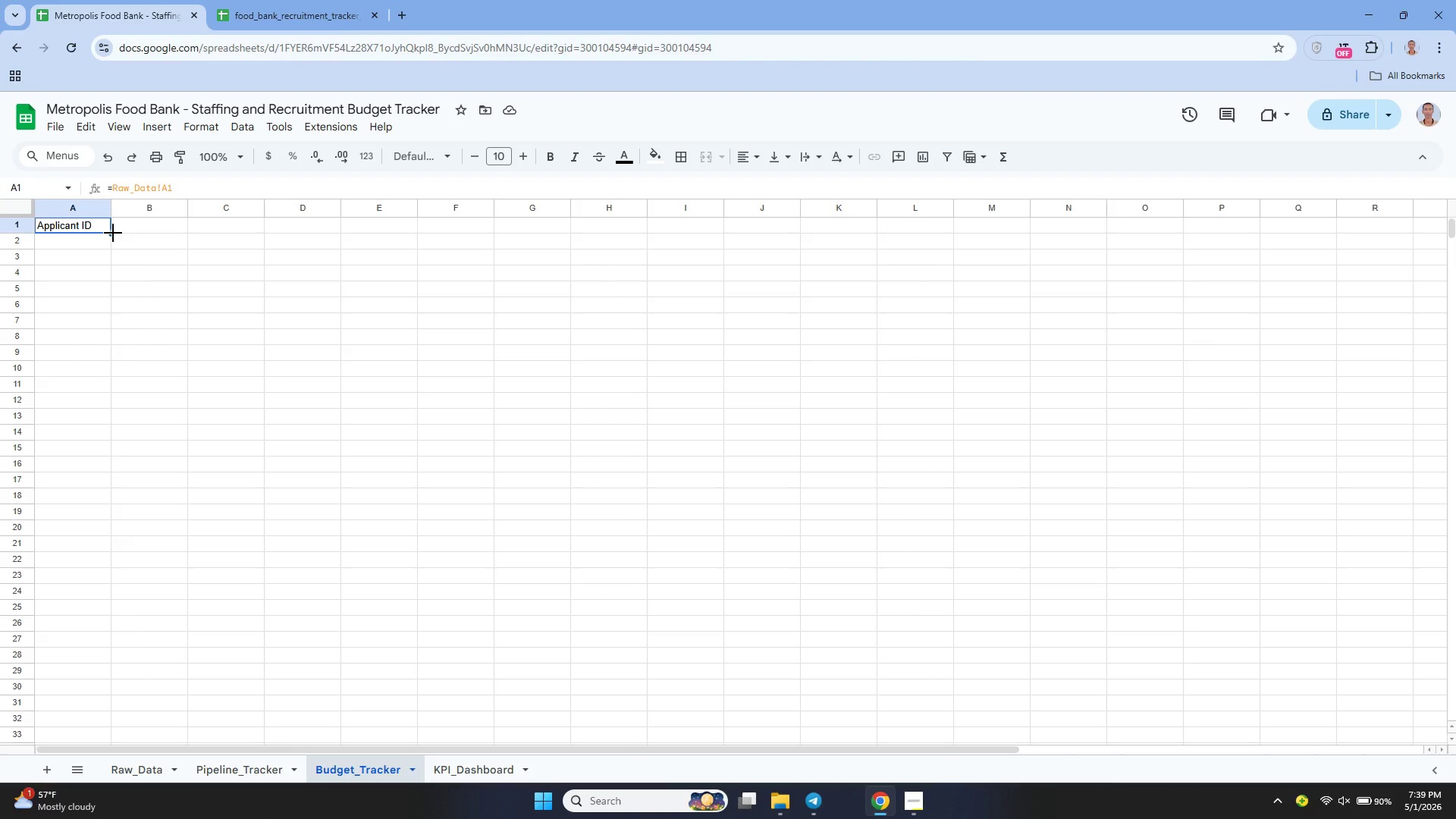 
left_click_drag(start_coordinate=[113, 233], to_coordinate=[823, 215])
 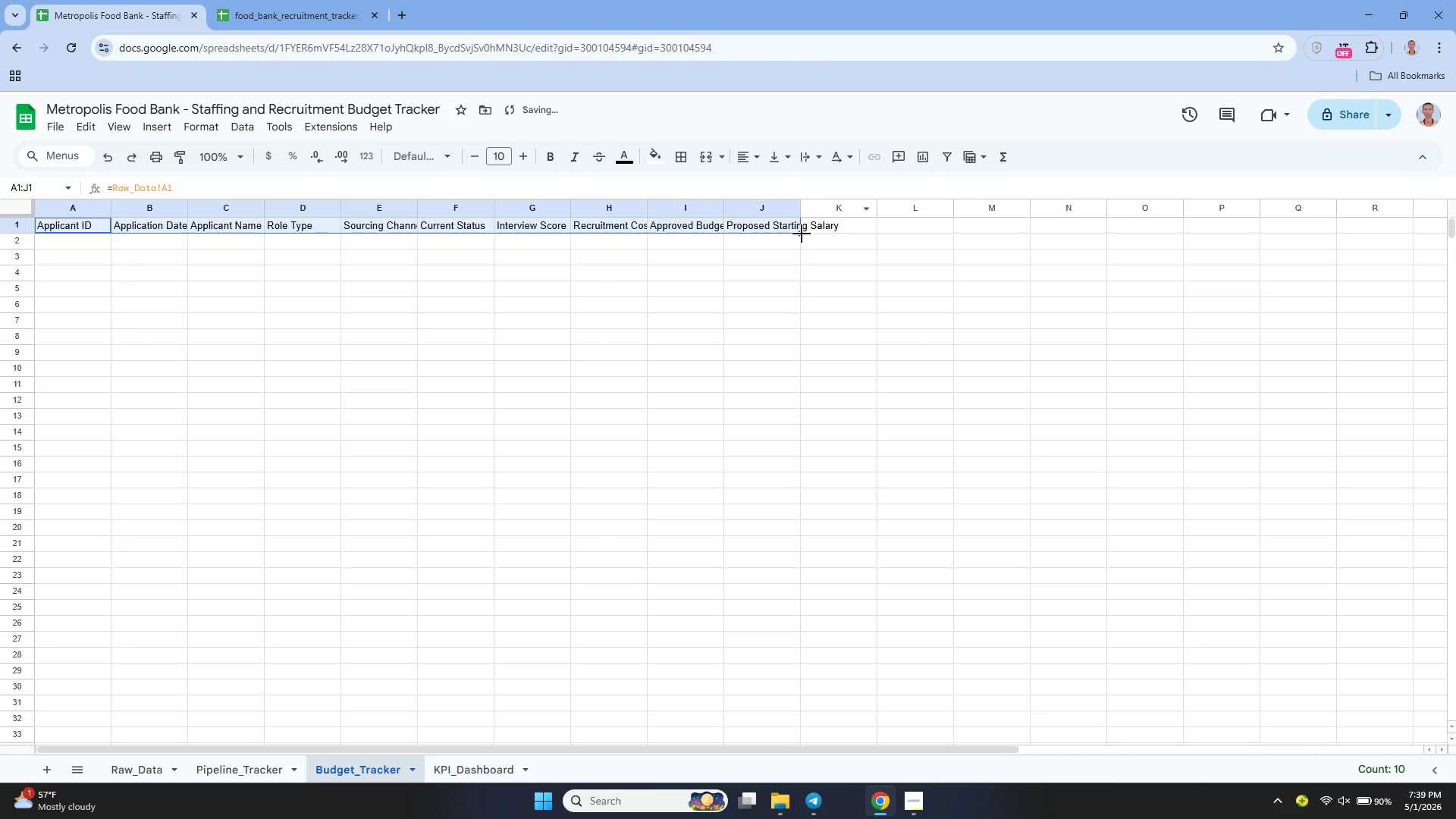 
left_click_drag(start_coordinate=[801, 233], to_coordinate=[833, 233])
 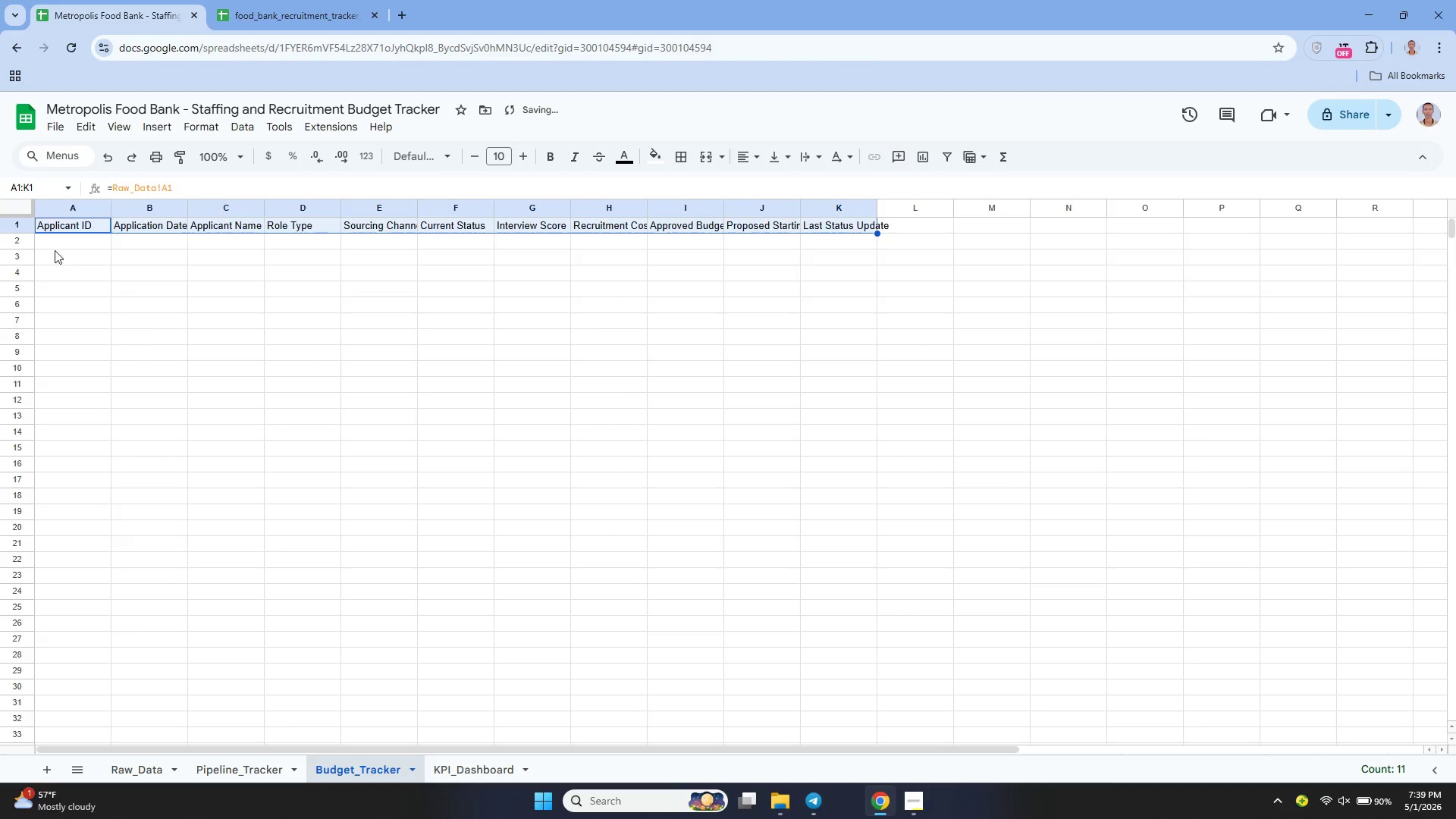 
left_click([54, 243])
 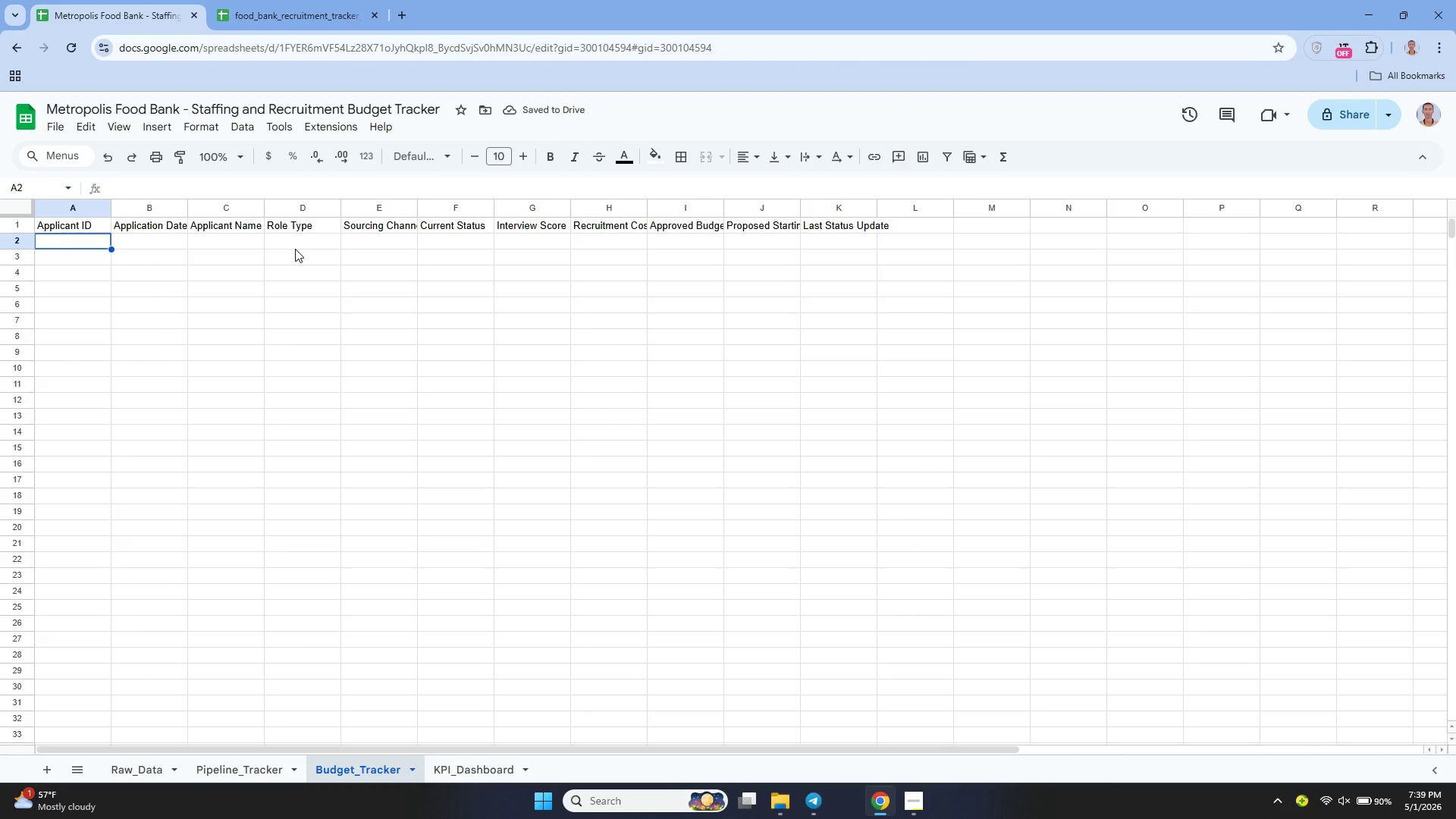 
type(=Raw_Data!A2)
 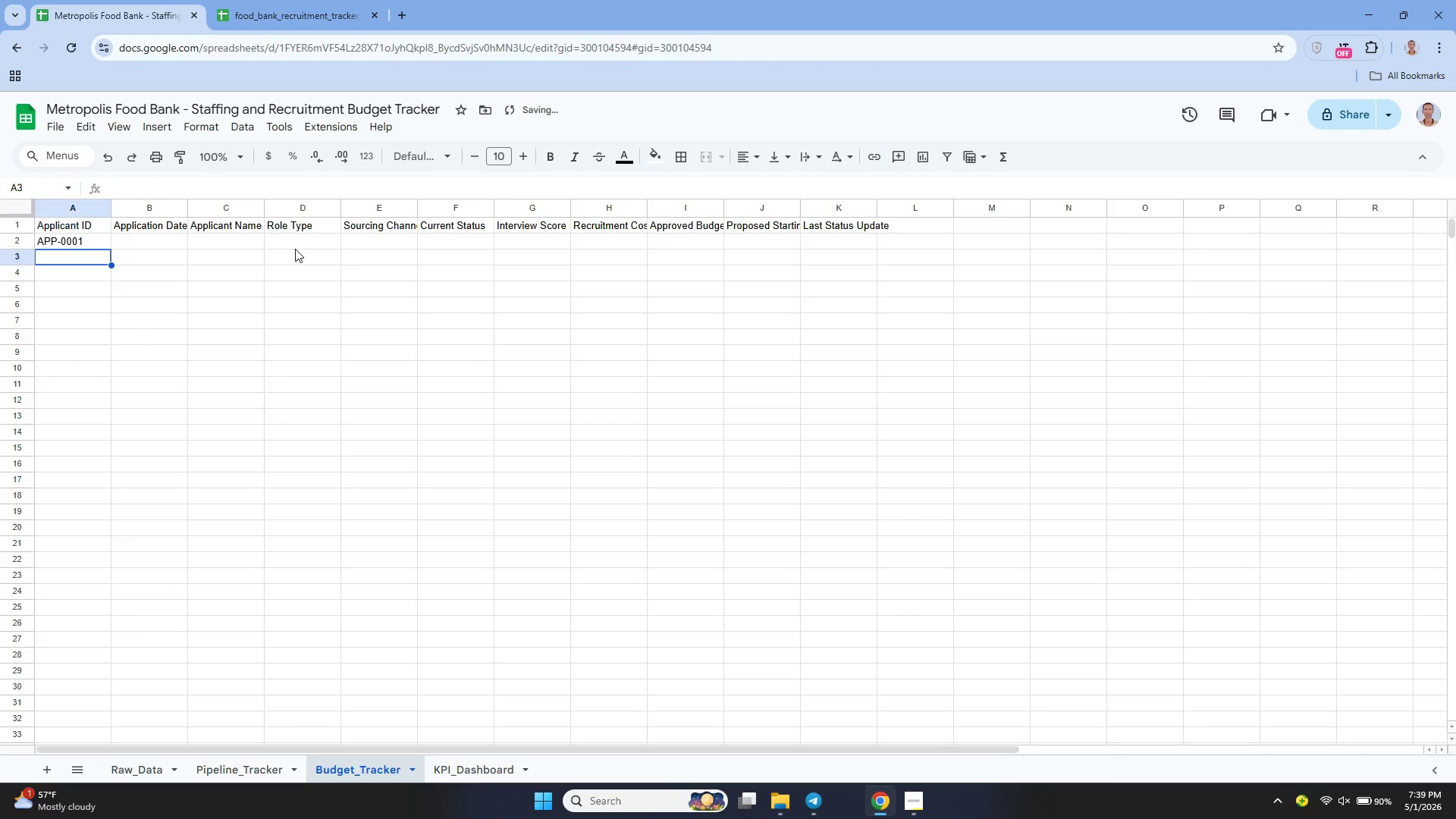 
 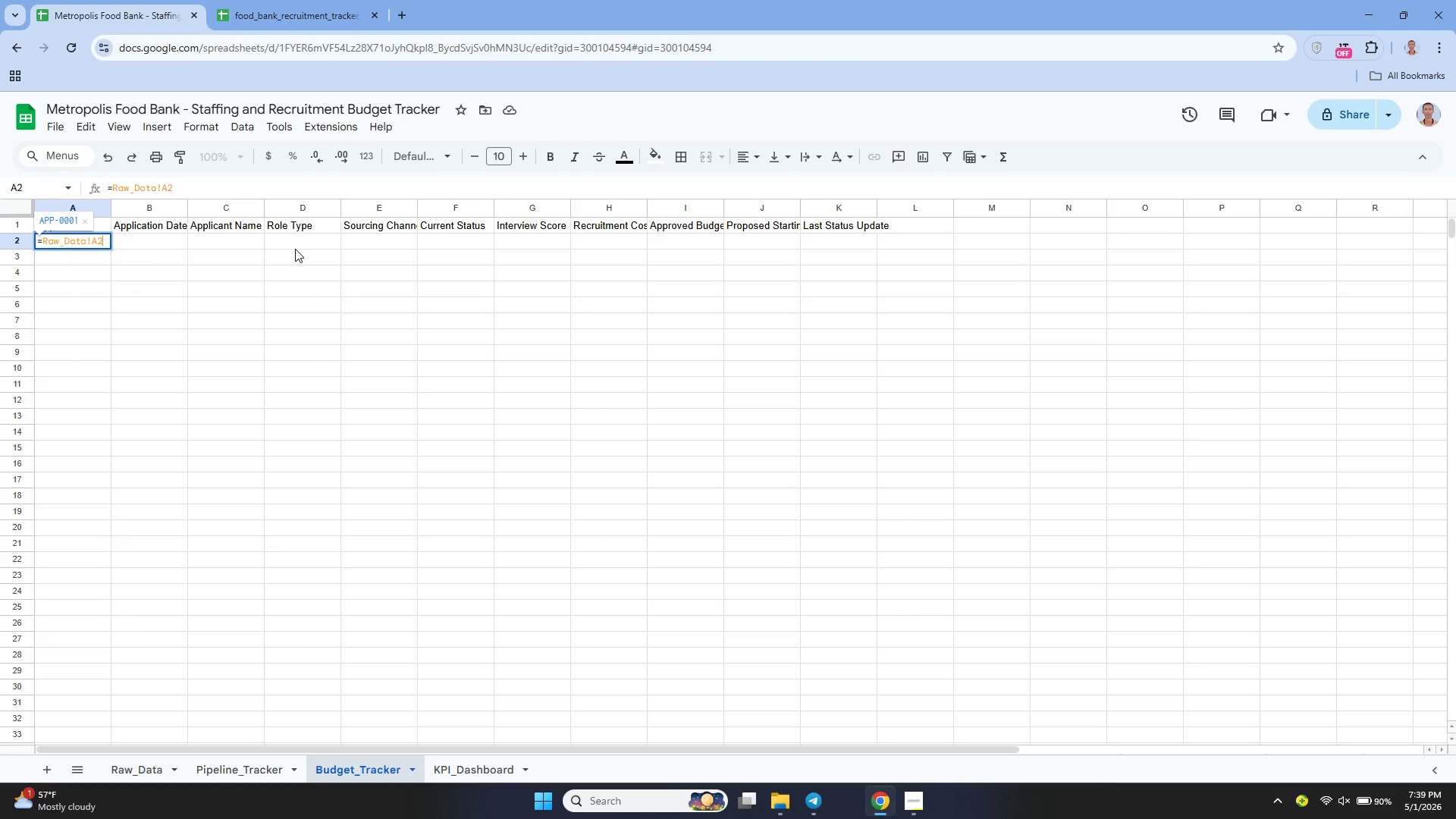 
key(Enter)
 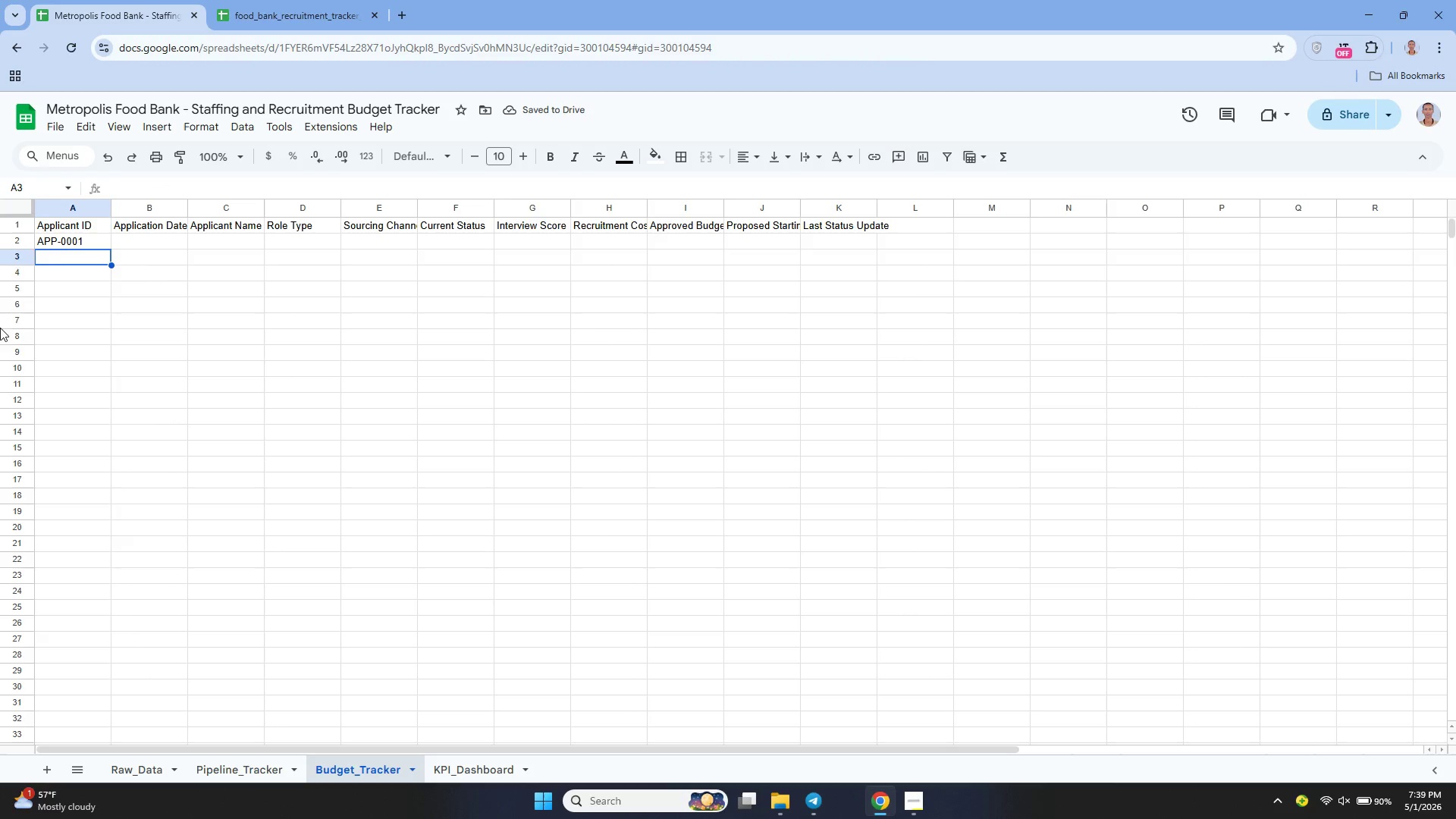 
left_click([94, 234])
 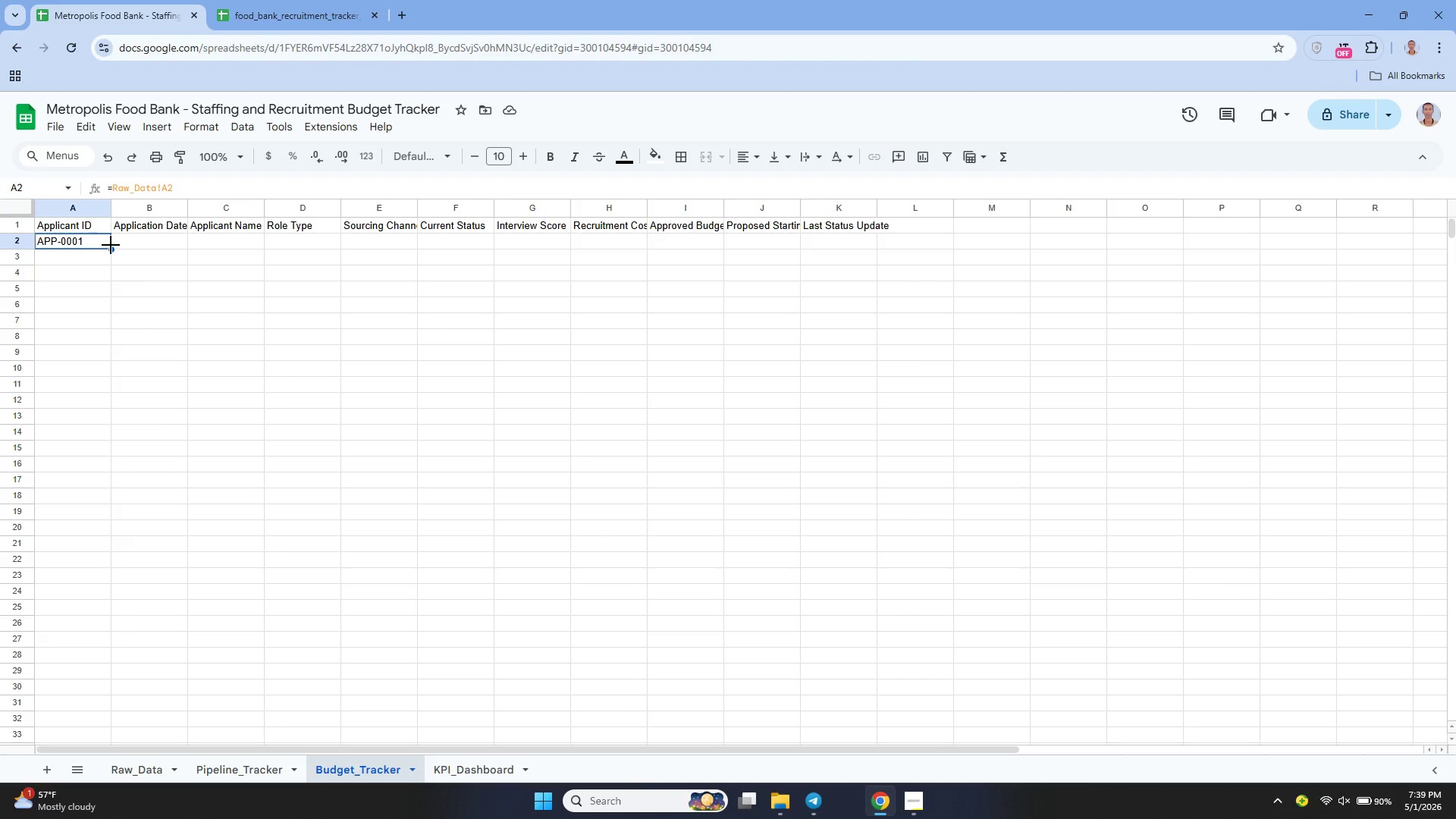 
left_click_drag(start_coordinate=[111, 249], to_coordinate=[836, 236])
 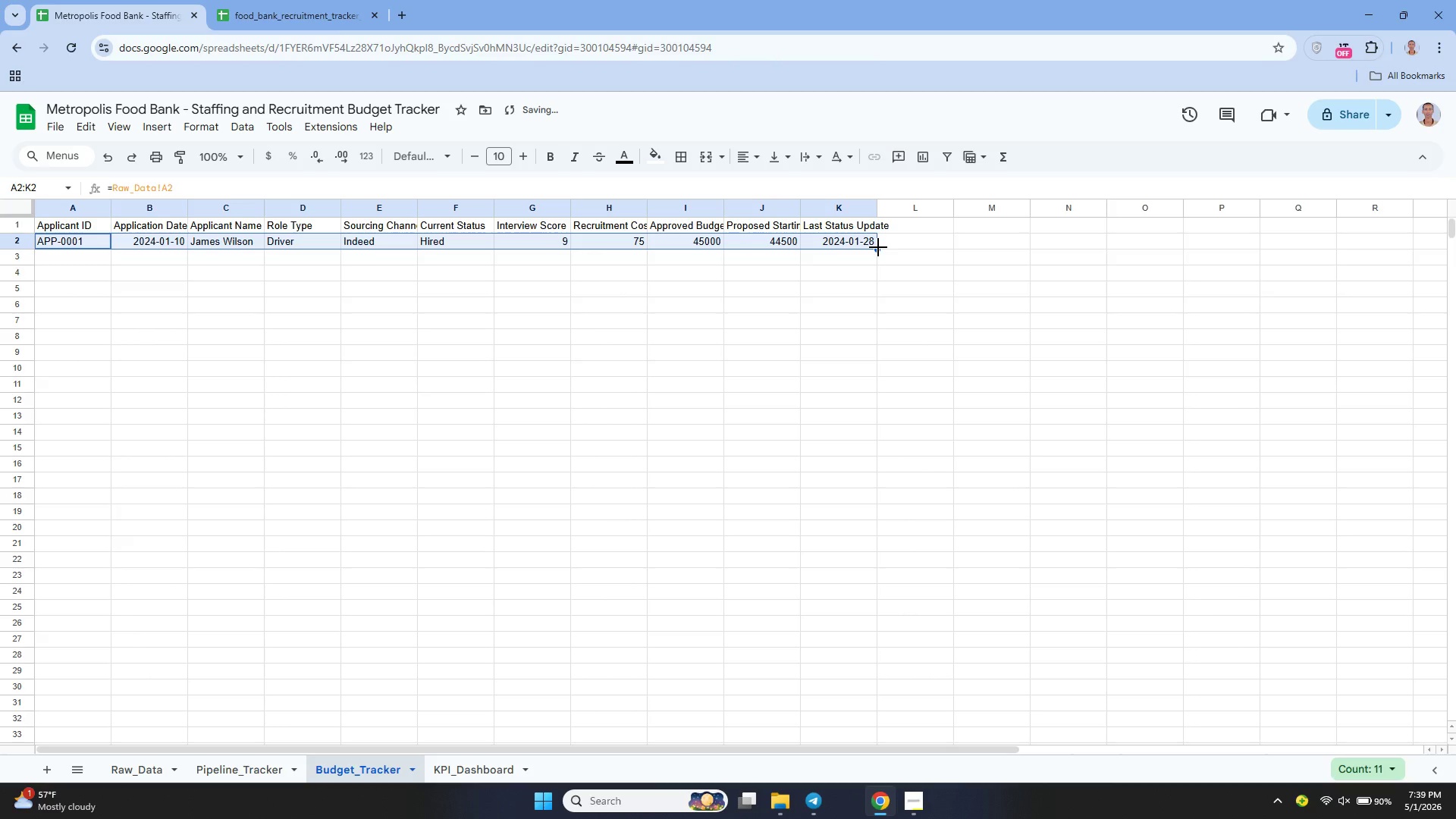 
left_click_drag(start_coordinate=[878, 247], to_coordinate=[777, 359])
 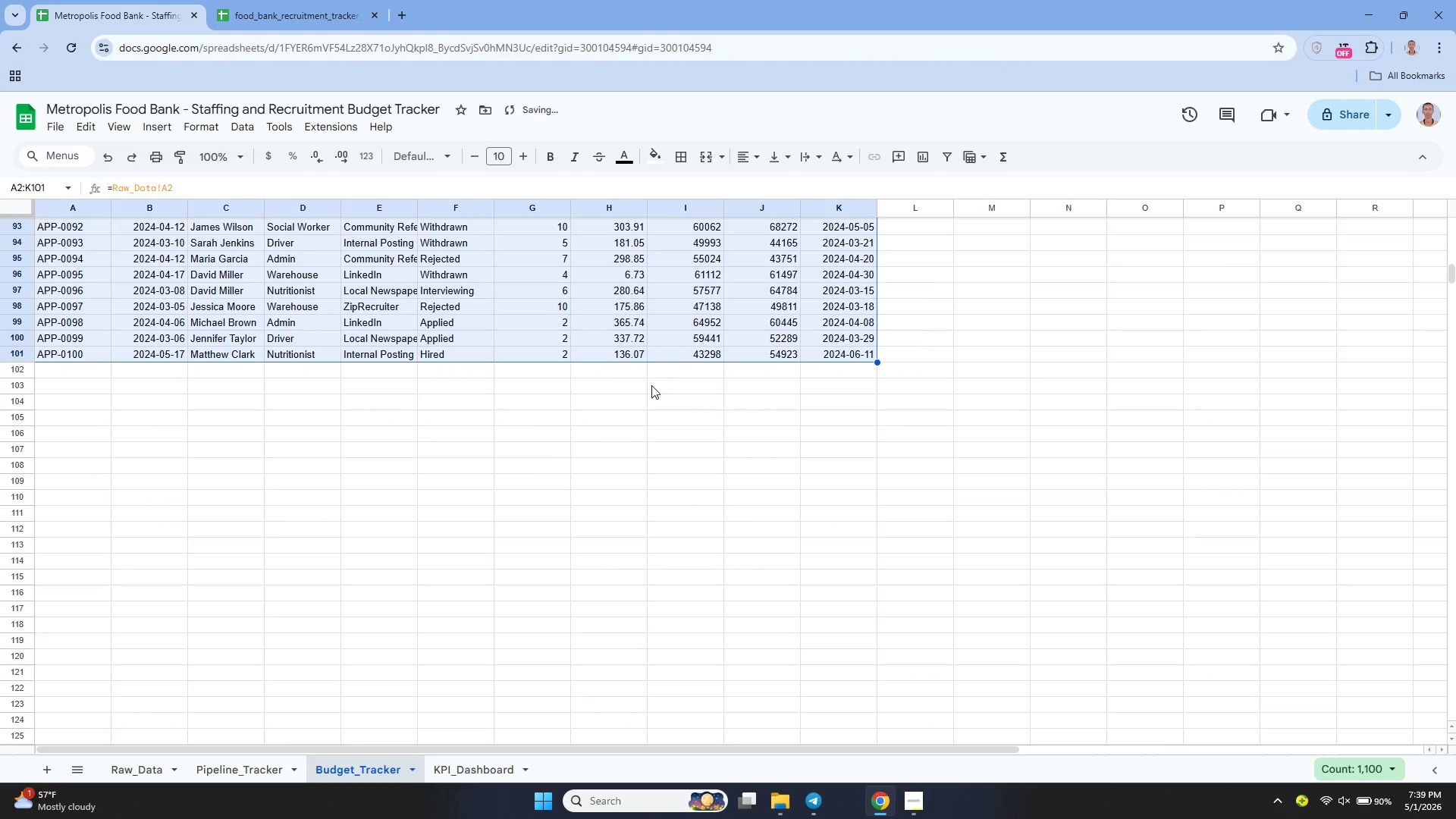 
scroll: coordinate [341, 377], scroll_direction: up, amount: 27.0
 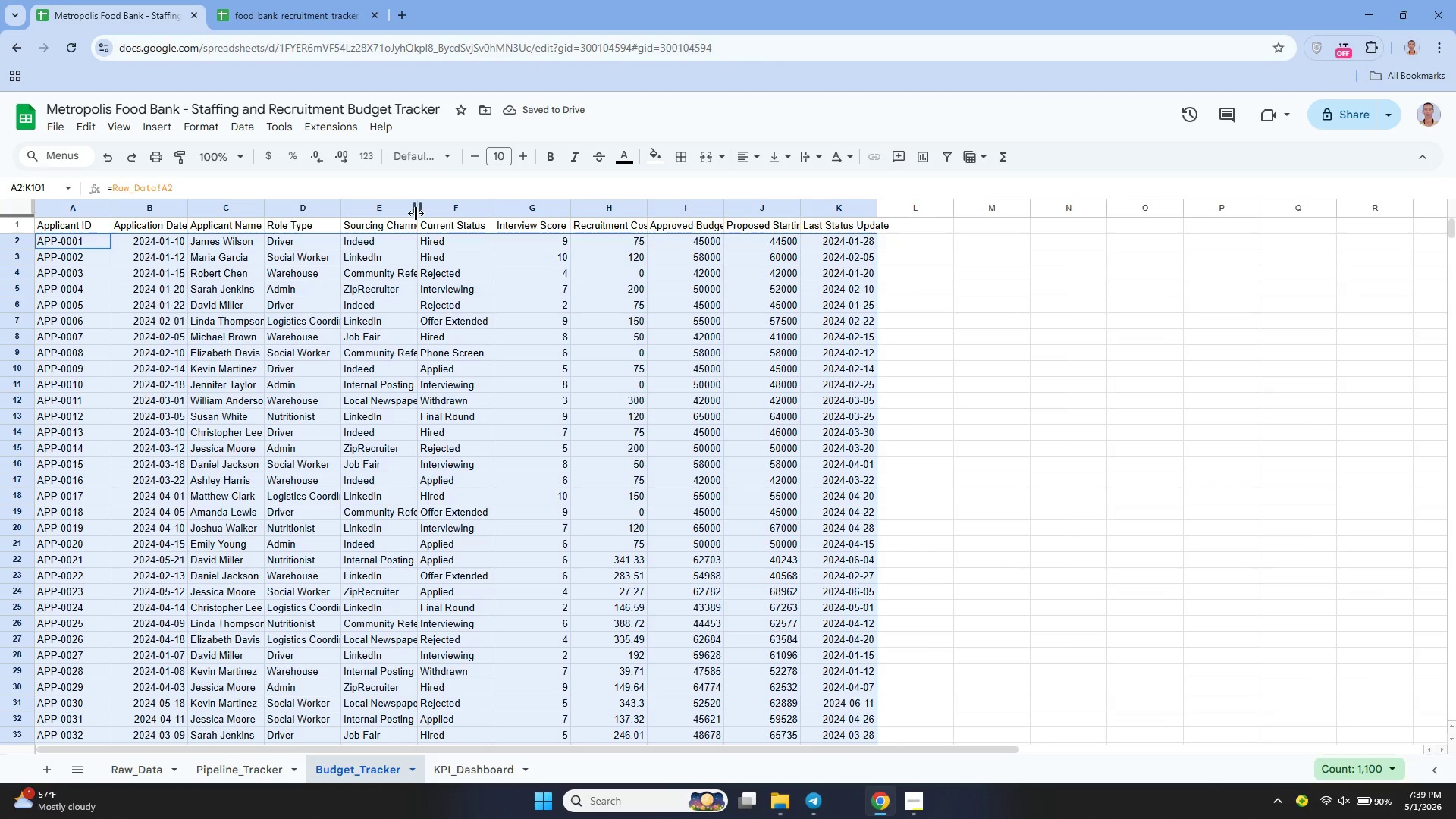 
left_click_drag(start_coordinate=[416, 208], to_coordinate=[447, 251])
 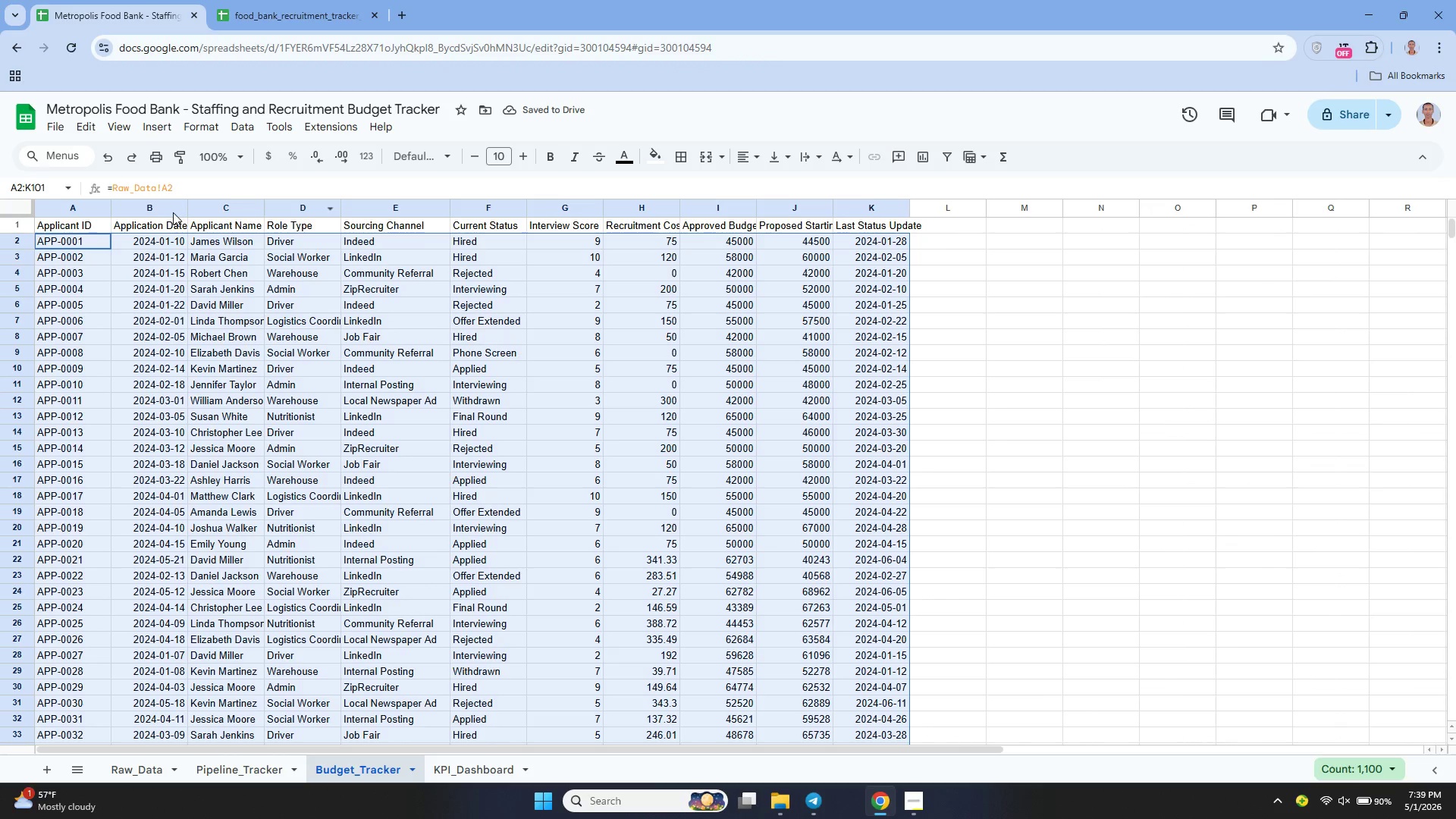 
left_click_drag(start_coordinate=[186, 209], to_coordinate=[209, 239])
 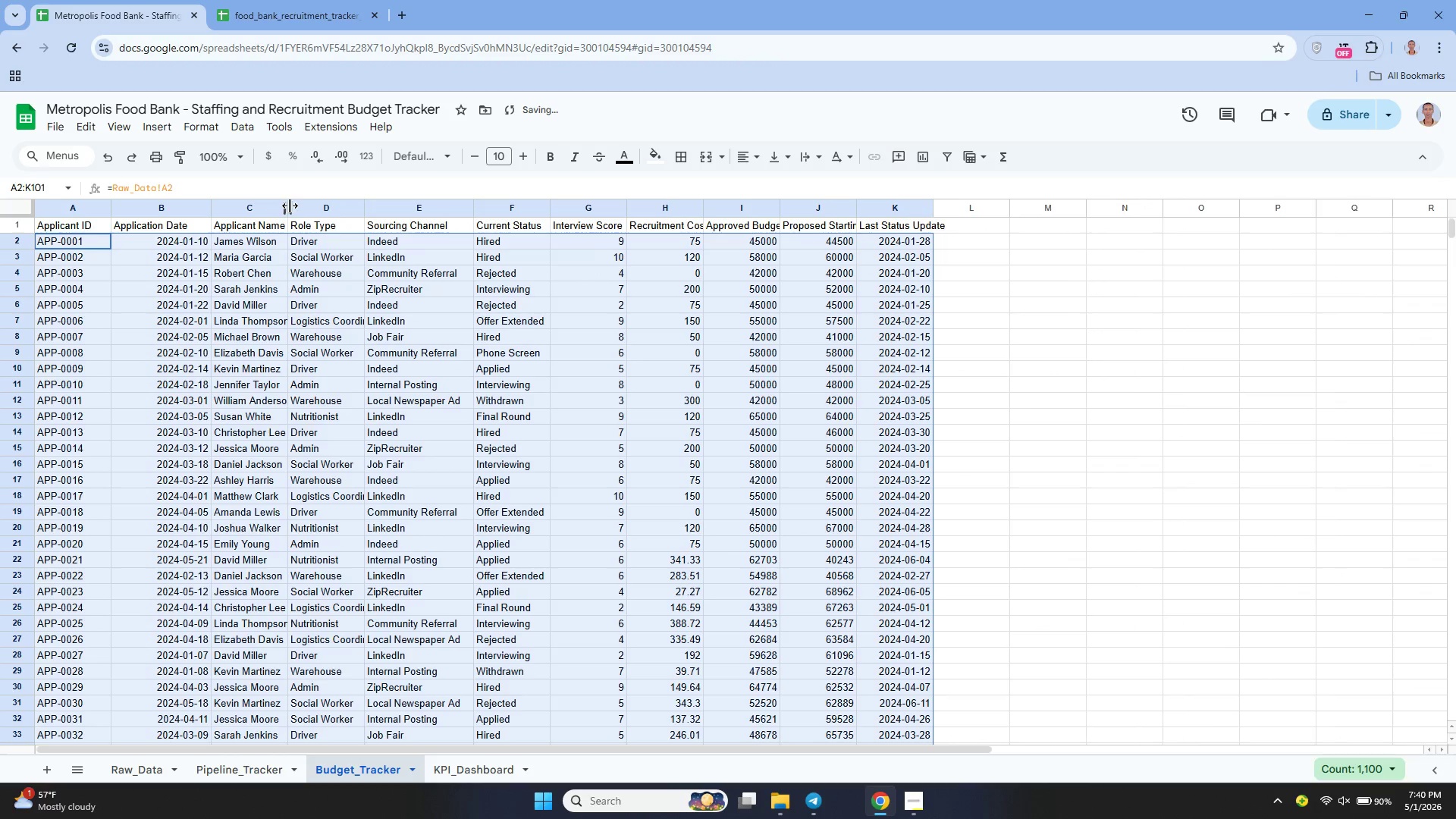 
left_click_drag(start_coordinate=[290, 202], to_coordinate=[339, 248])
 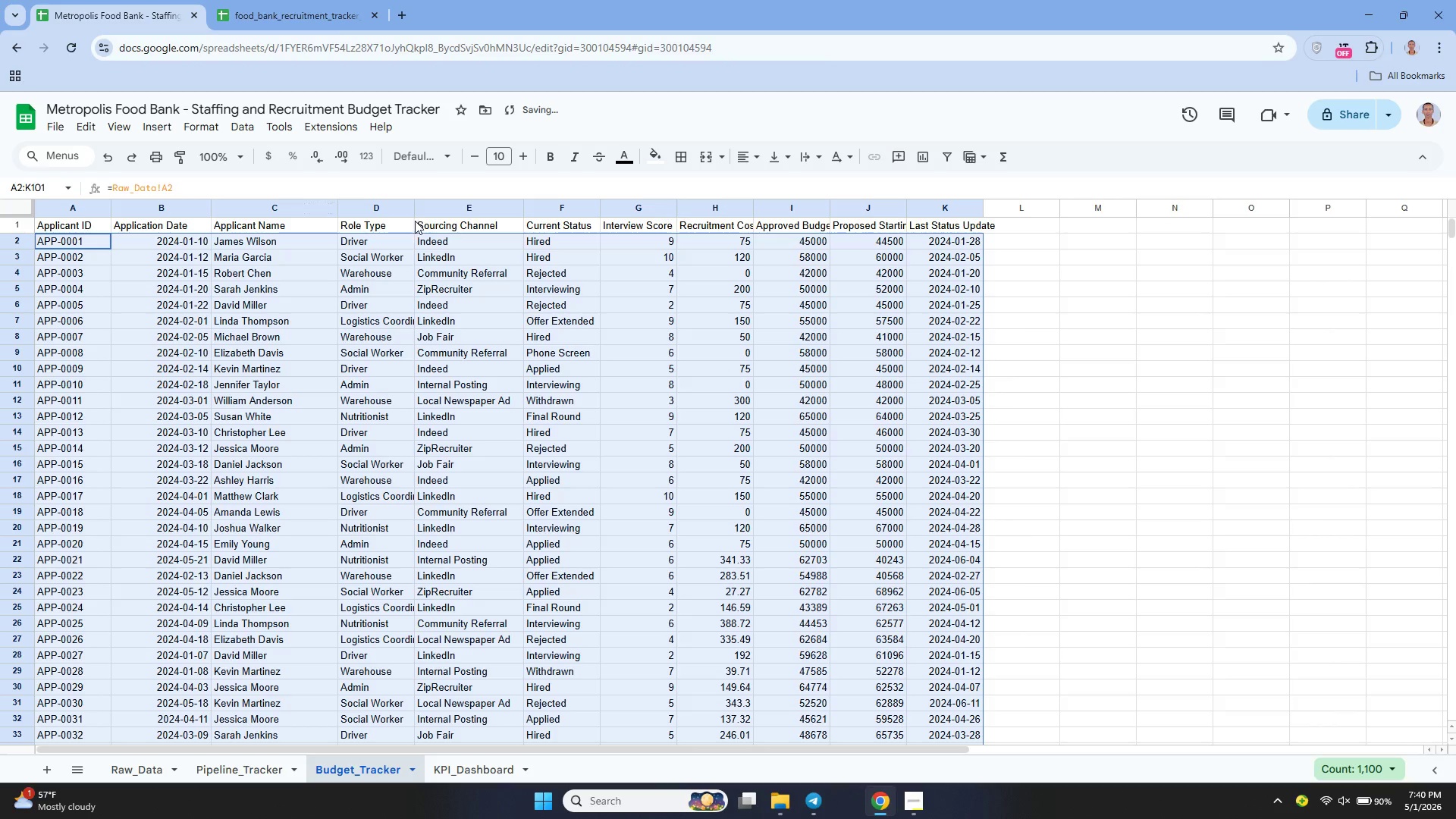 
left_click_drag(start_coordinate=[414, 212], to_coordinate=[463, 257])
 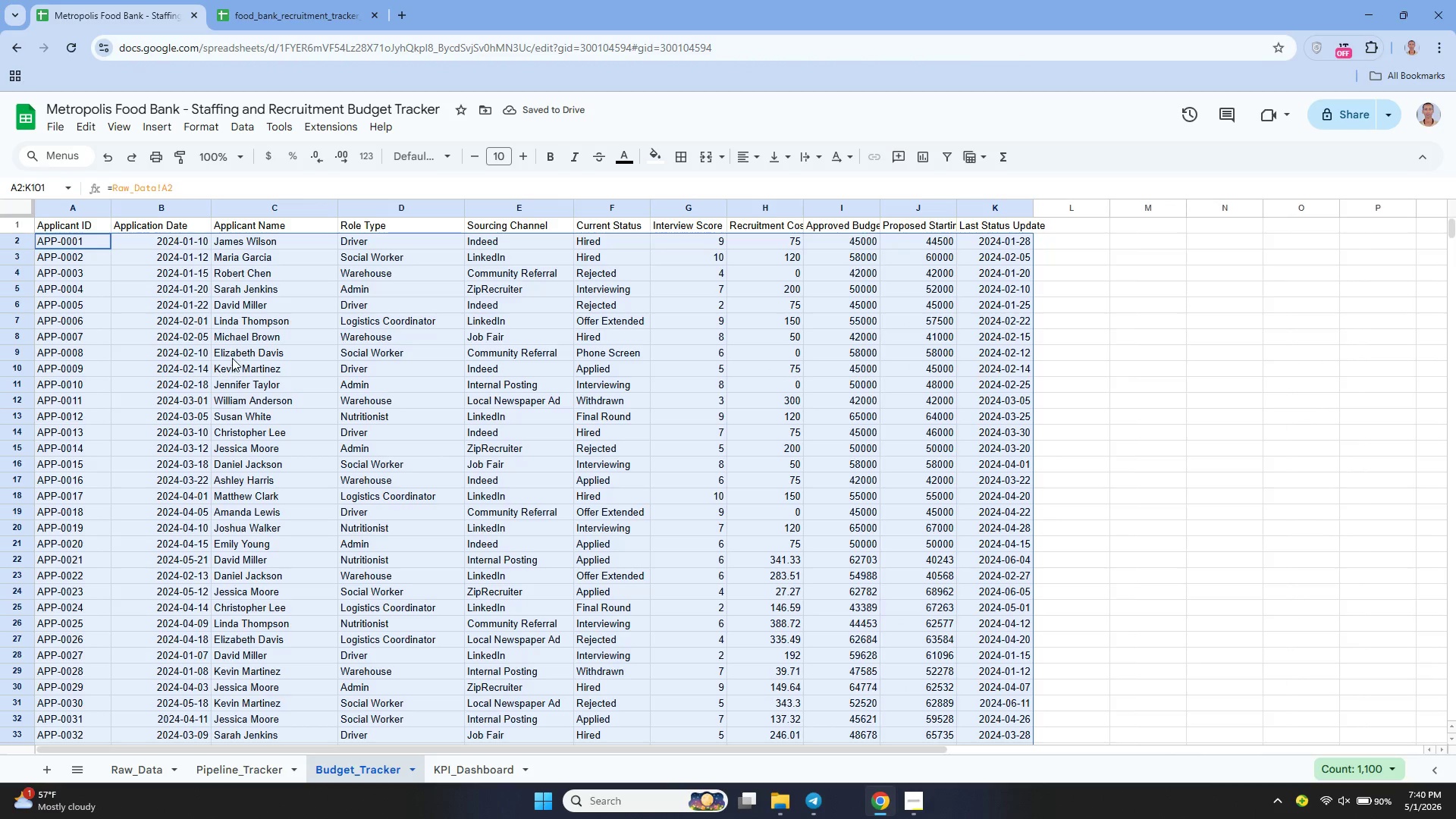 
scroll: coordinate [324, 375], scroll_direction: down, amount: 16.0
 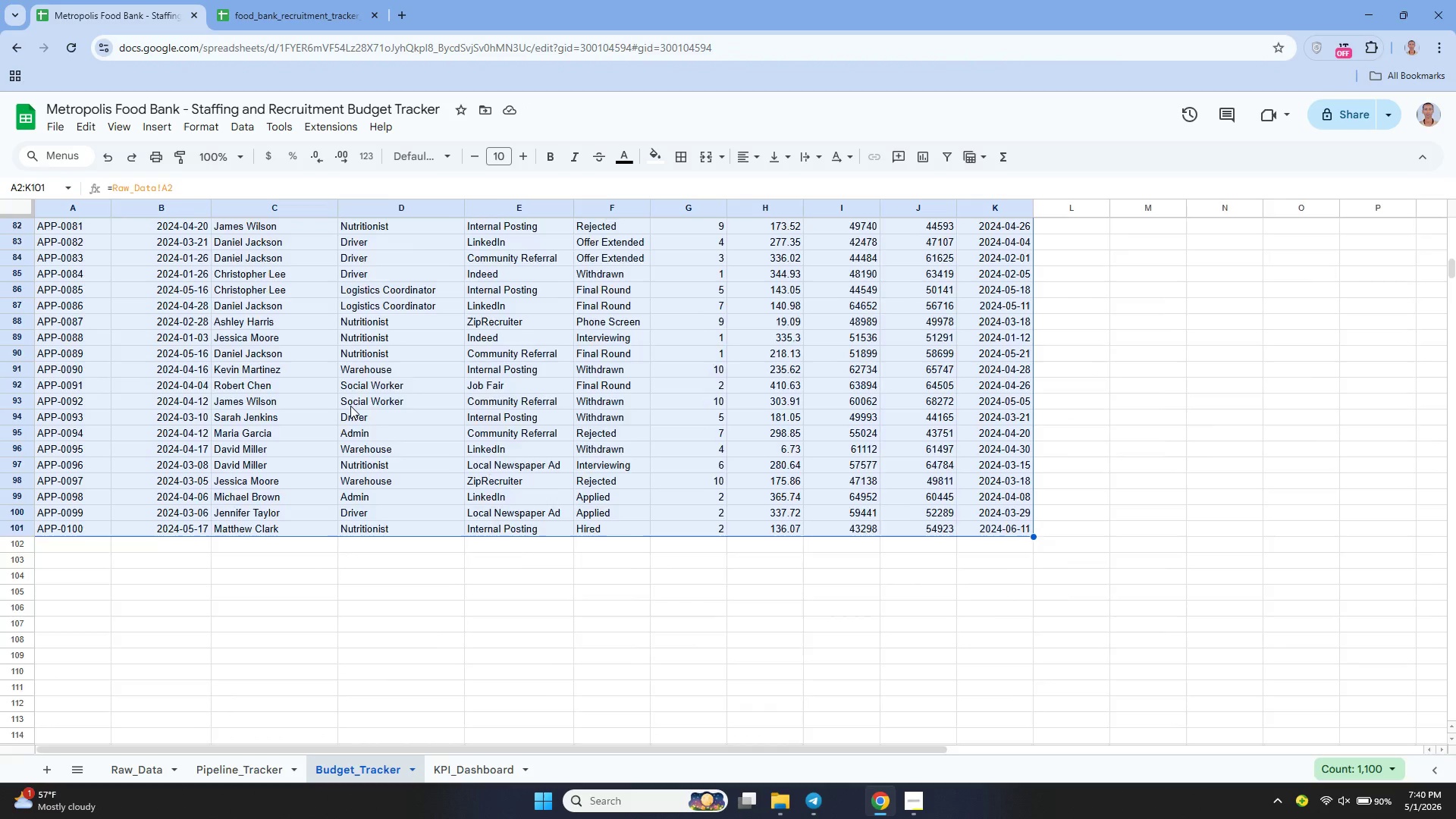 
scroll: coordinate [281, 450], scroll_direction: up, amount: 20.0
 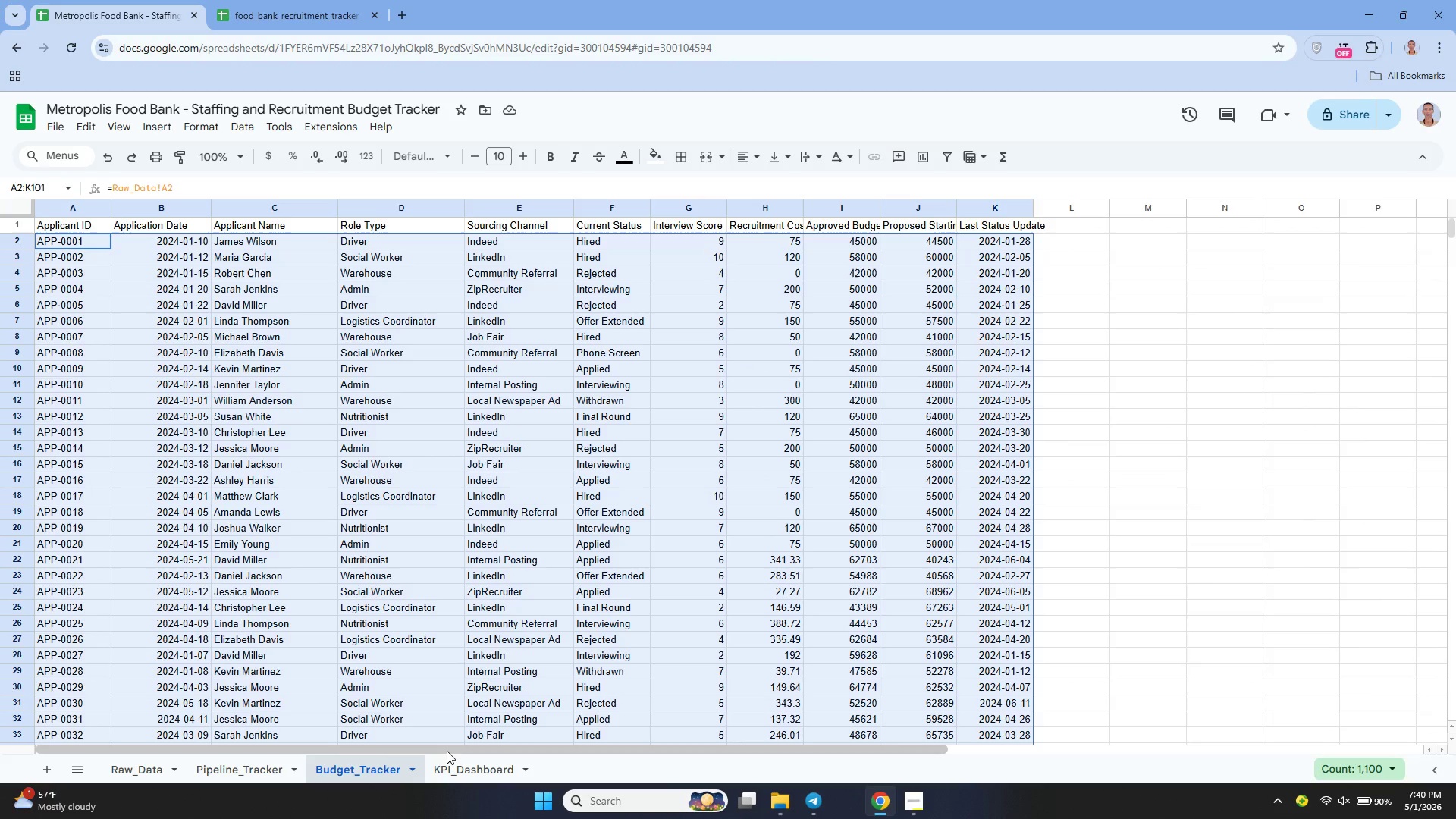 
left_click_drag(start_coordinate=[447, 751], to_coordinate=[637, 742])
 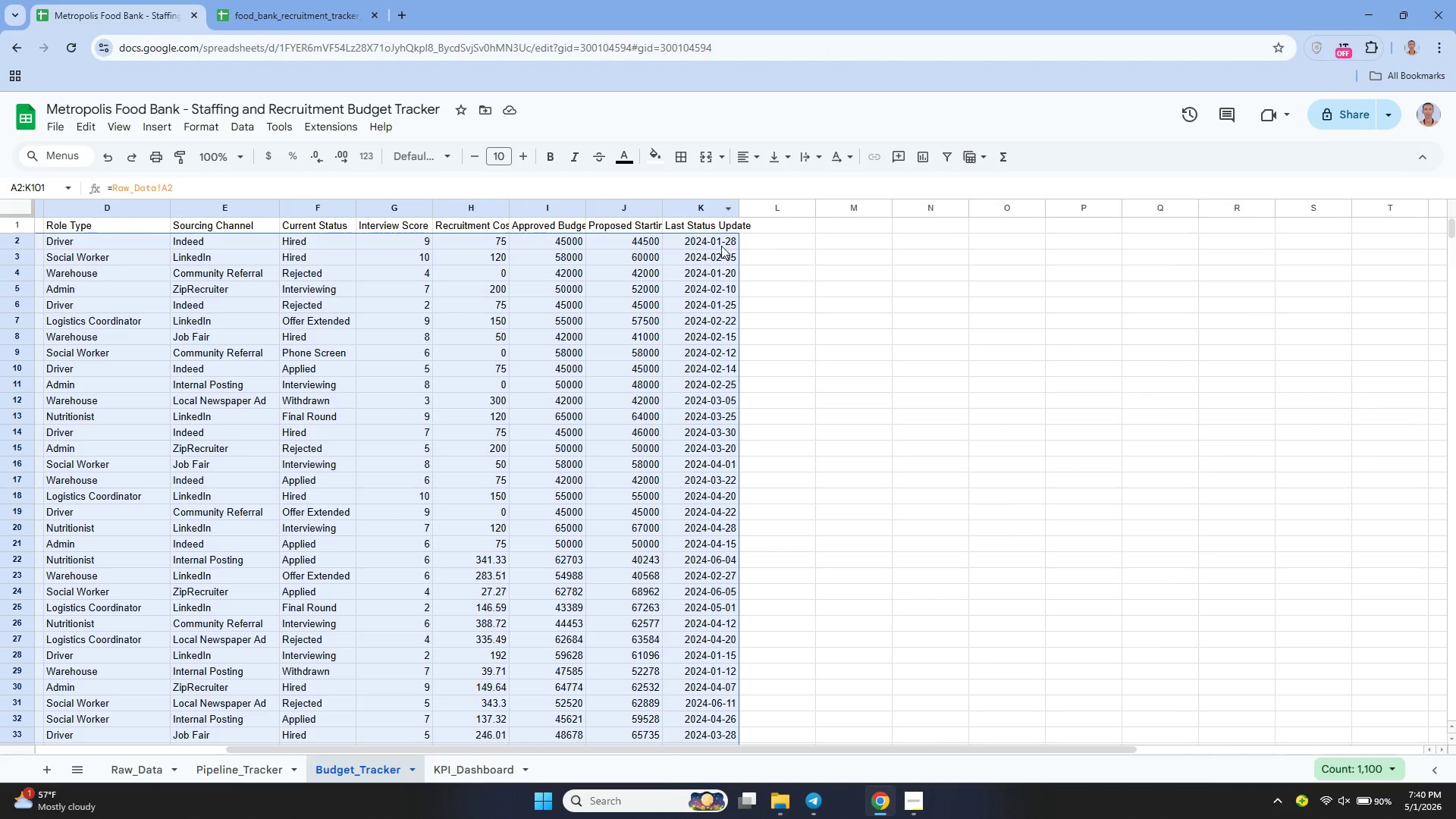 
left_click([761, 220])
 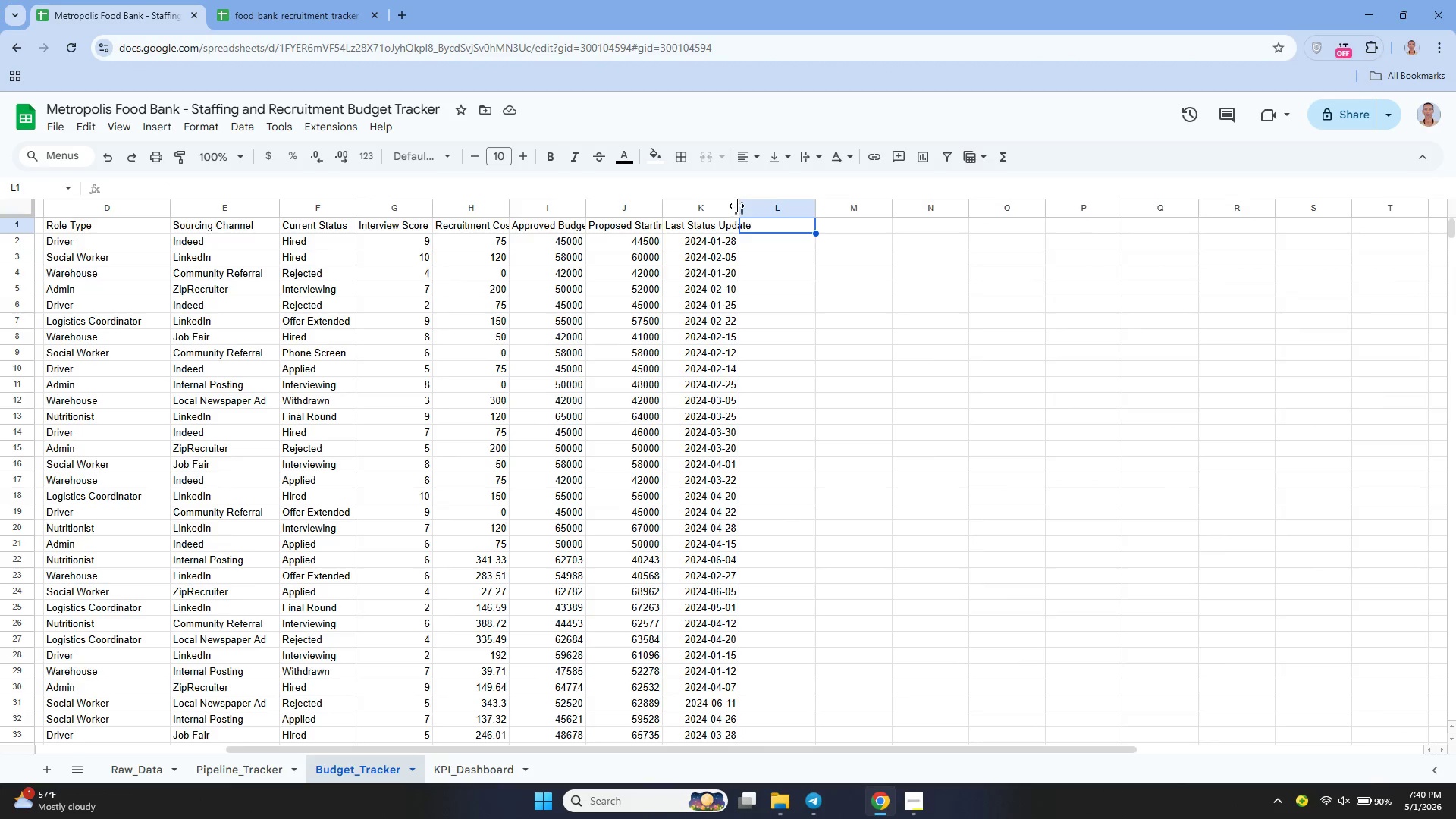 
left_click_drag(start_coordinate=[736, 206], to_coordinate=[753, 217])
 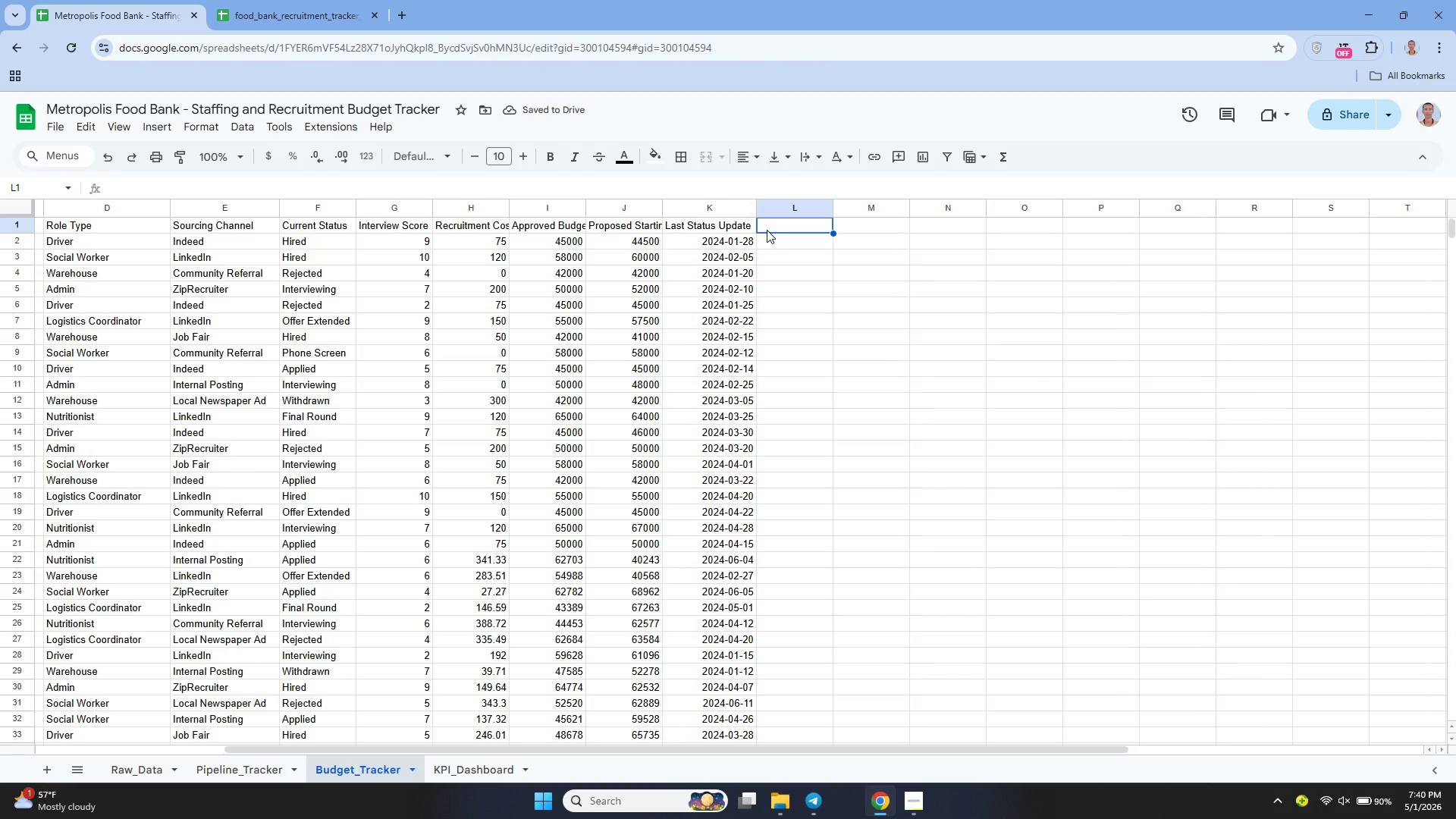 
type(Budget C)
key(Backspace)
type(Variance)
key(Tab)
type(P)
key(Backspace)
type(Over Budget Flag)
 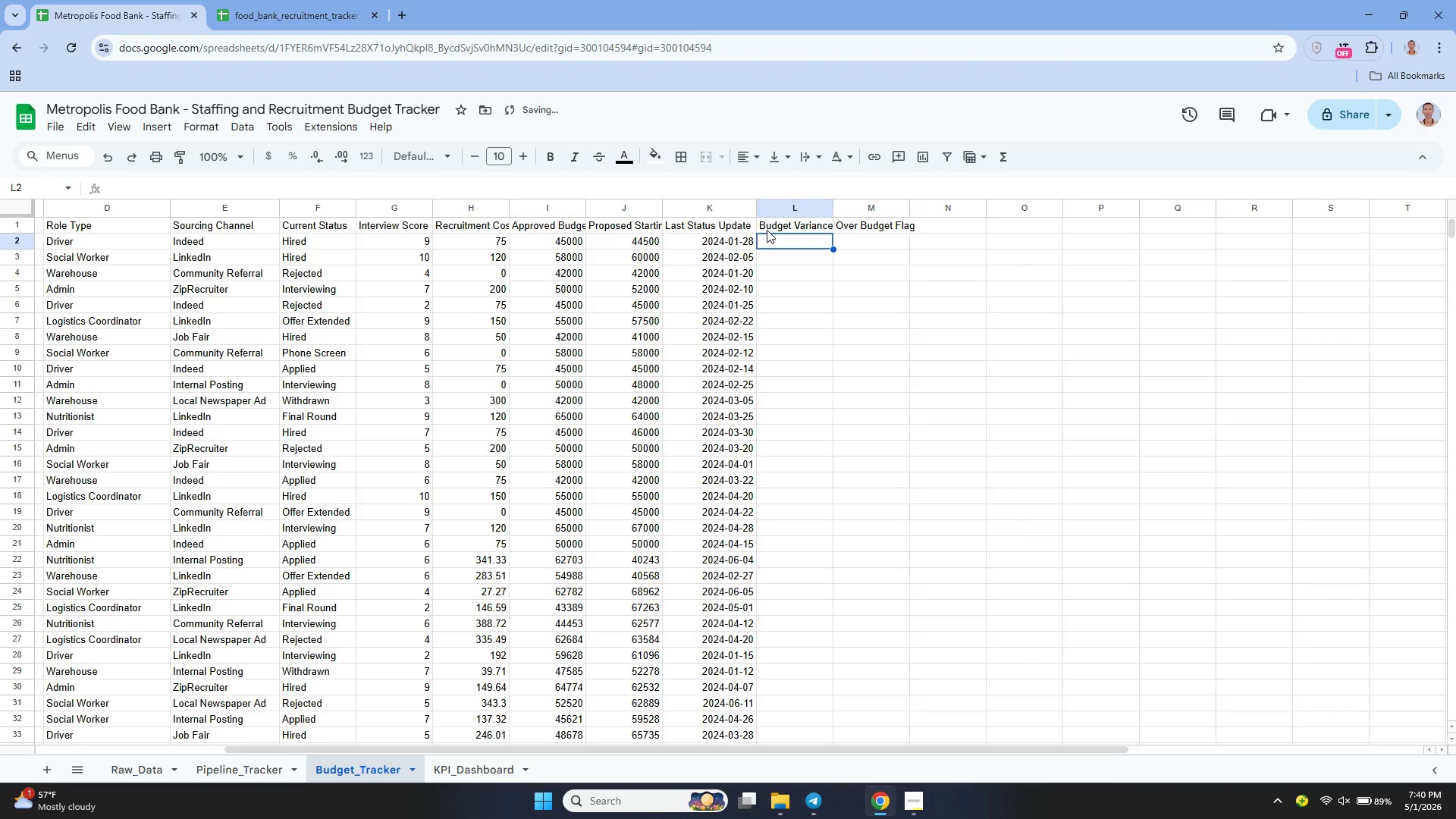 
 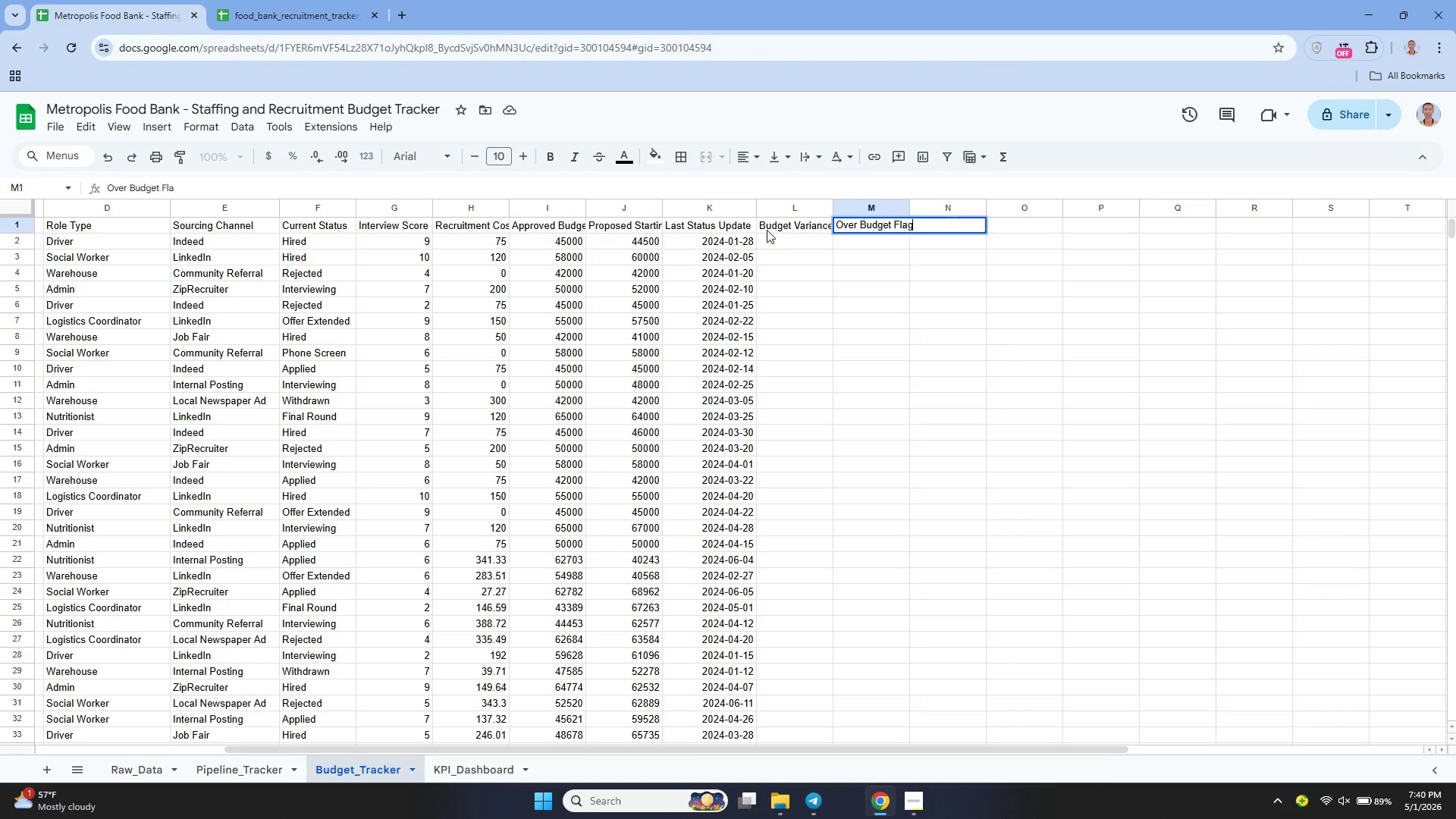 
key(Enter)
 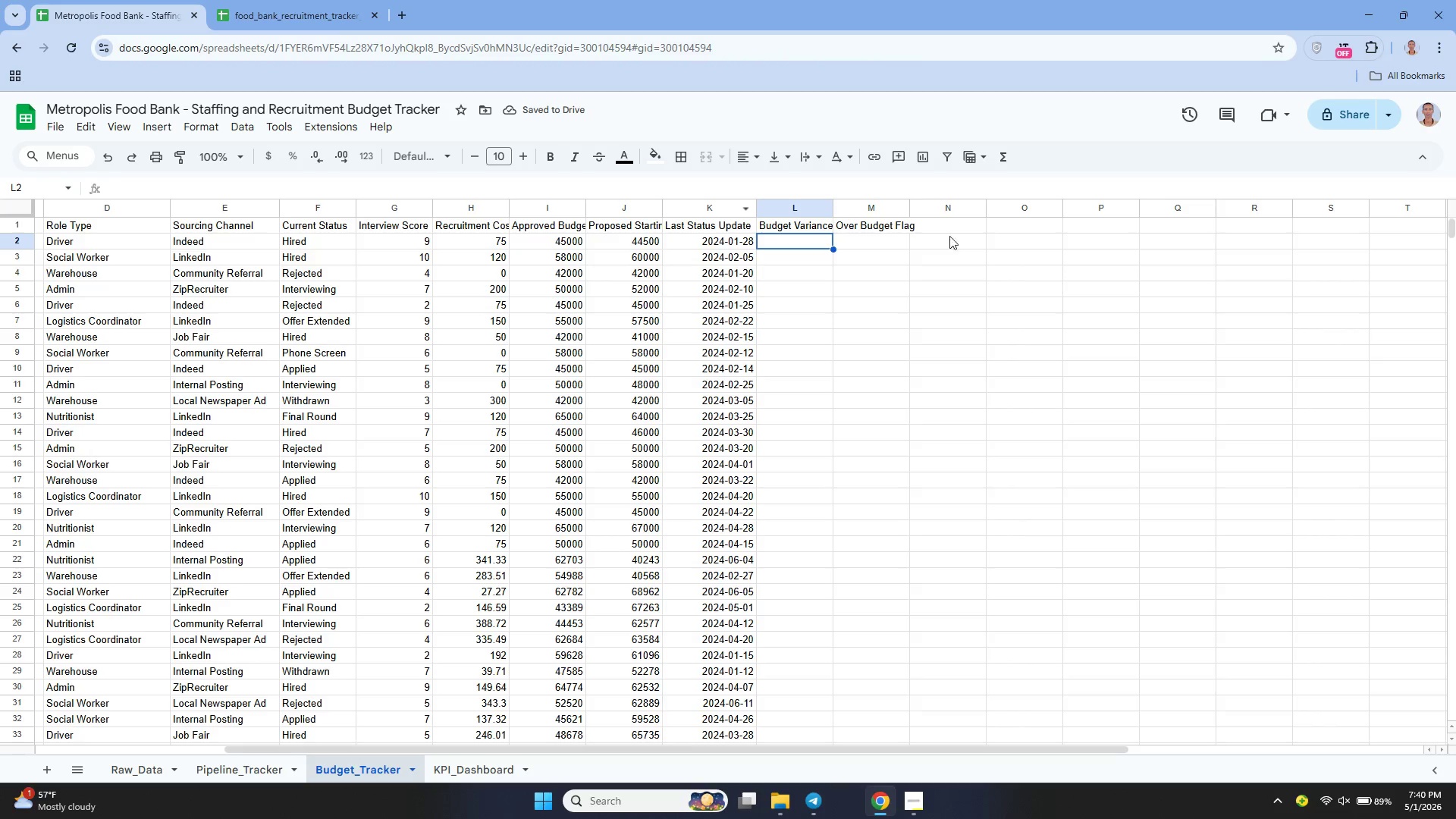 
left_click_drag(start_coordinate=[911, 206], to_coordinate=[930, 227])
 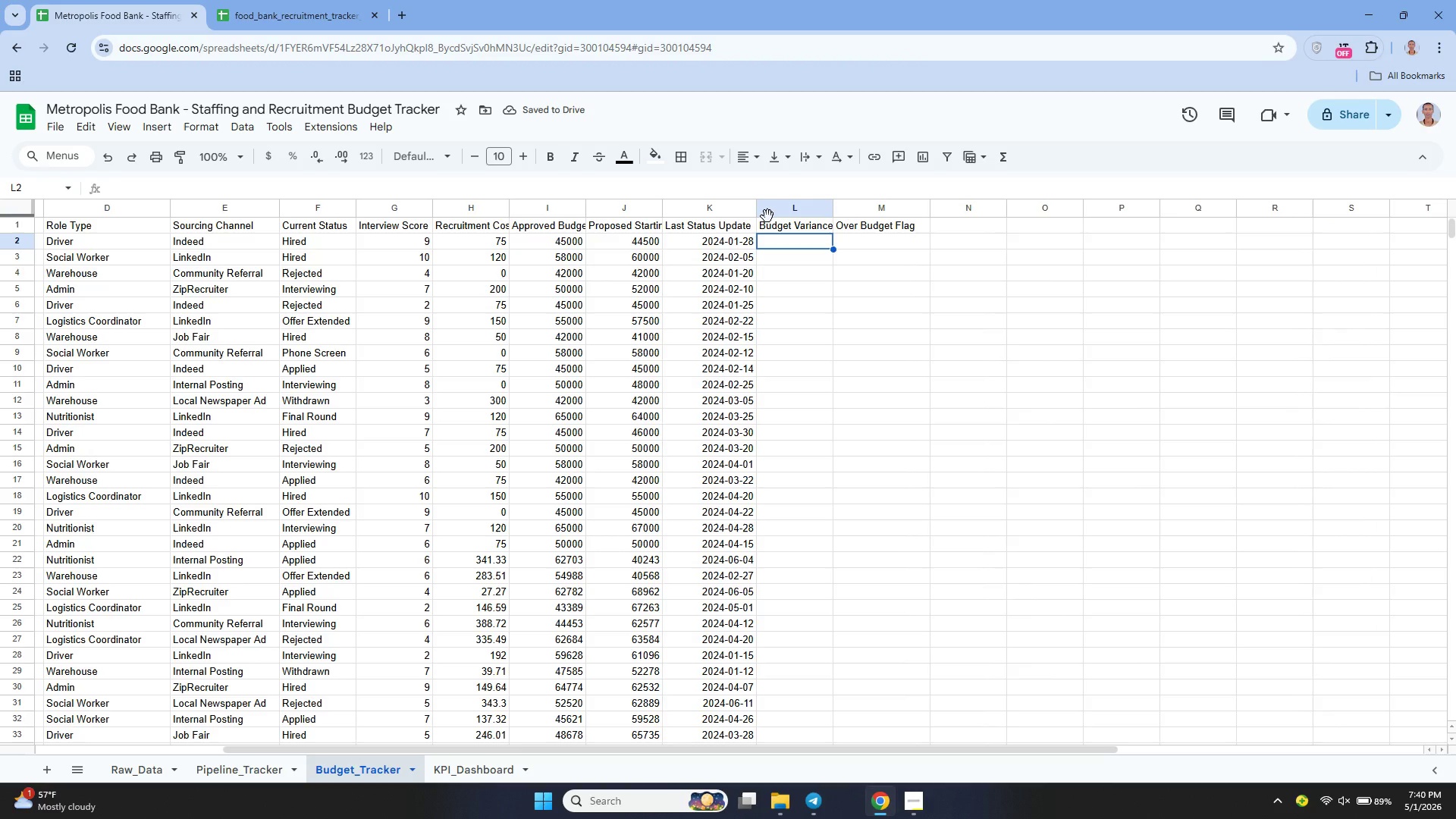 
wait(5.89)
 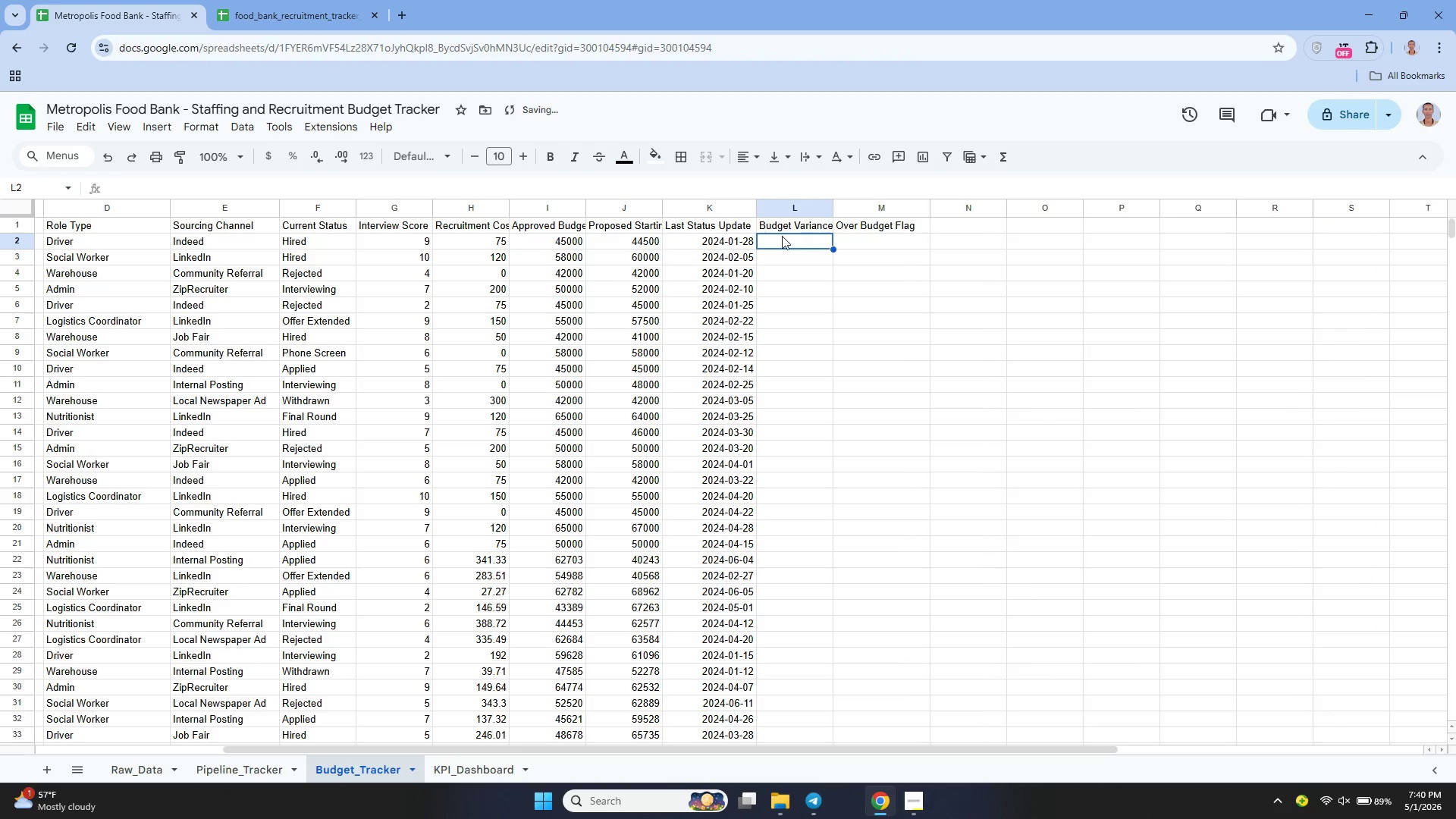 
type(=J2 =)
key(Backspace)
type(- I2)
 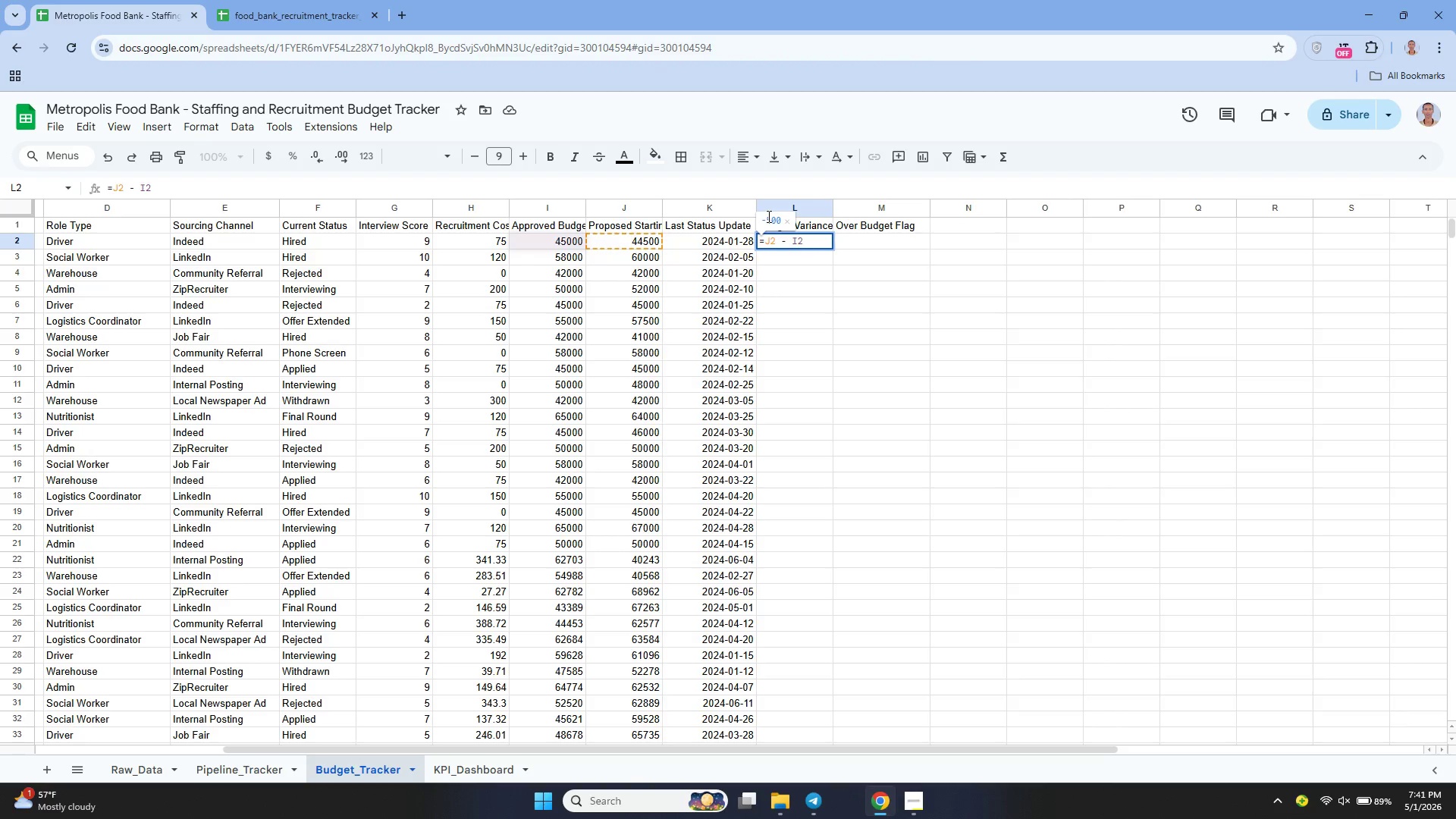 
key(Enter)
 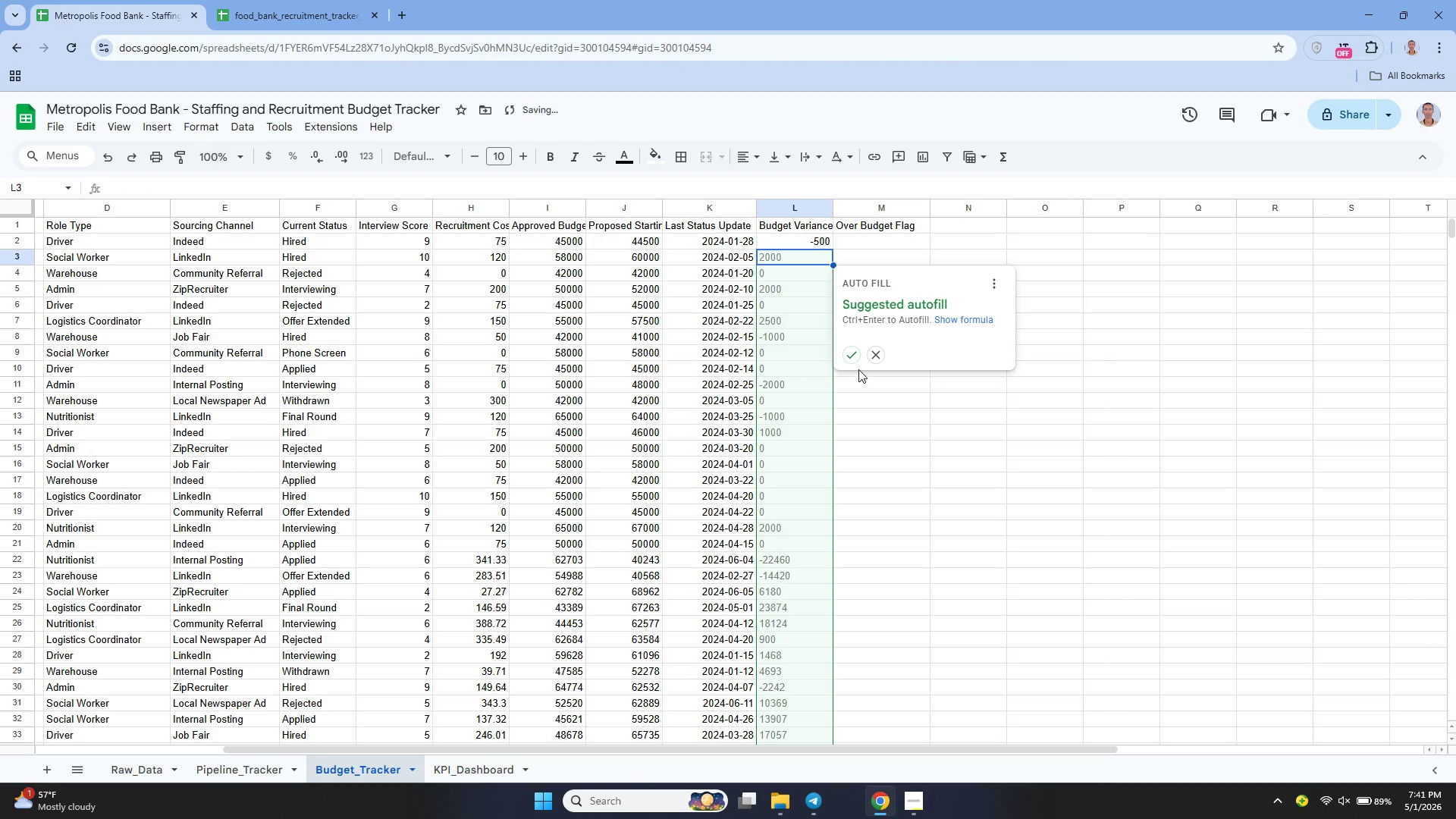 
left_click([854, 356])
 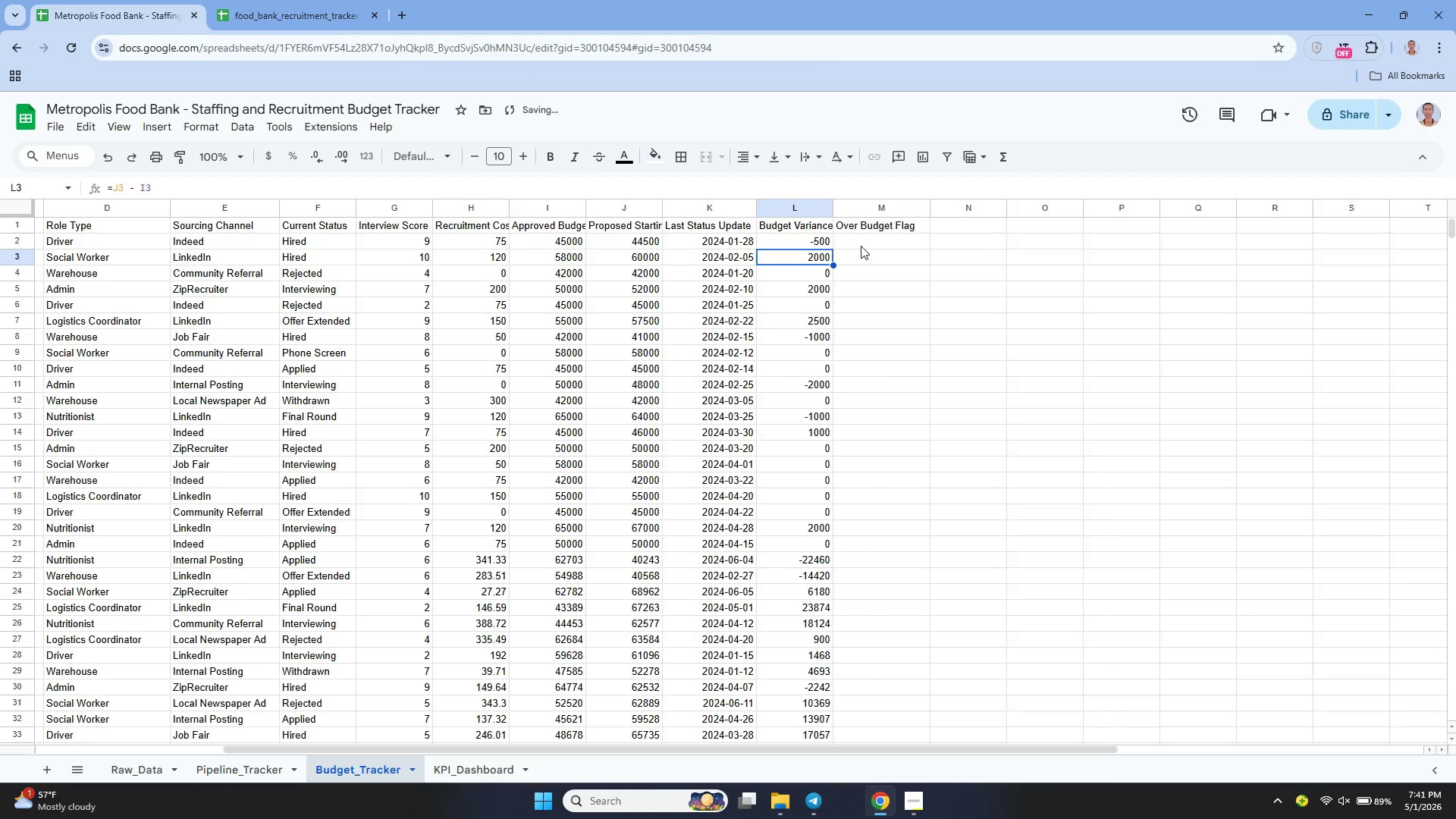 
left_click([861, 243])
 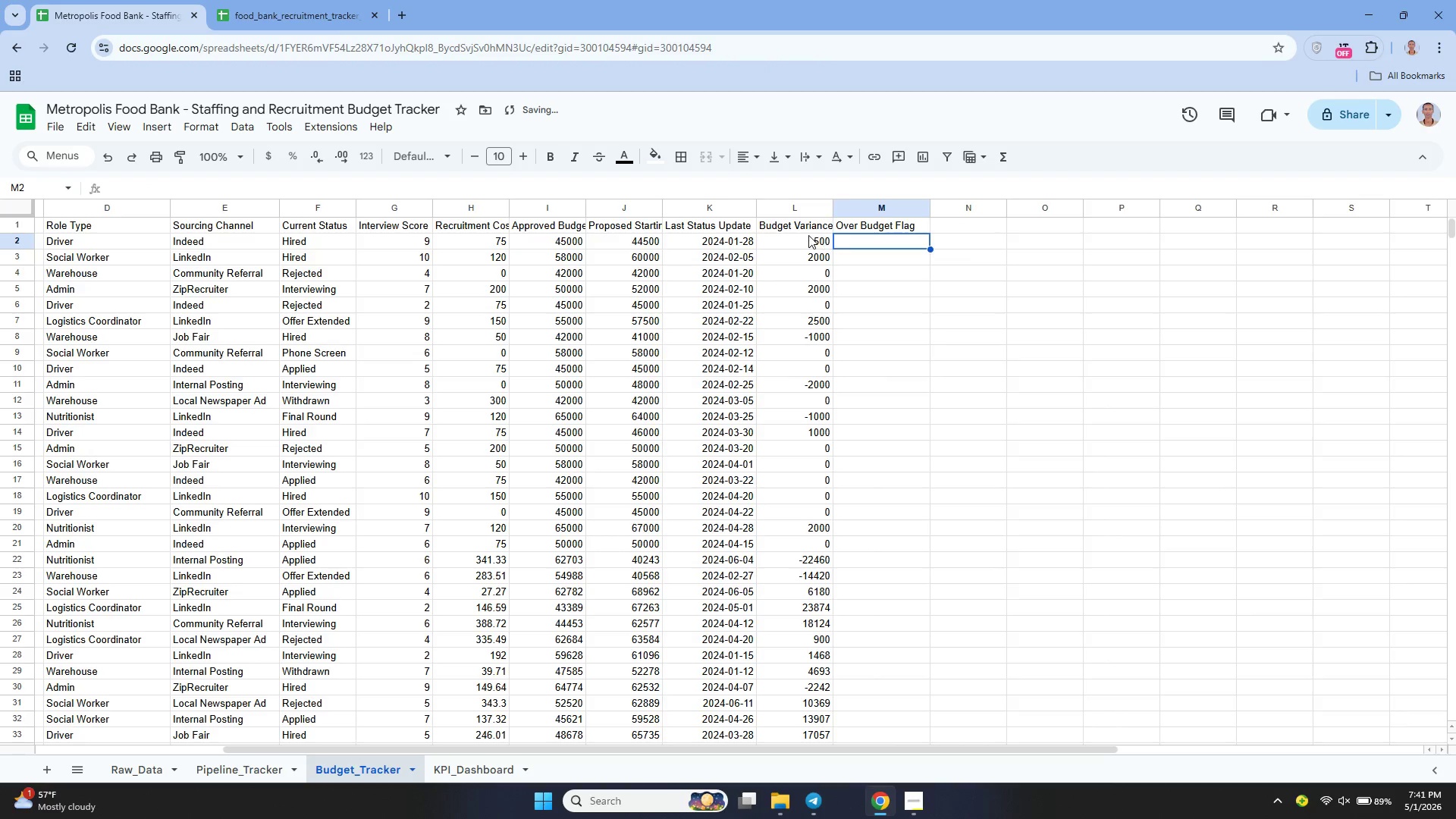 
left_click([808, 235])
 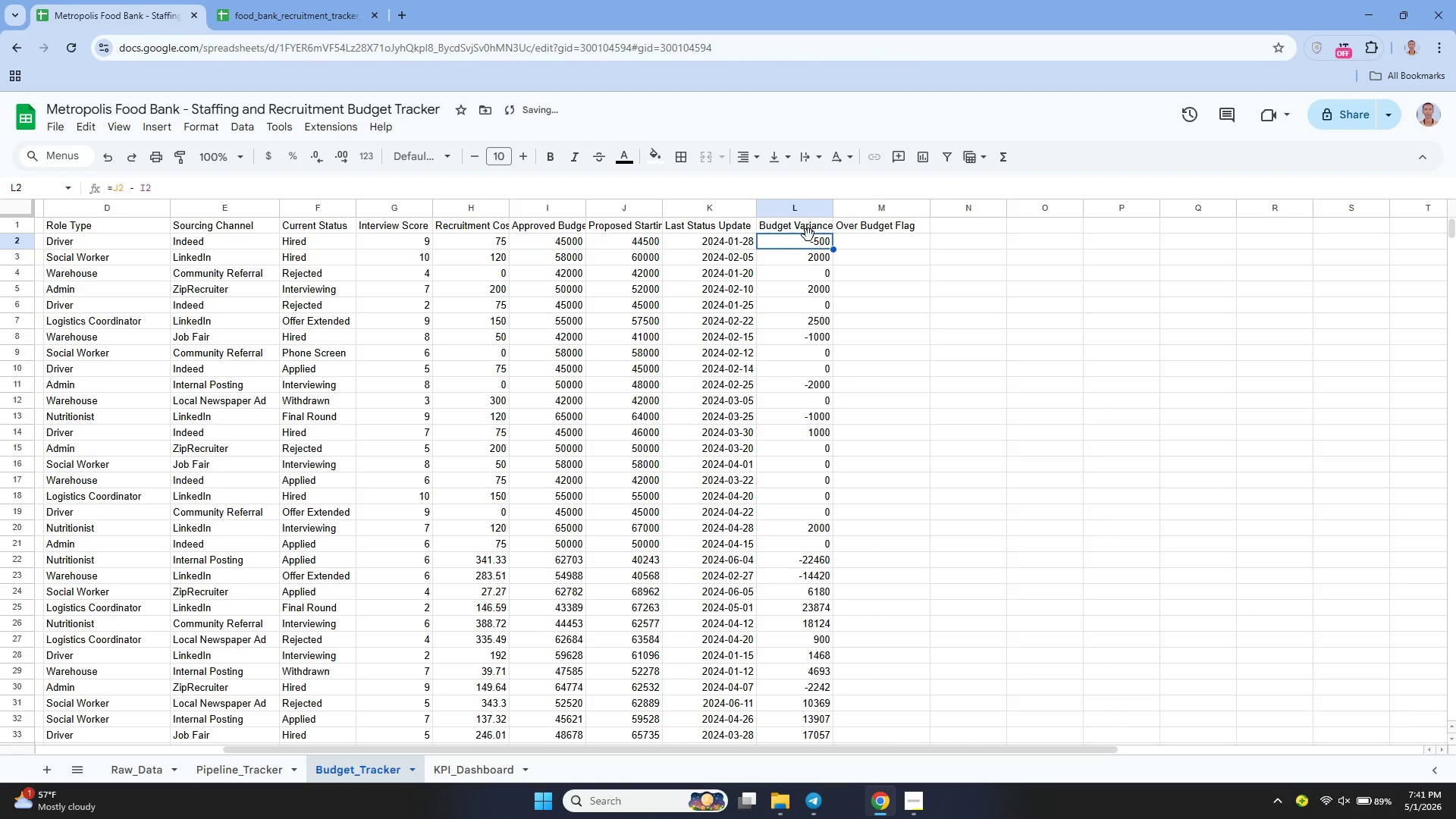 
key(Enter)
 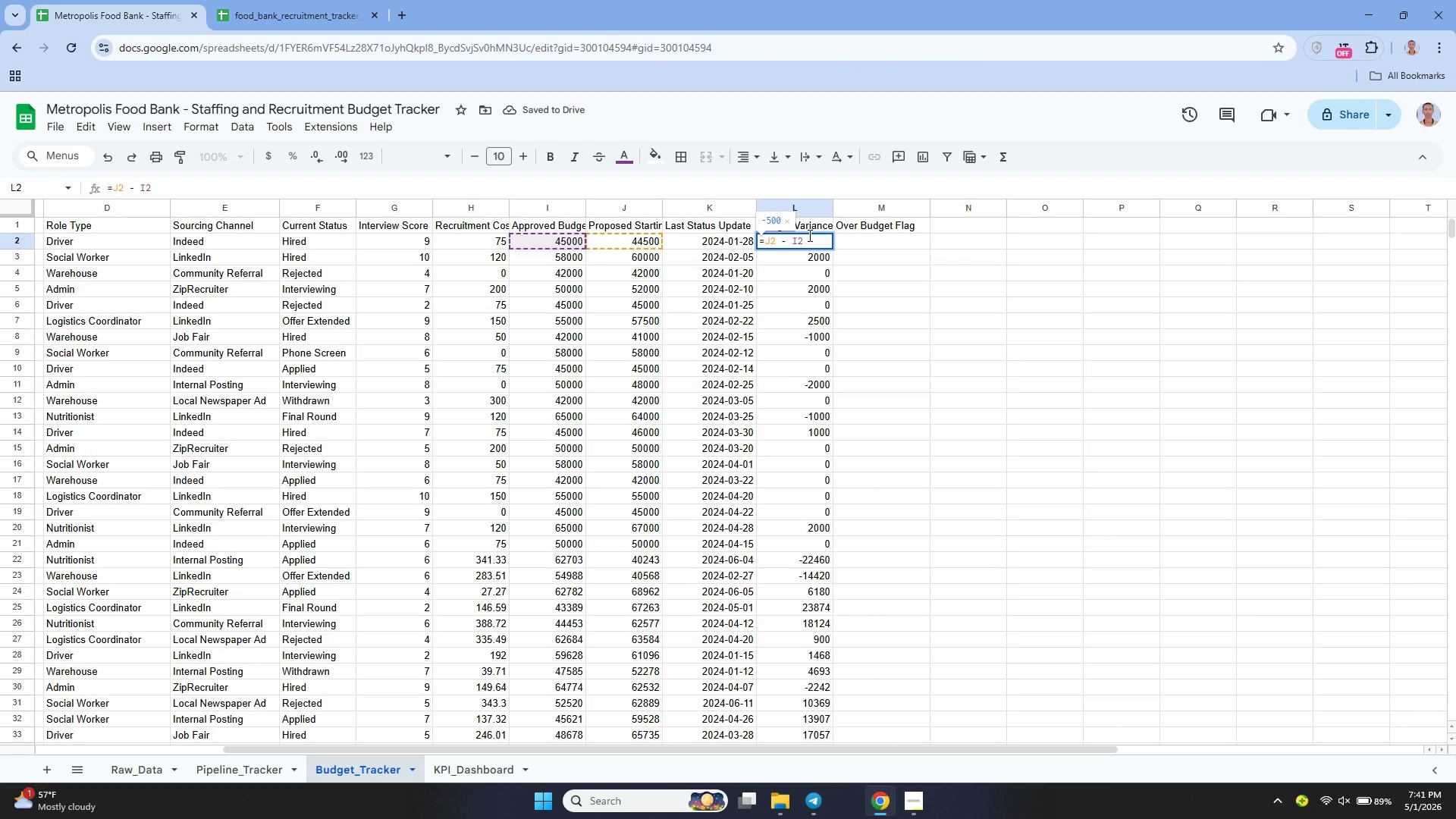 
key(Enter)
 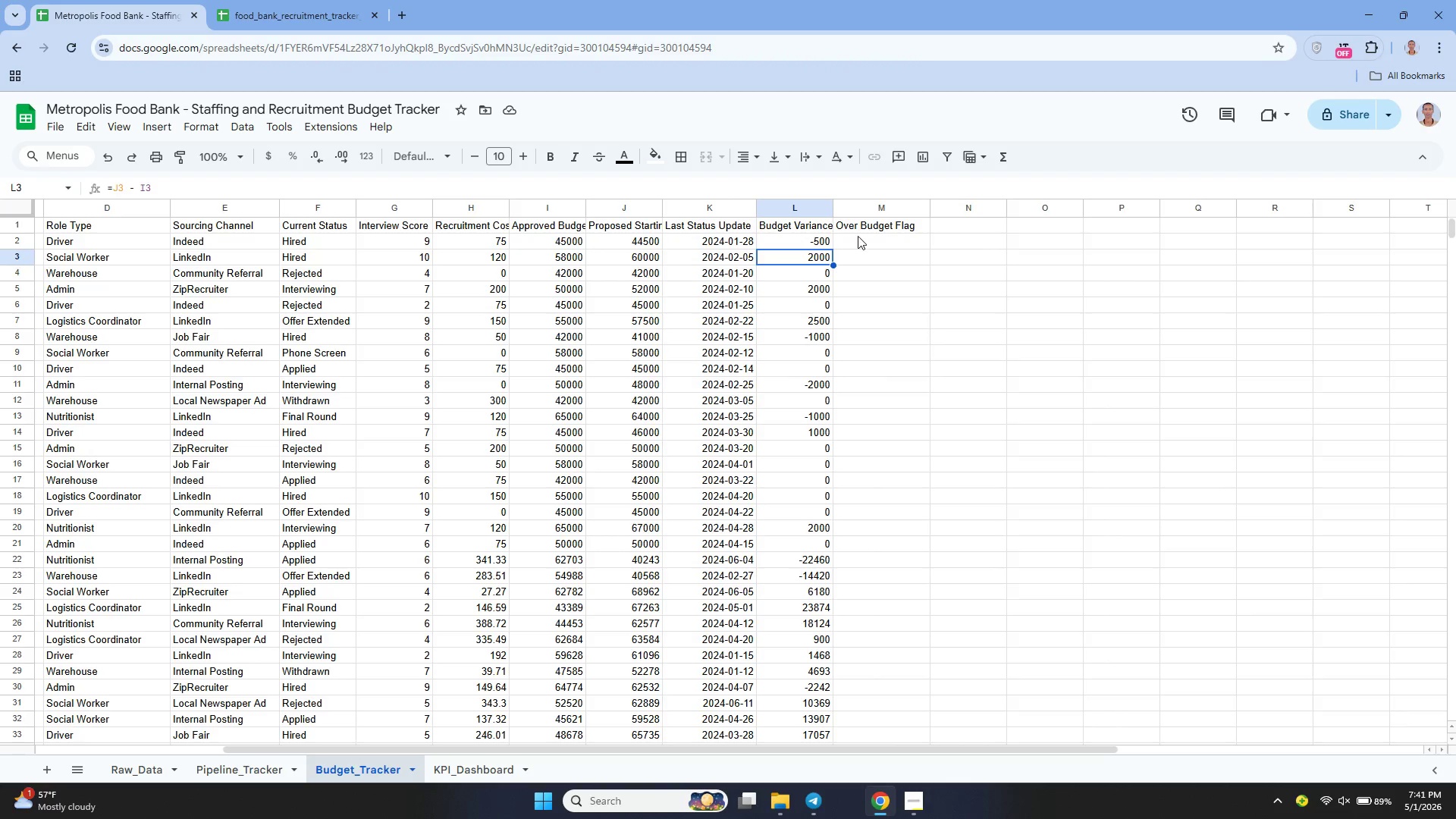 
left_click([860, 240])
 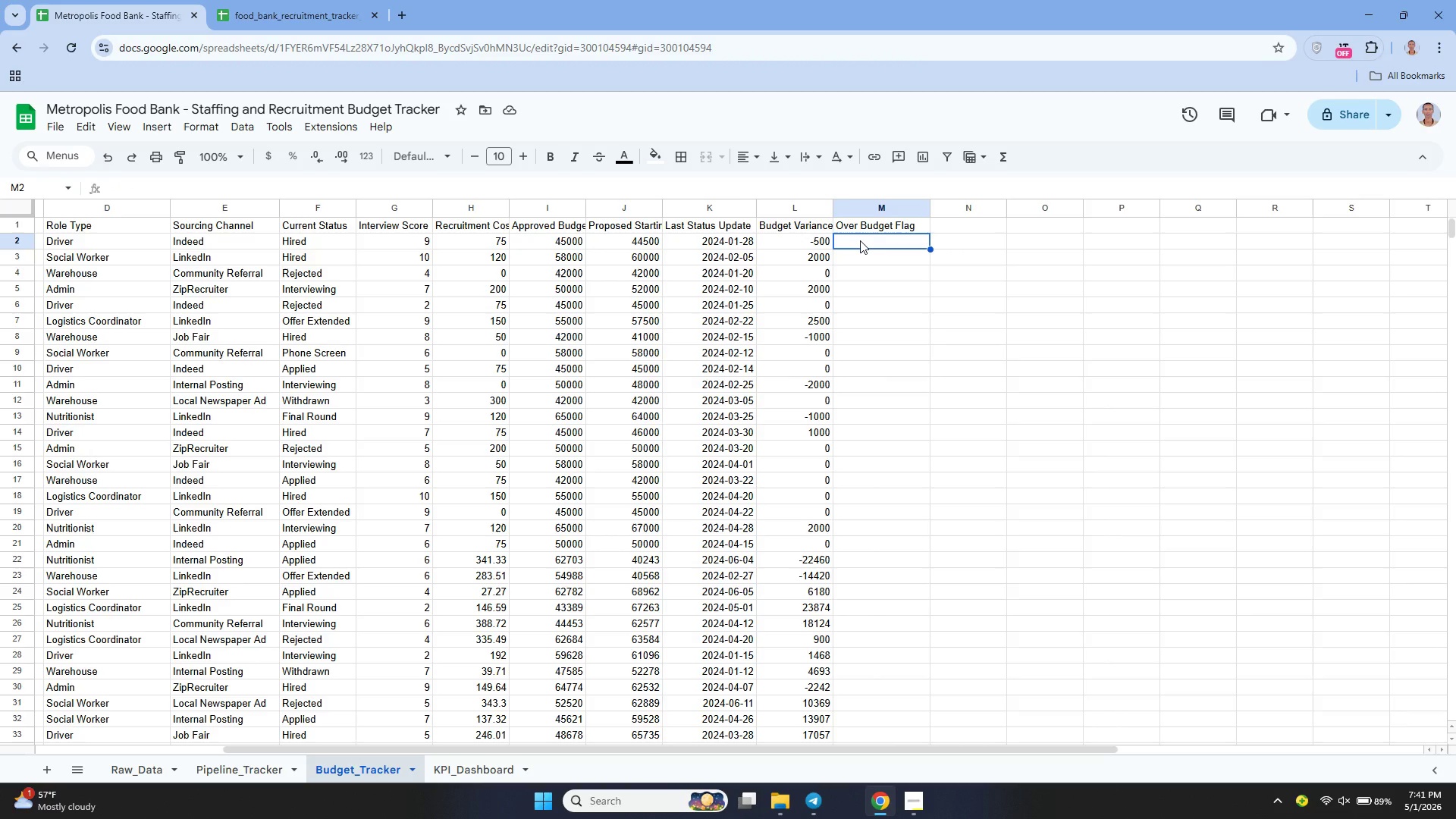 
type(=if)
 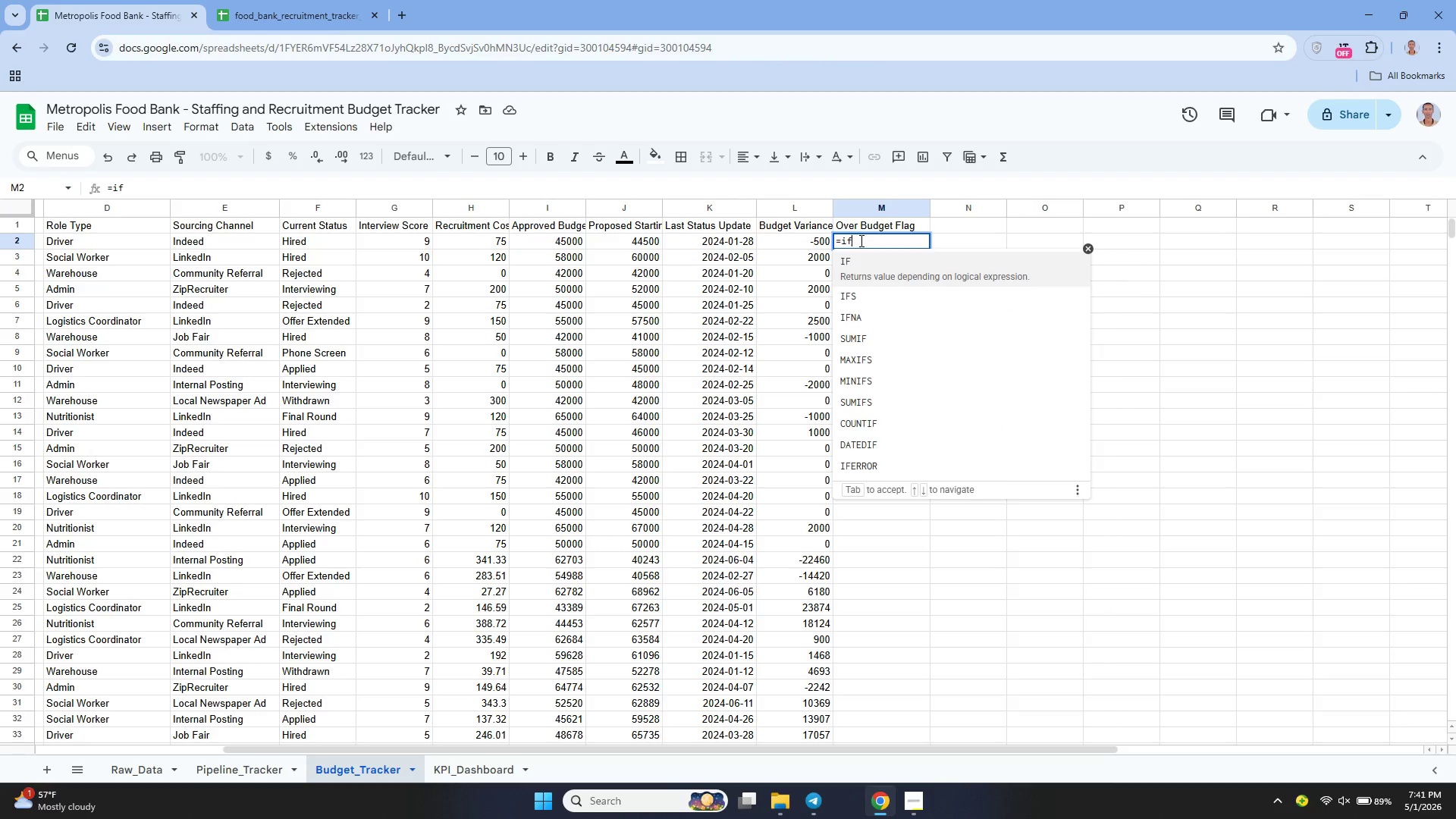 
key(Enter)
 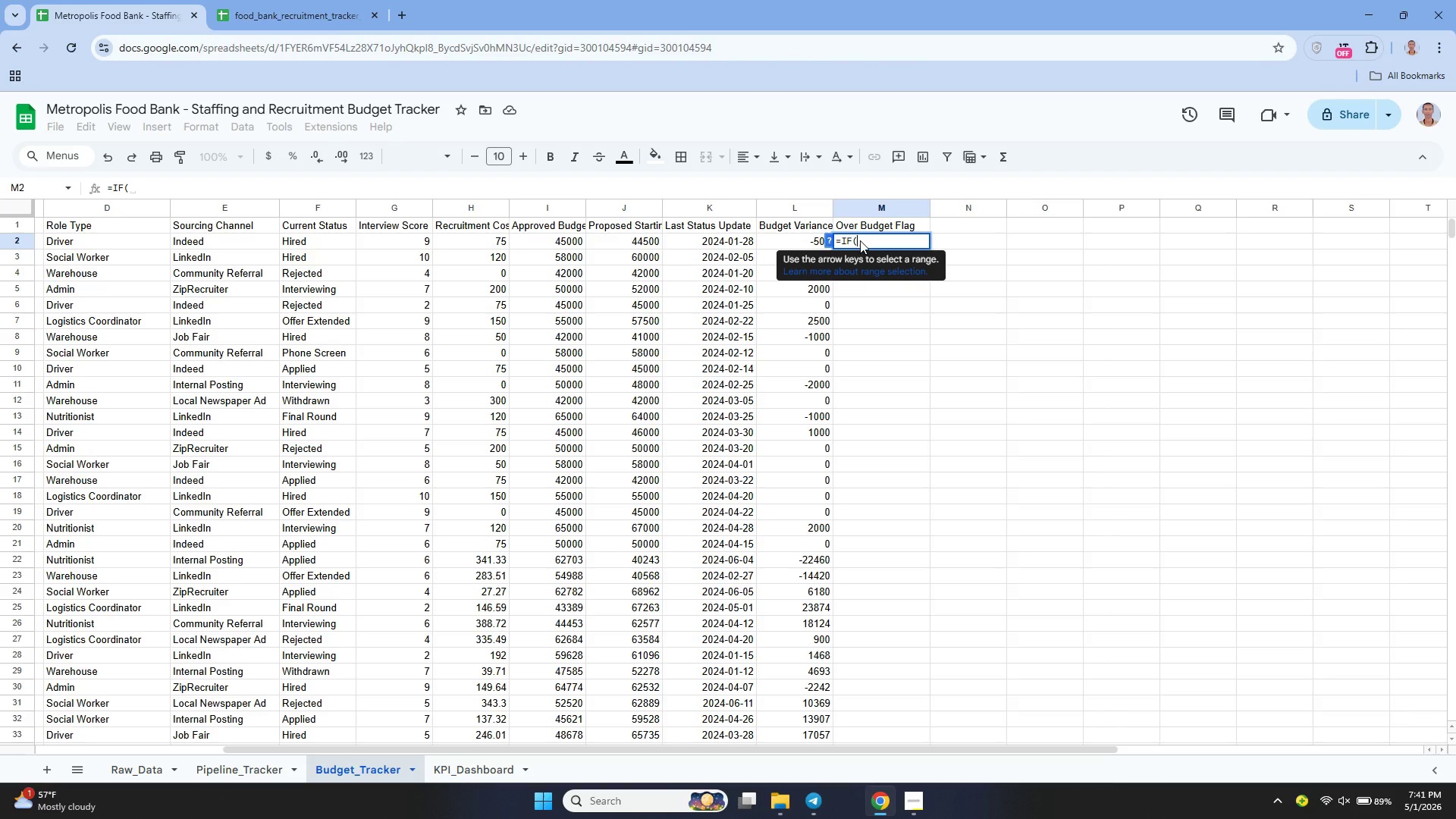 
type(J2 )
key(Backspace)
type(> )
key(Backspace)
key(Backspace)
type( ?)
key(Backspace)
type(> I2, "")
 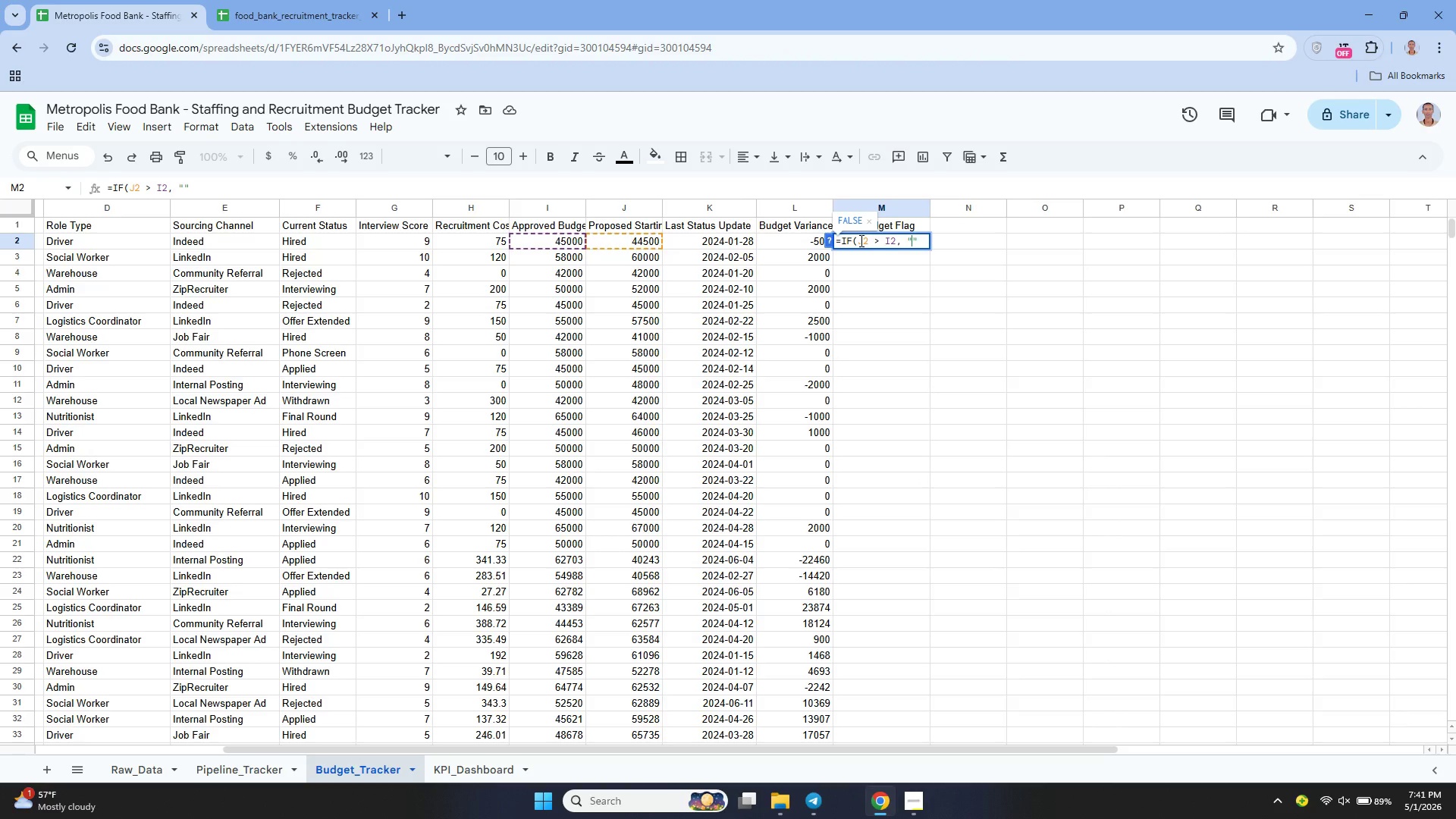 
 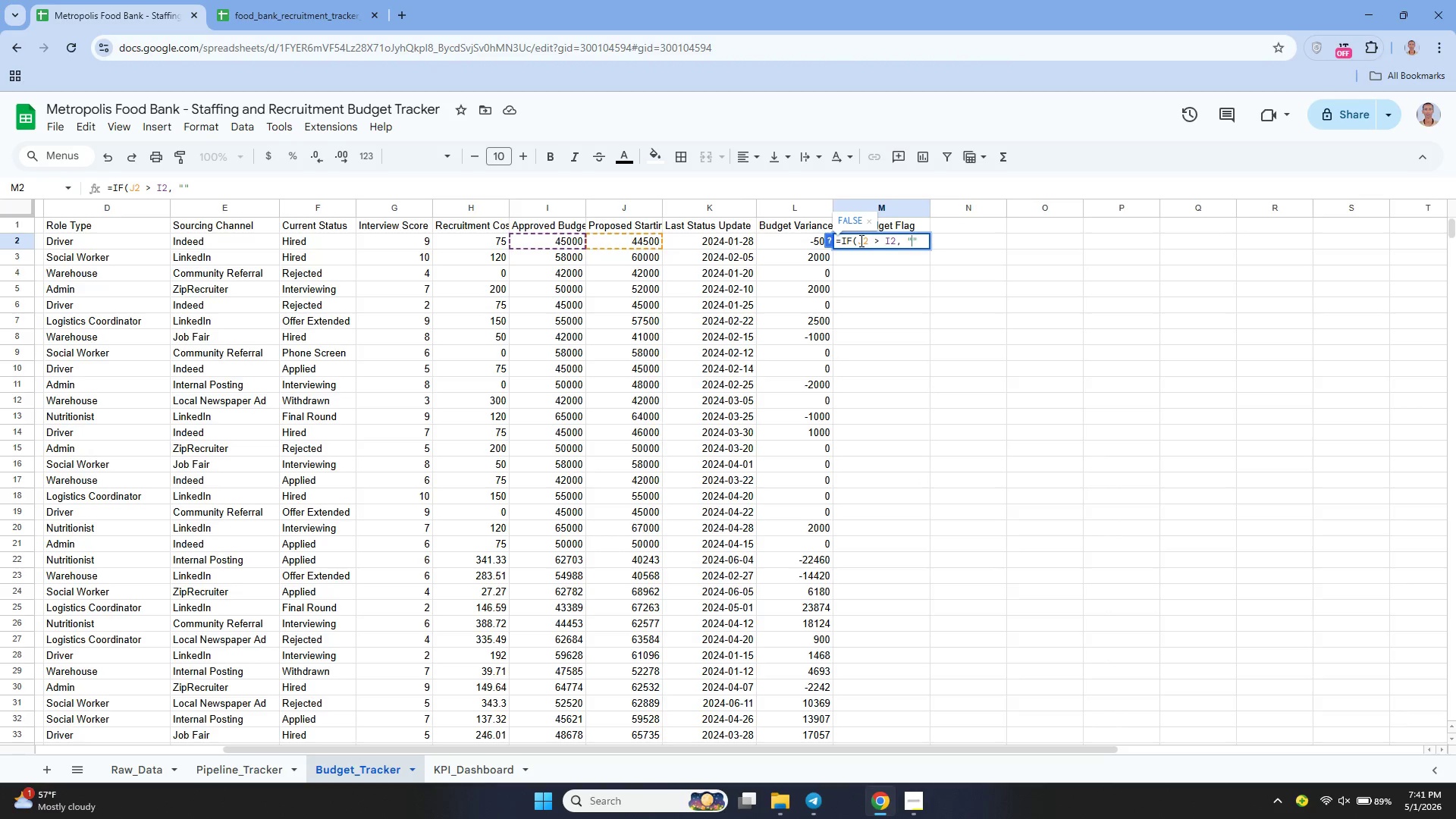 
key(ArrowLeft)
 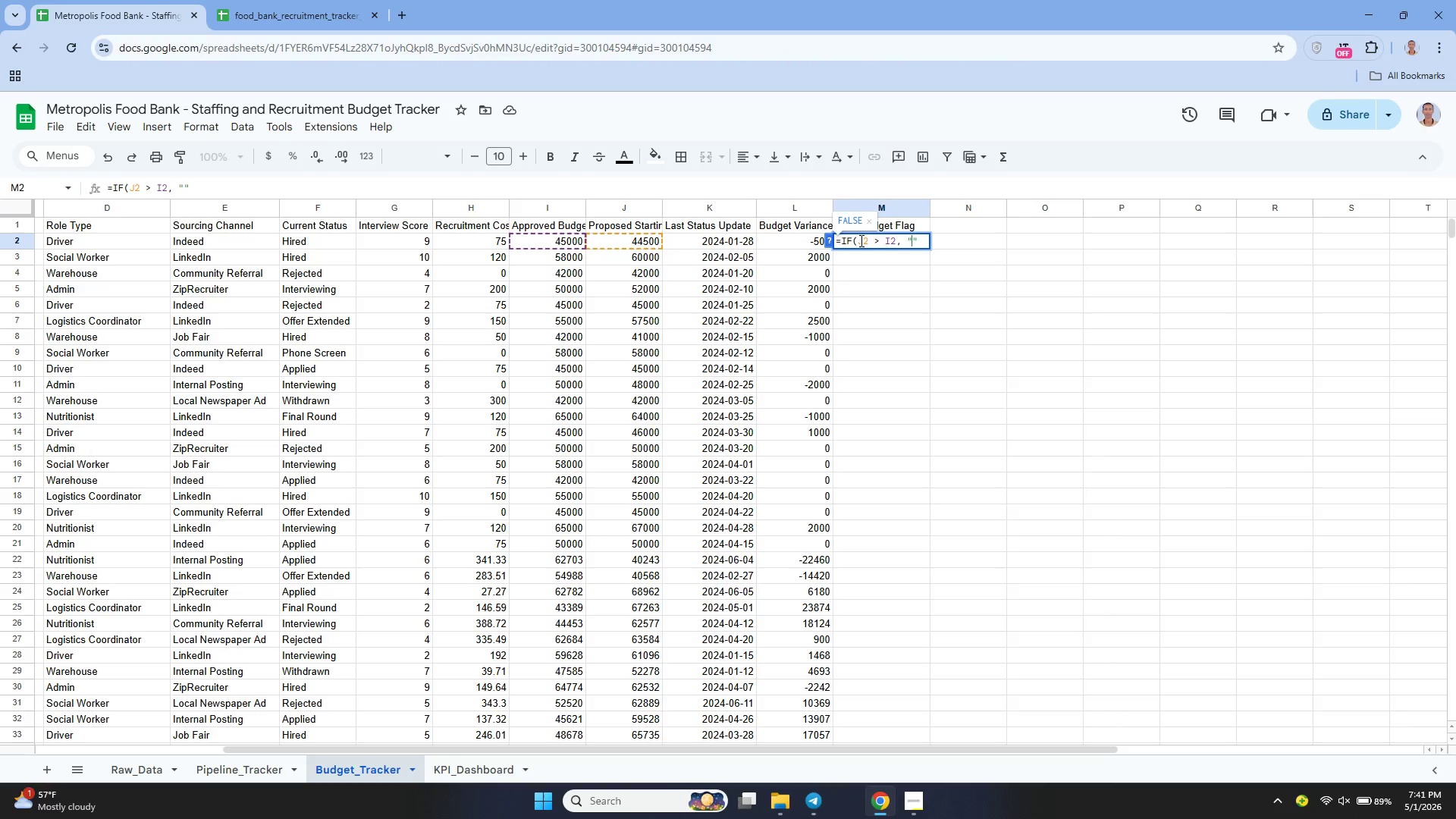 
type(Over)
key(Backspace)
key(Backspace)
key(Backspace)
type(VER BUDGET)
 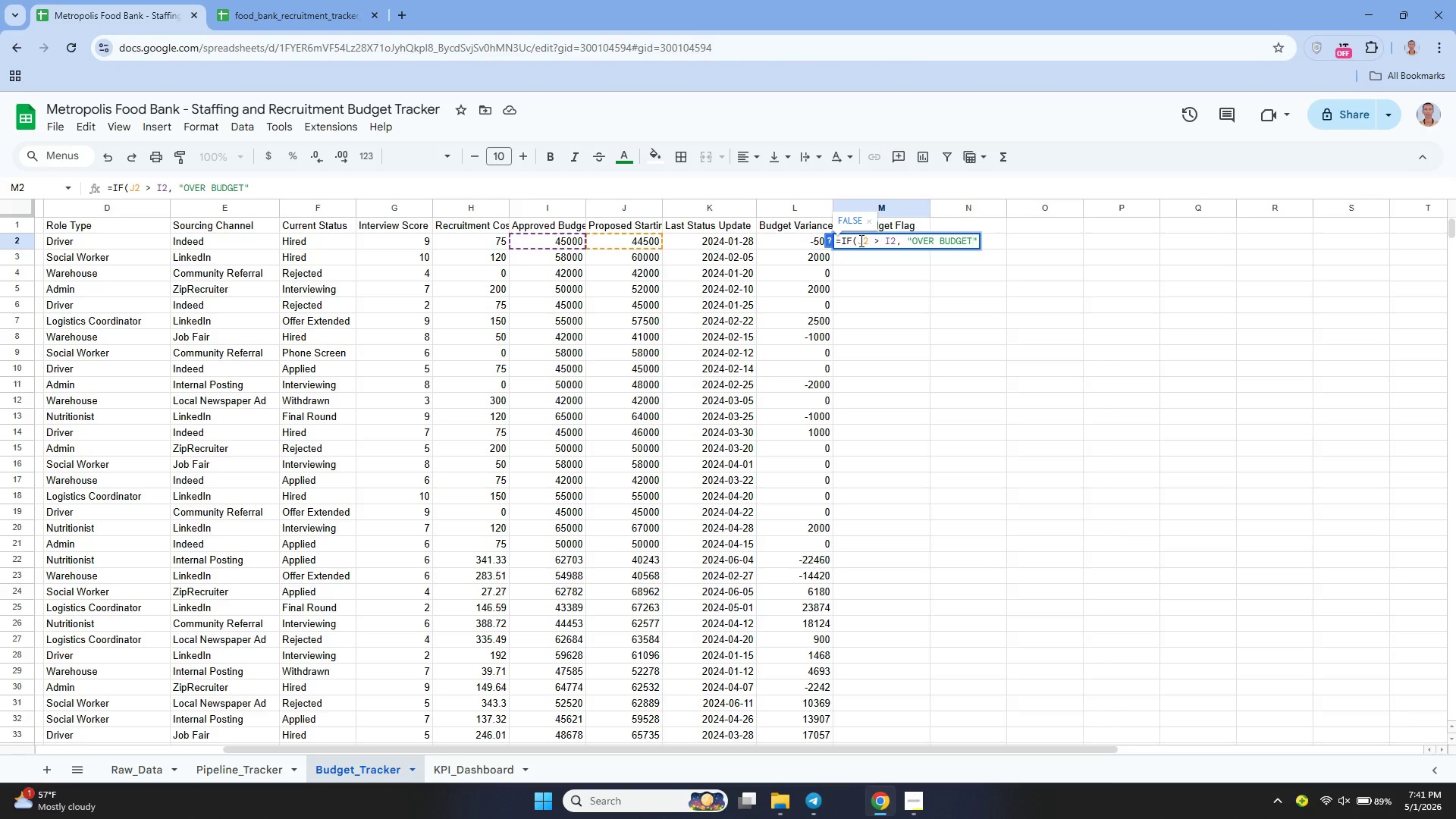 
key(ArrowRight)
 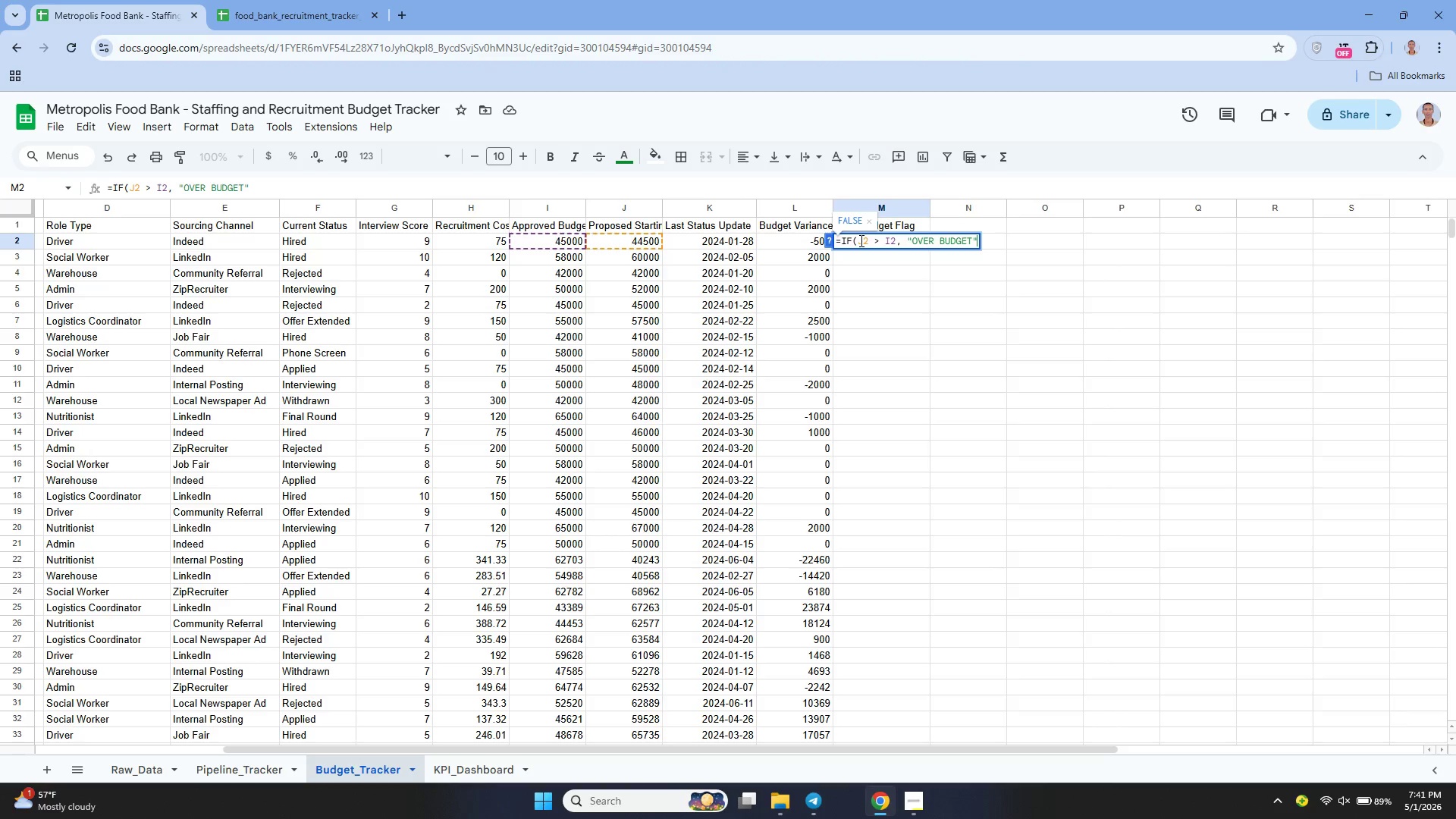 
key(Comma)
 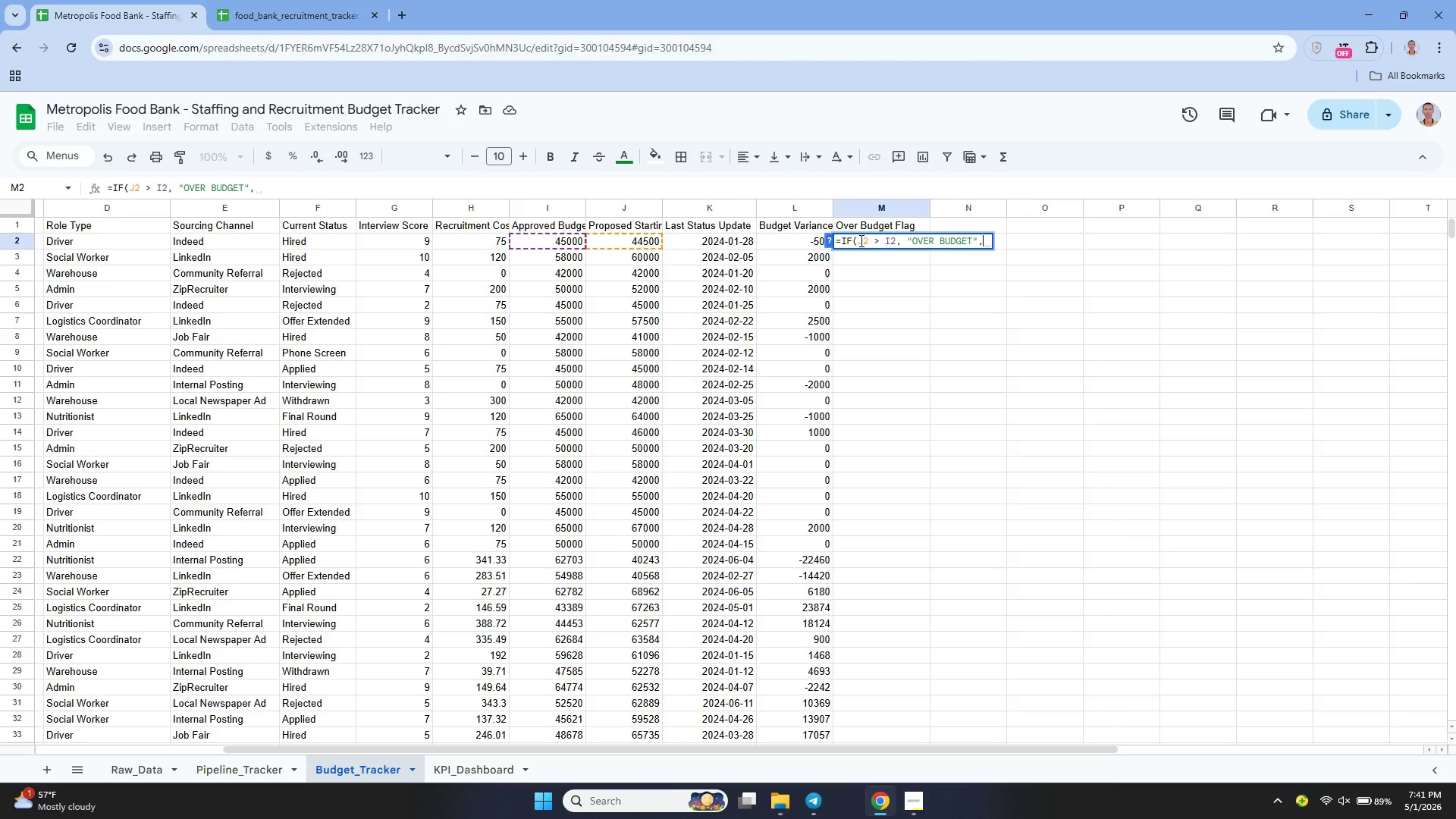 
key(Space)
 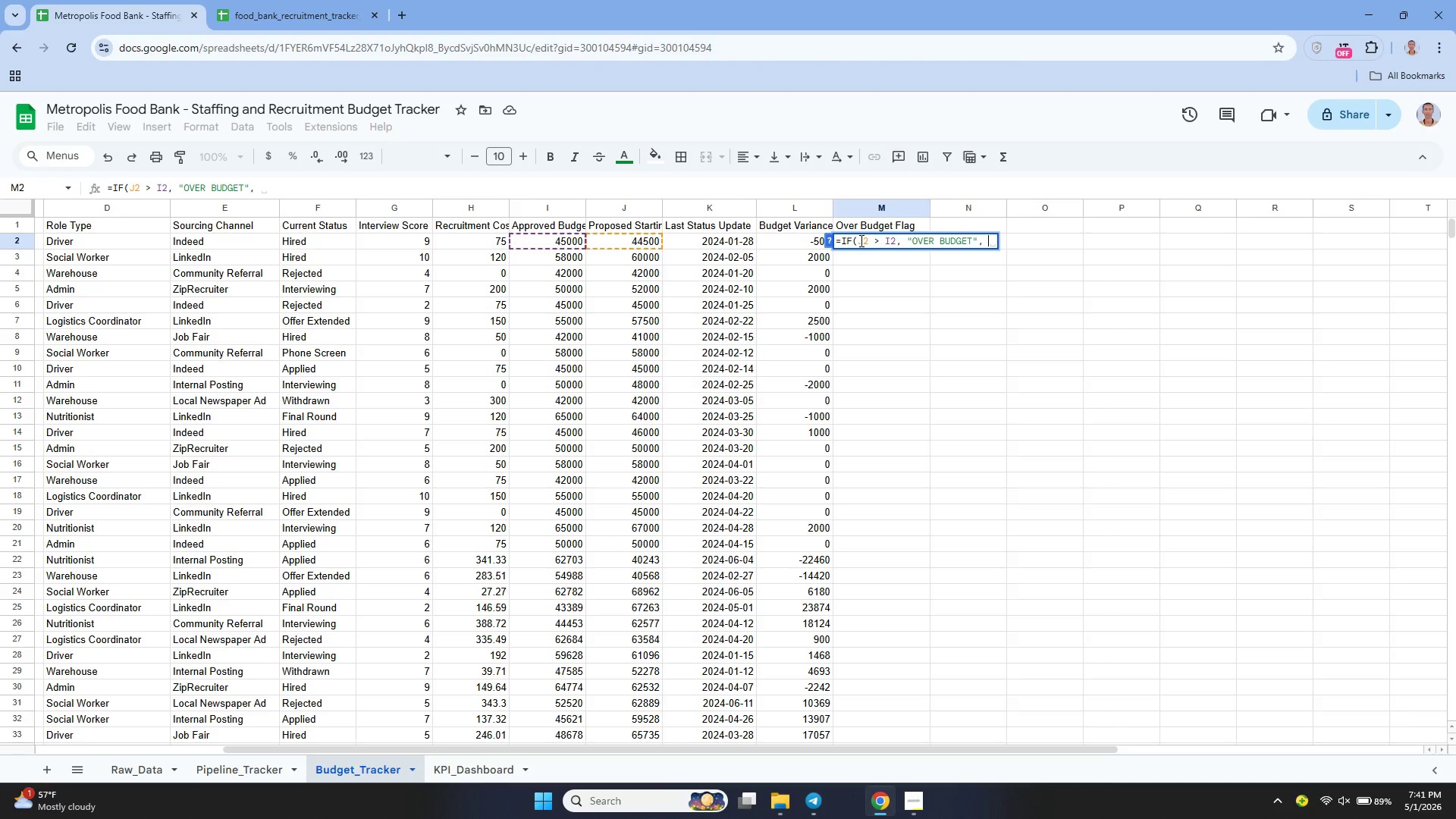 
key(Shift+Quote)
 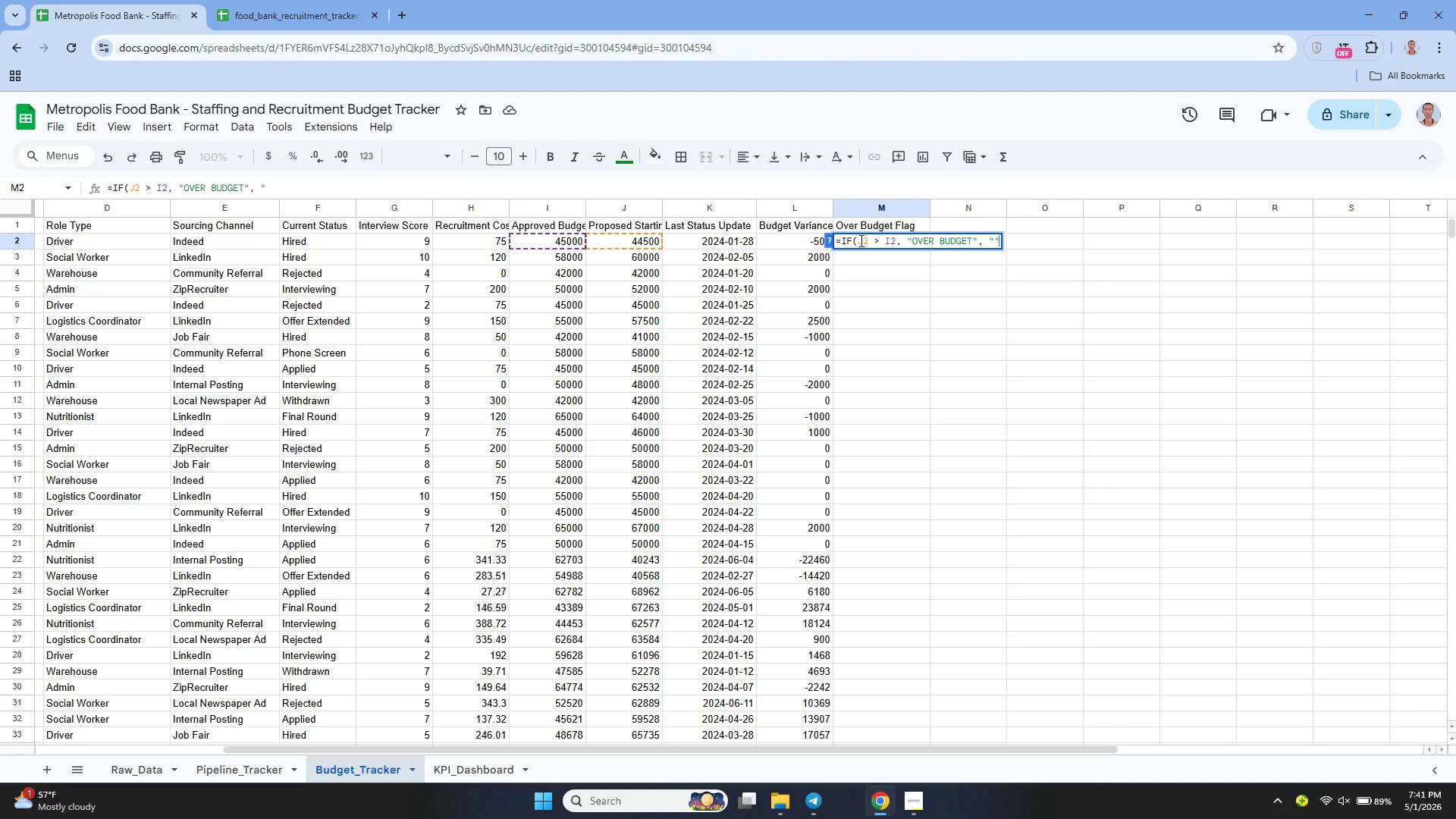 
key(Shift+Quote)
 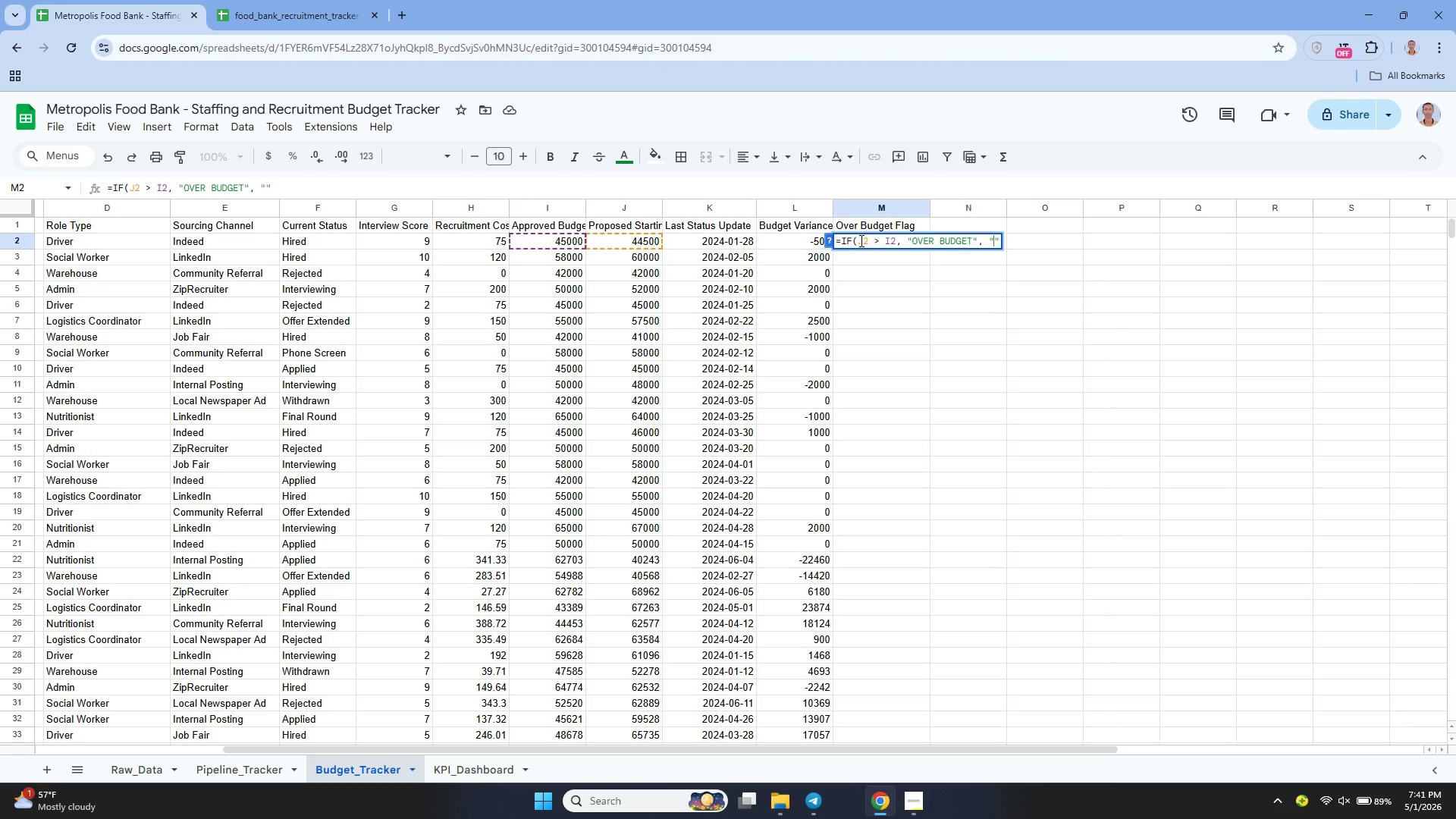 
key(ArrowLeft)
 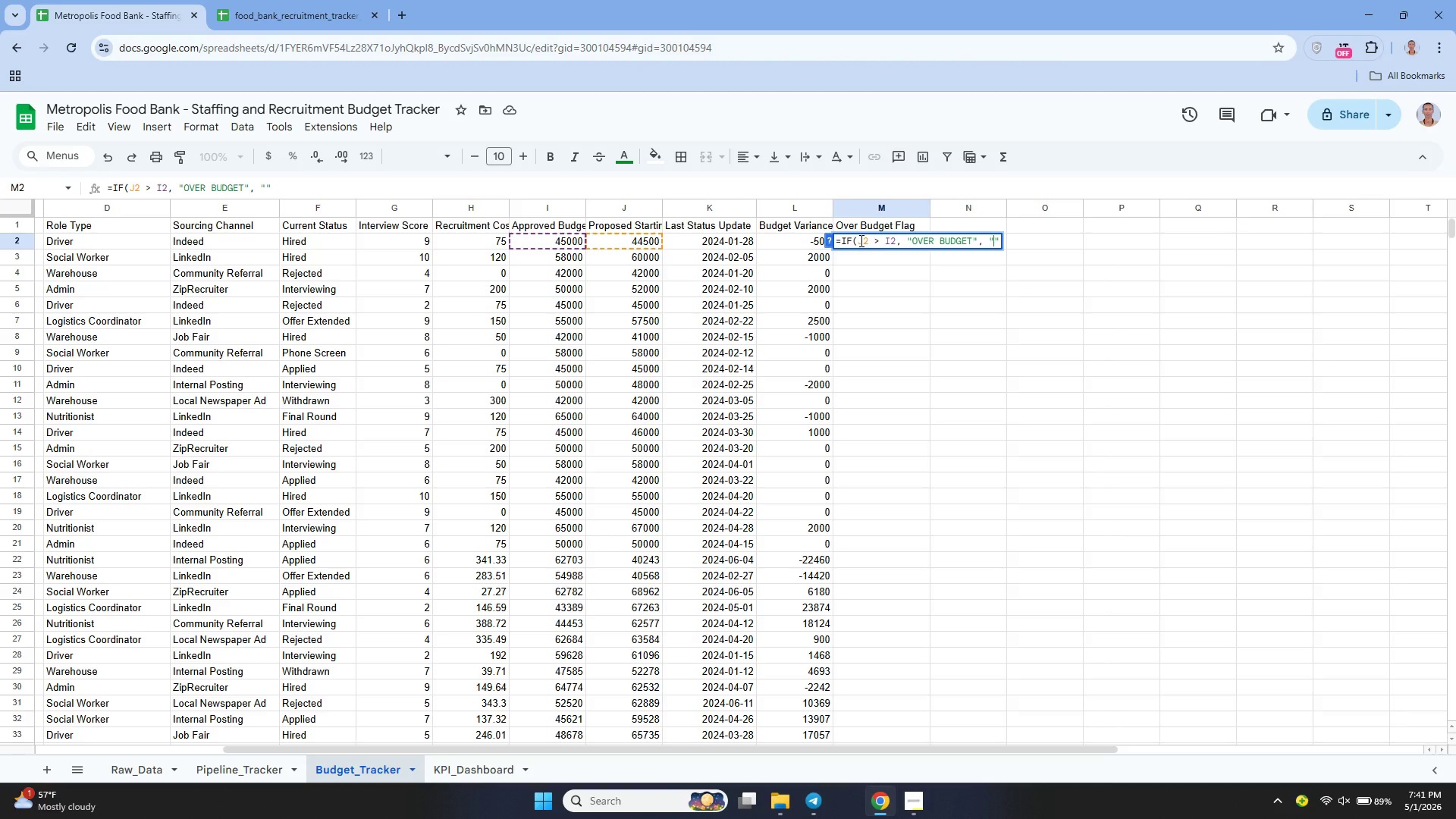 
type(OK)
 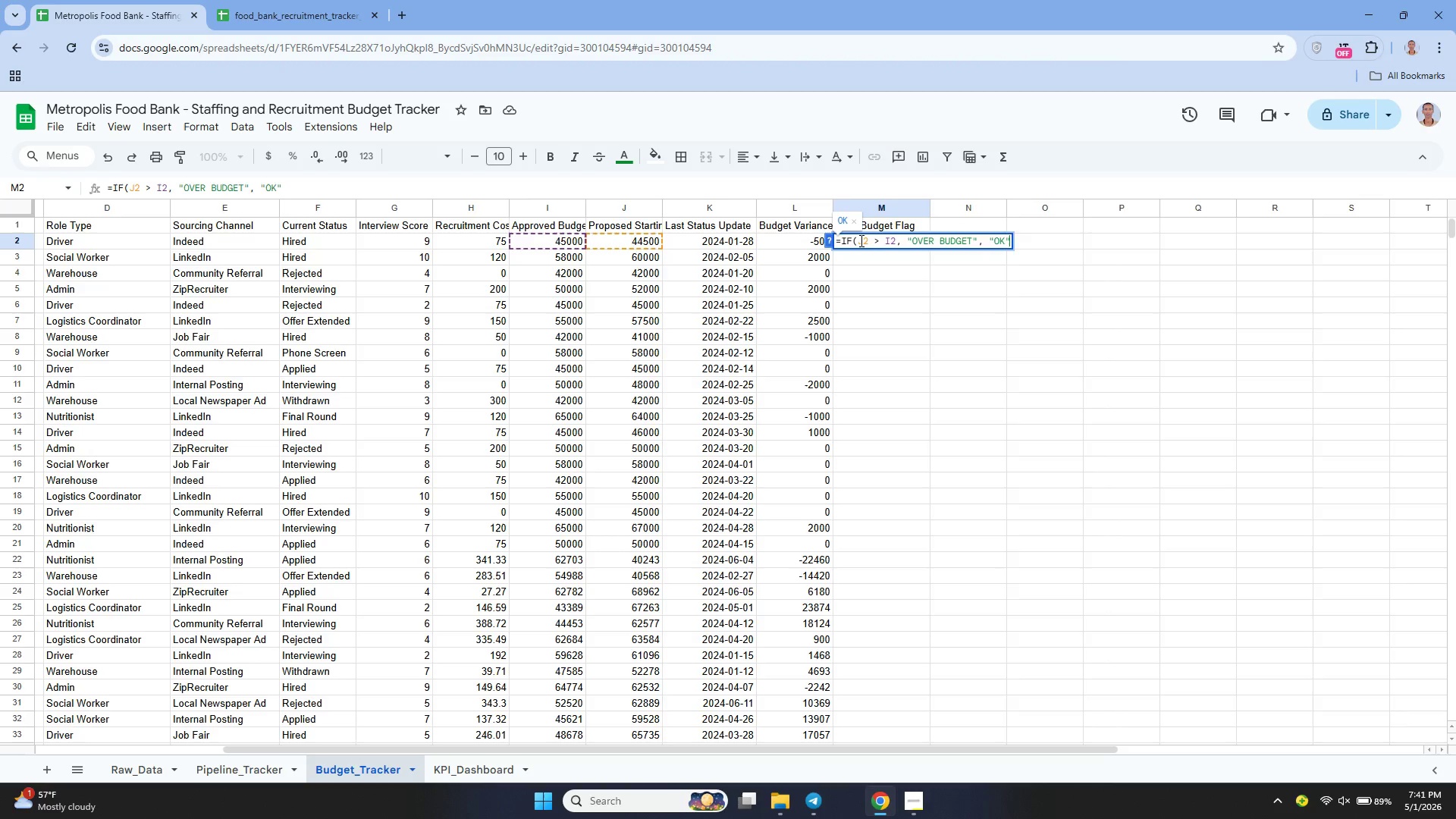 
key(ArrowRight)
 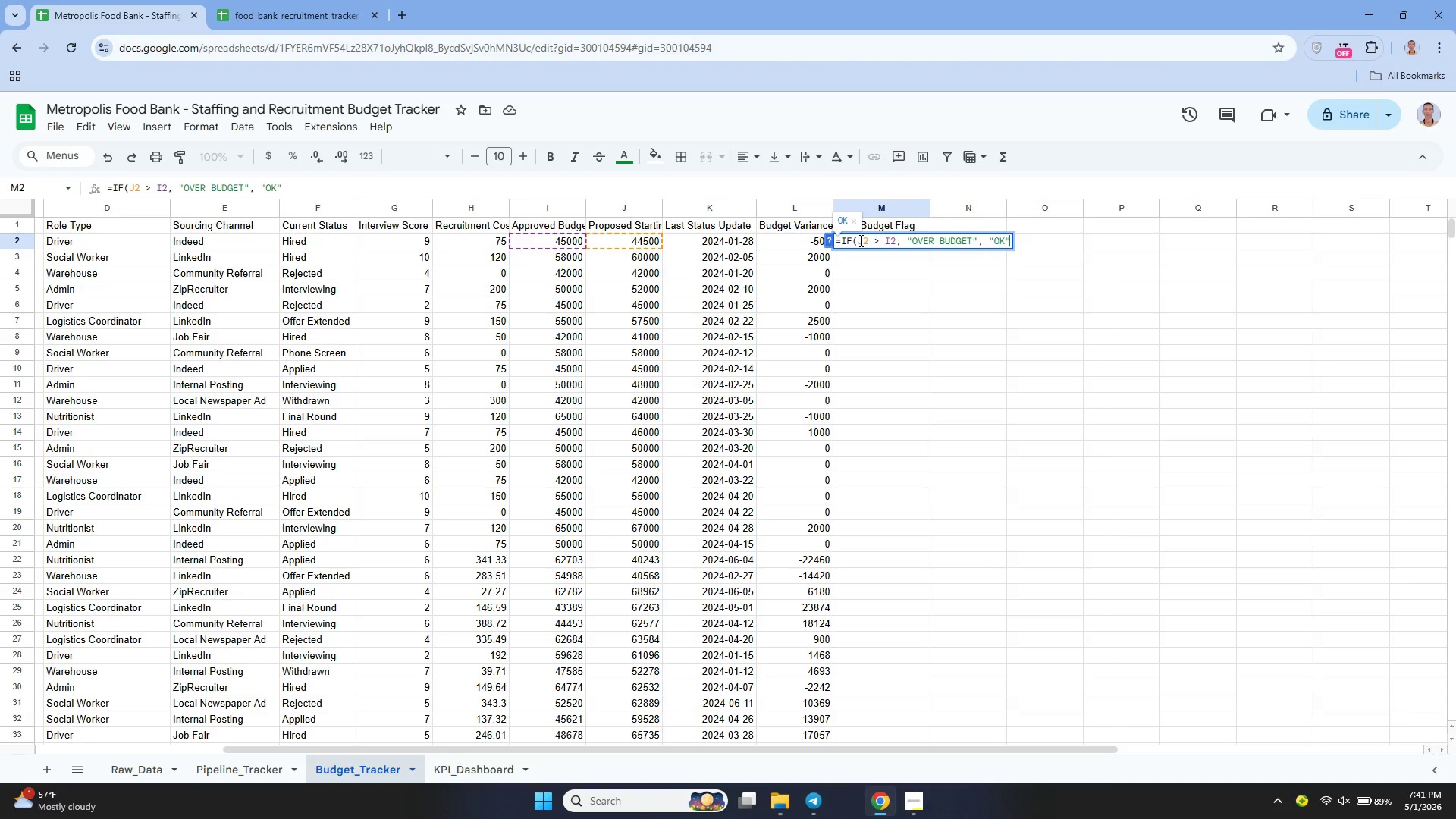 
key(Shift+0)
 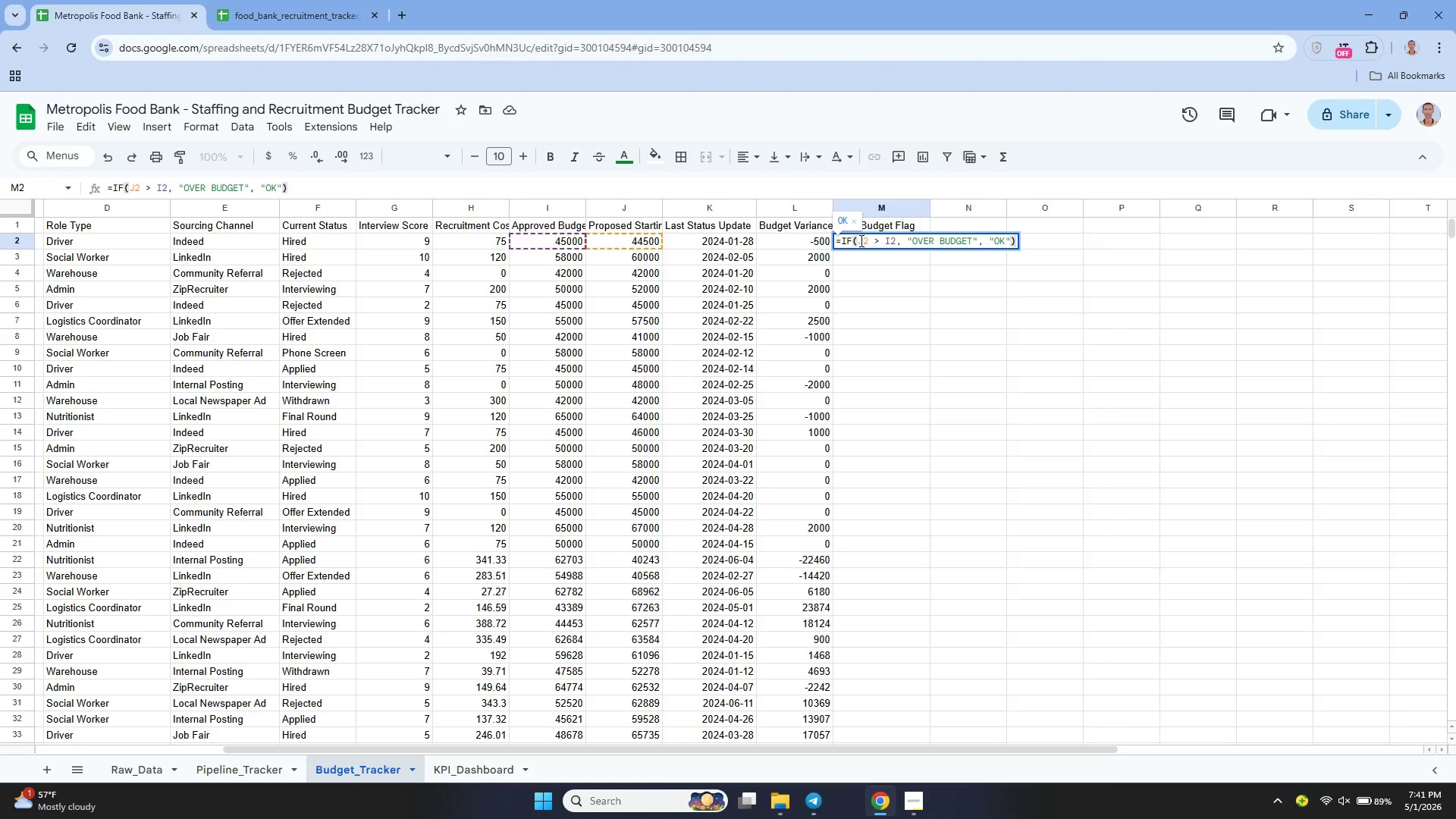 
key(Enter)
 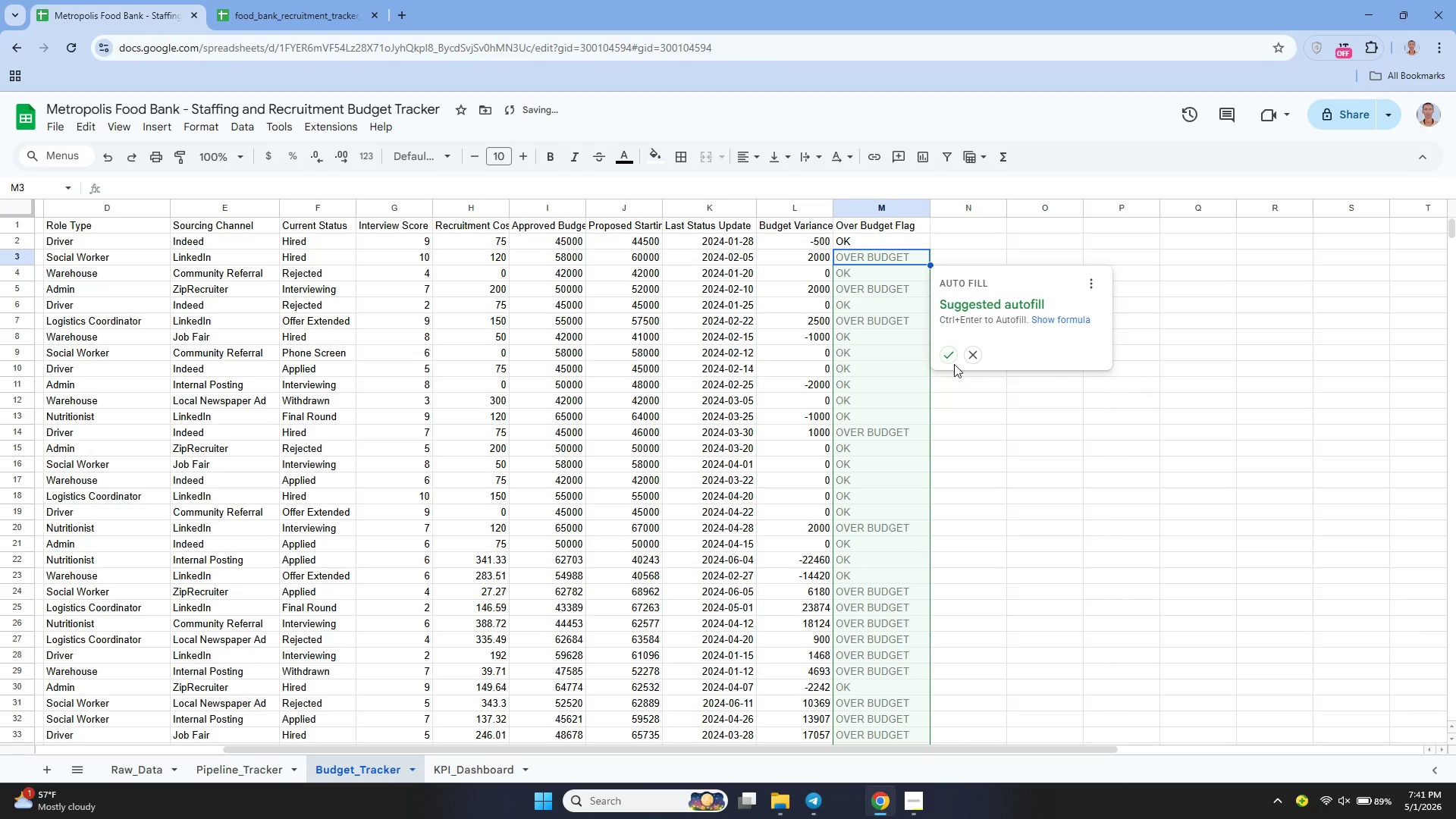 
left_click([951, 356])
 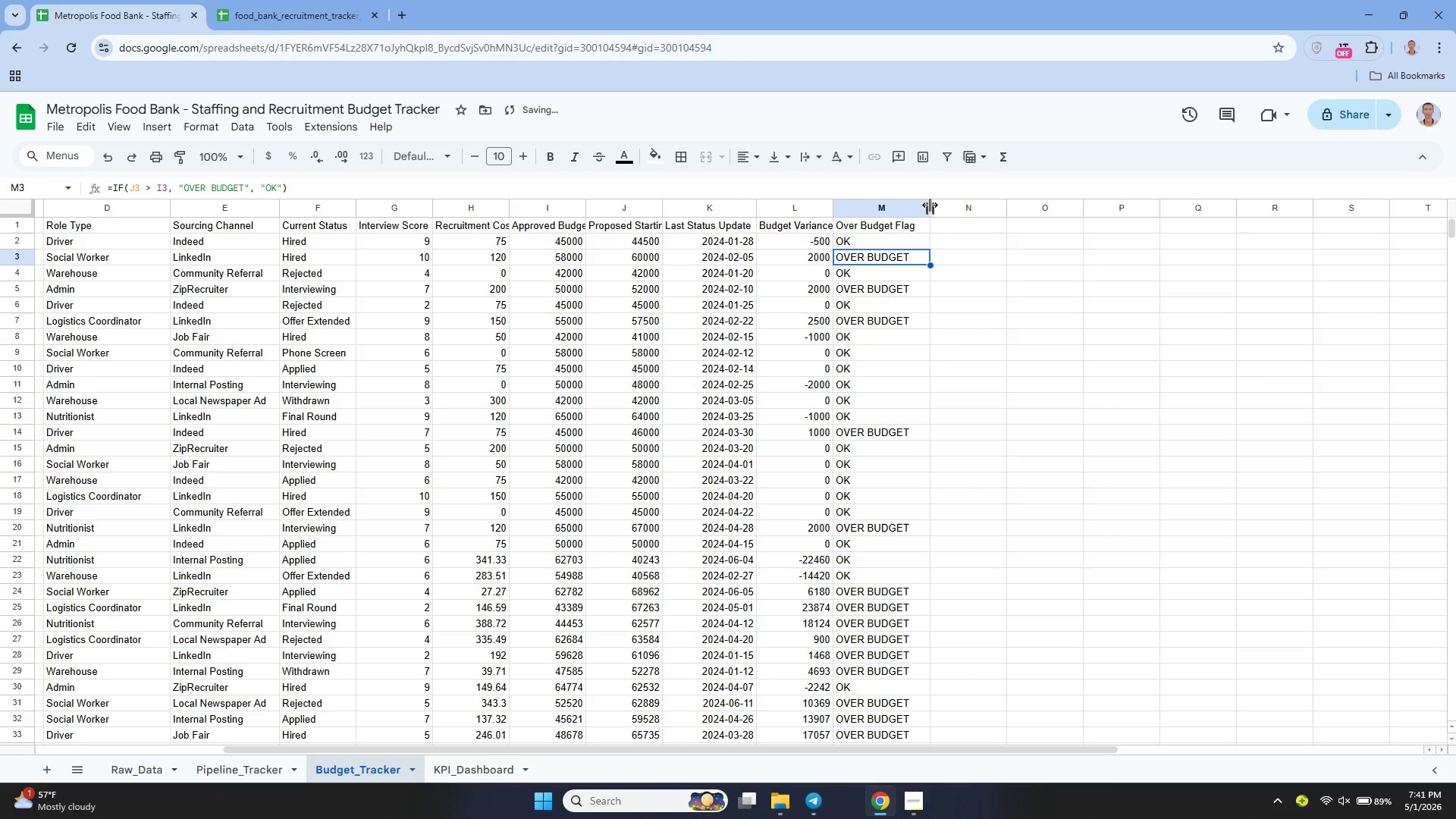 
left_click_drag(start_coordinate=[930, 205], to_coordinate=[935, 207])
 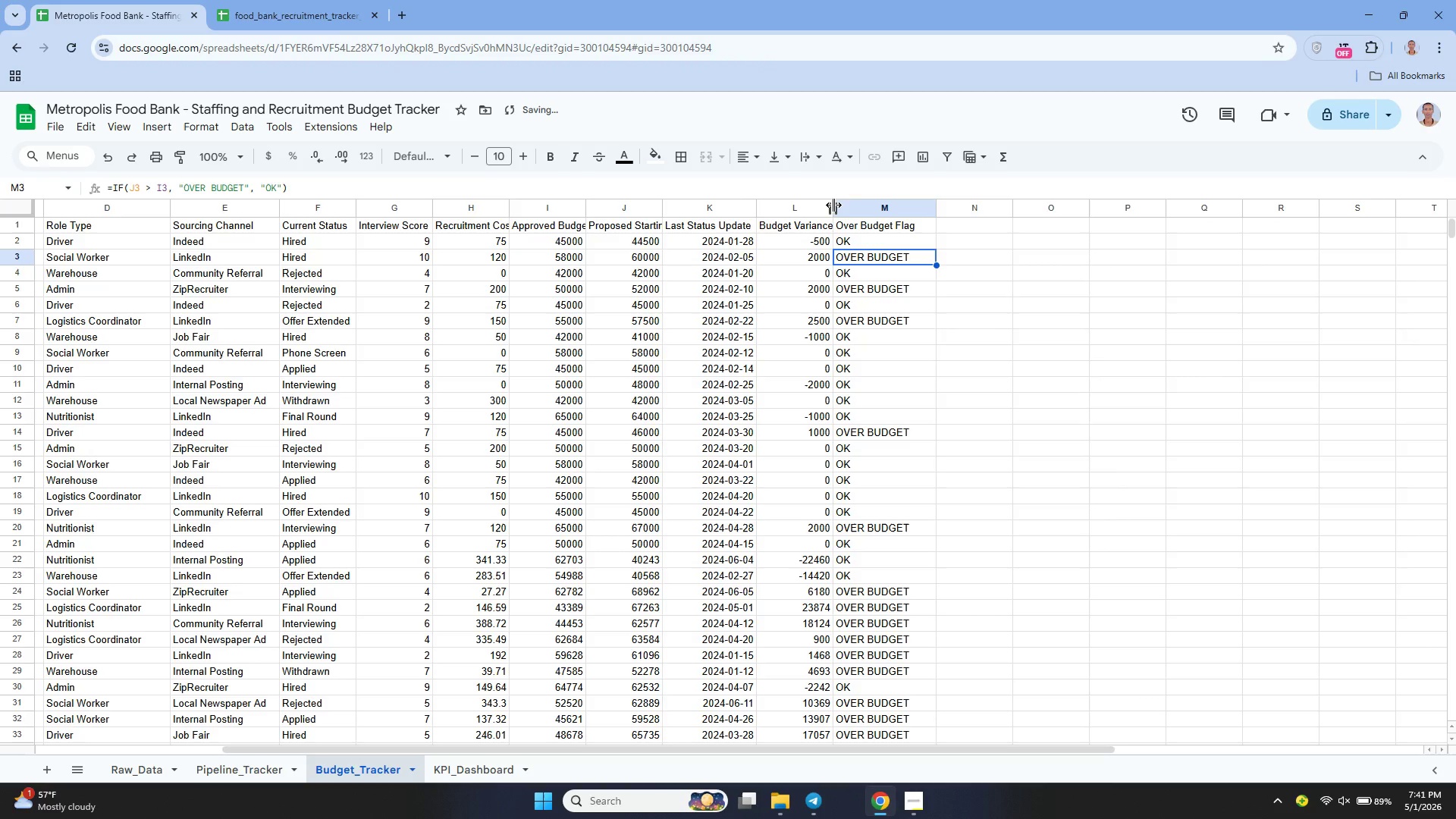 
left_click_drag(start_coordinate=[833, 205], to_coordinate=[840, 210])
 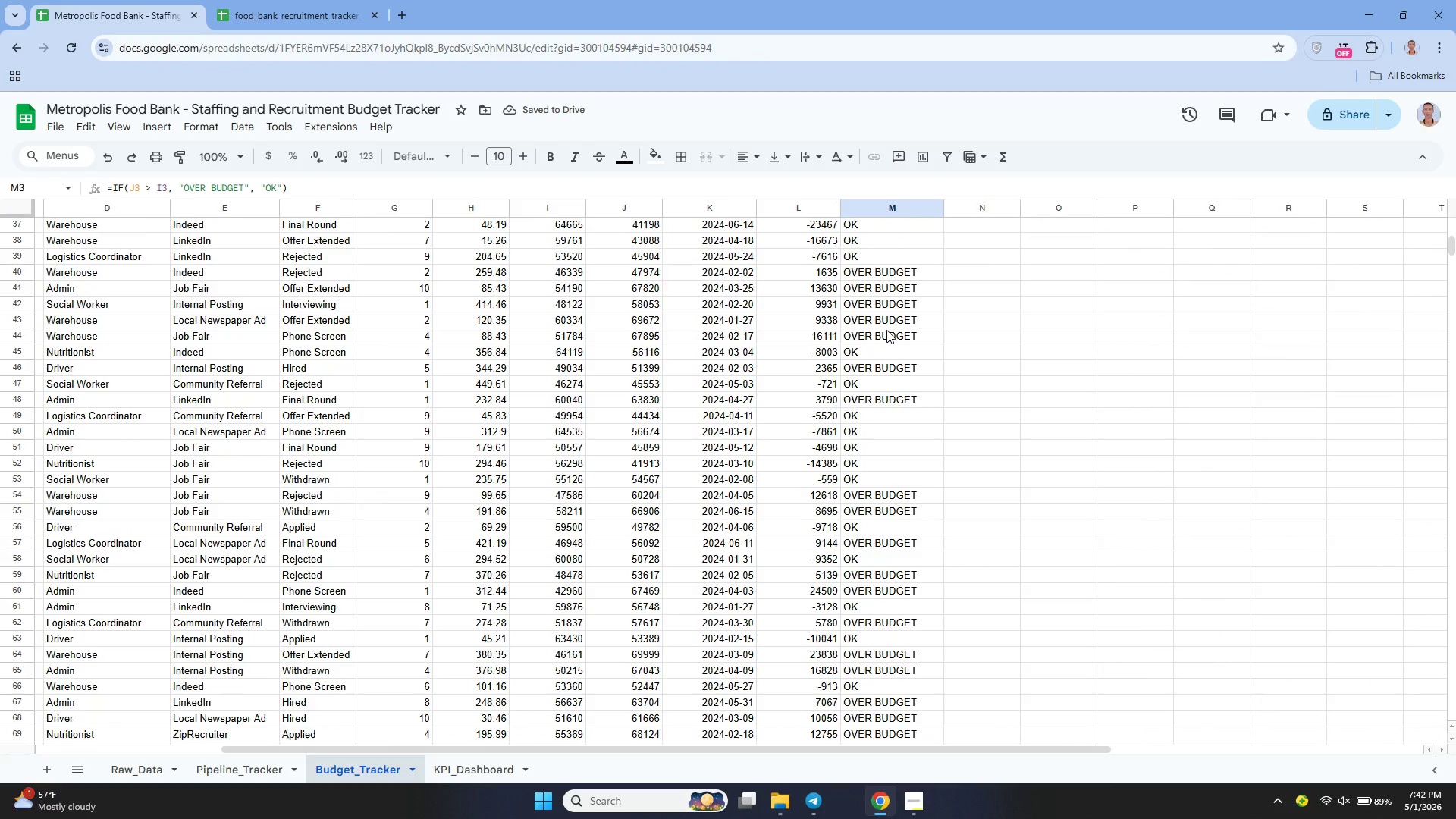 
wait(5.73)
 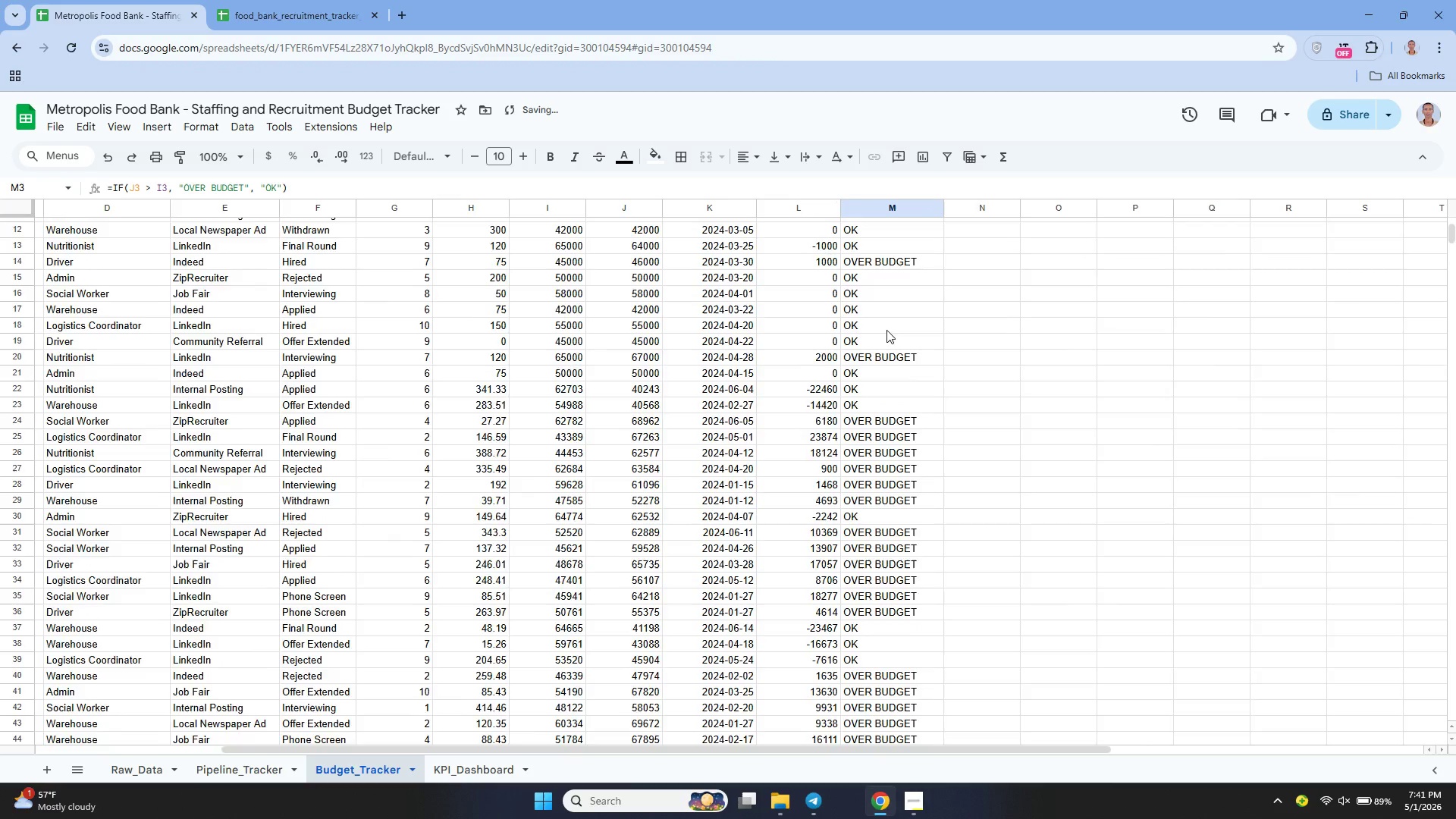 
scroll: coordinate [902, 240], scroll_direction: up, amount: 12.0
 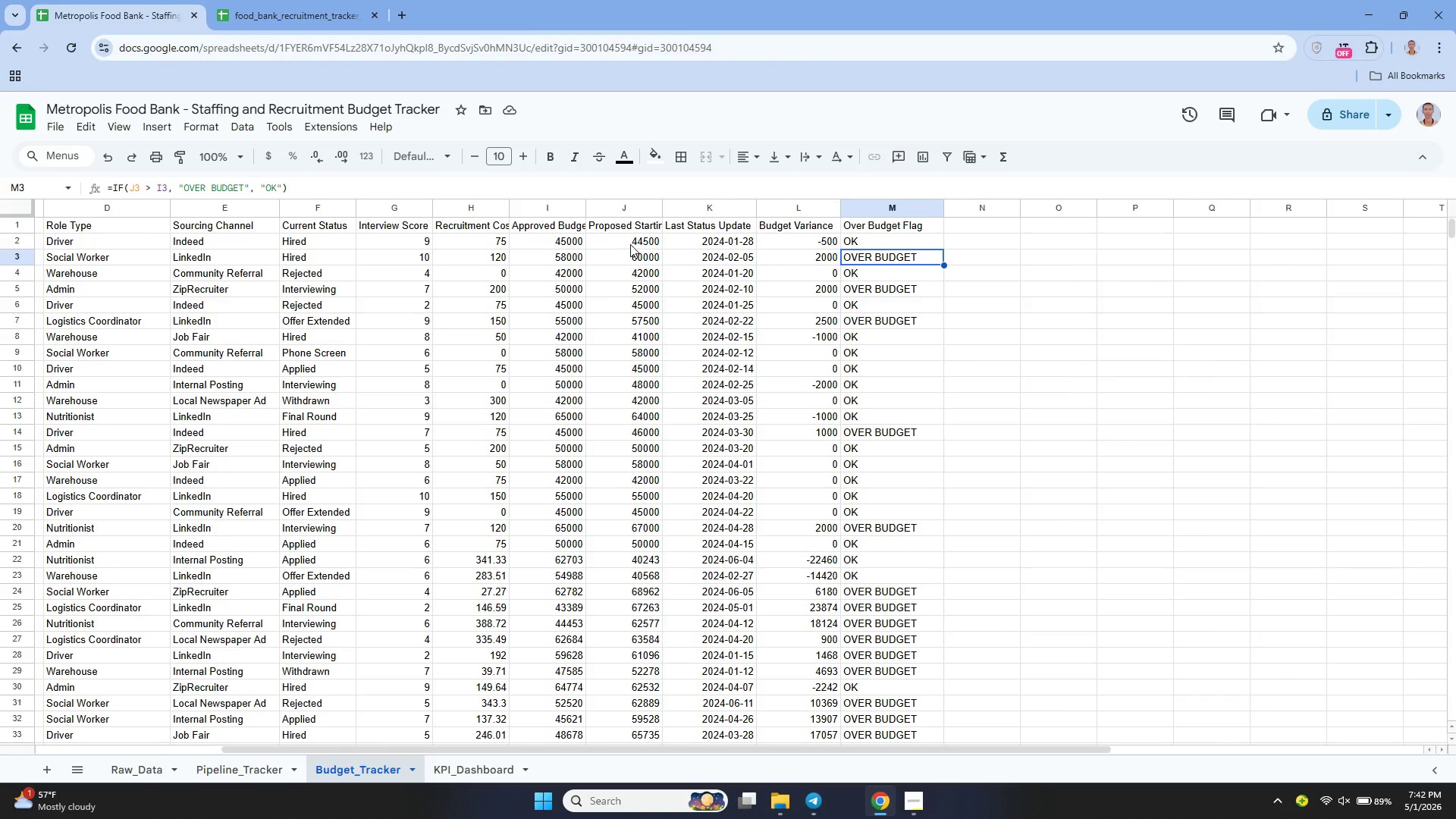 
wait(9.72)
 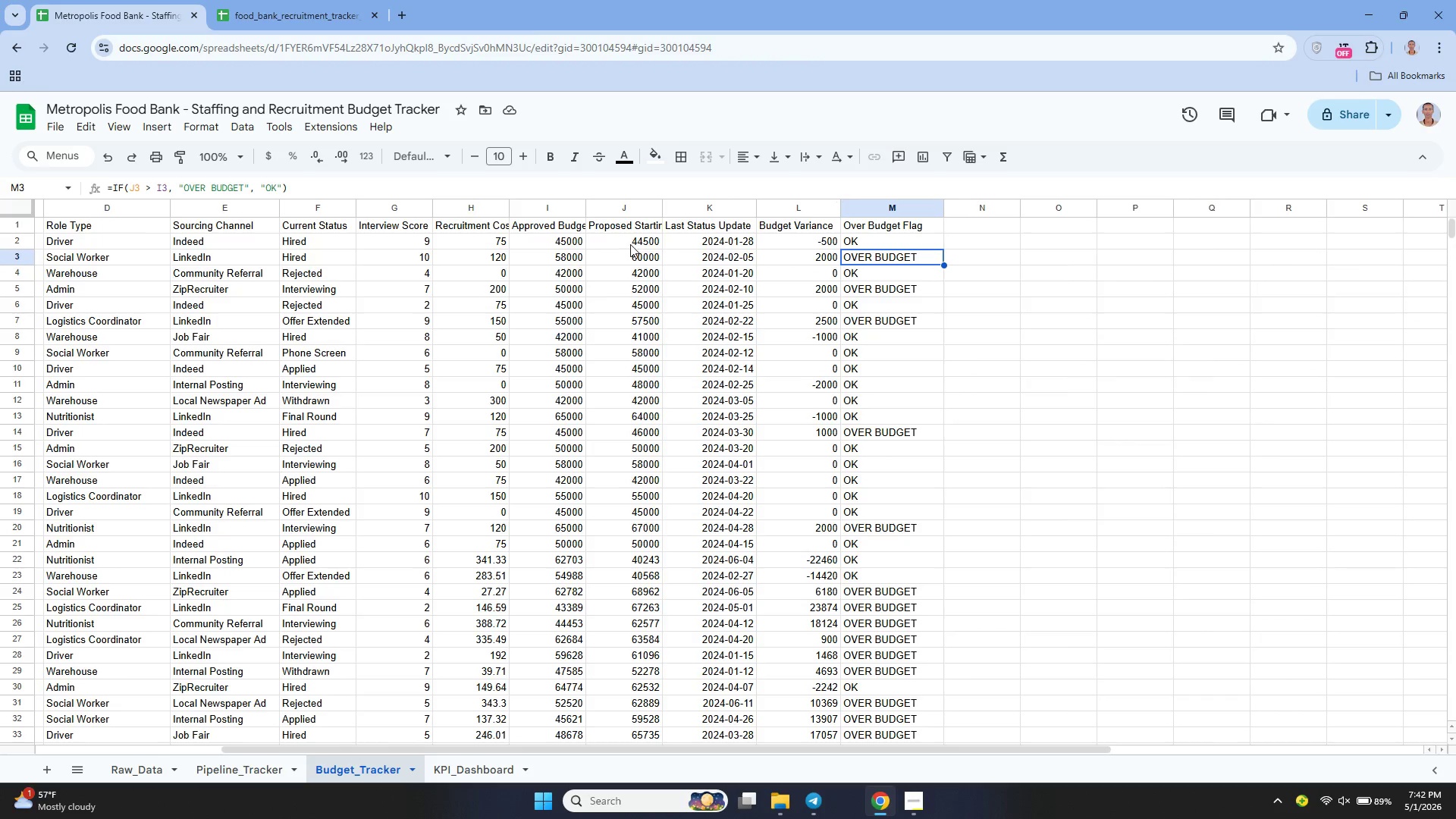 
left_click_drag(start_coordinate=[661, 211], to_coordinate=[690, 240])
 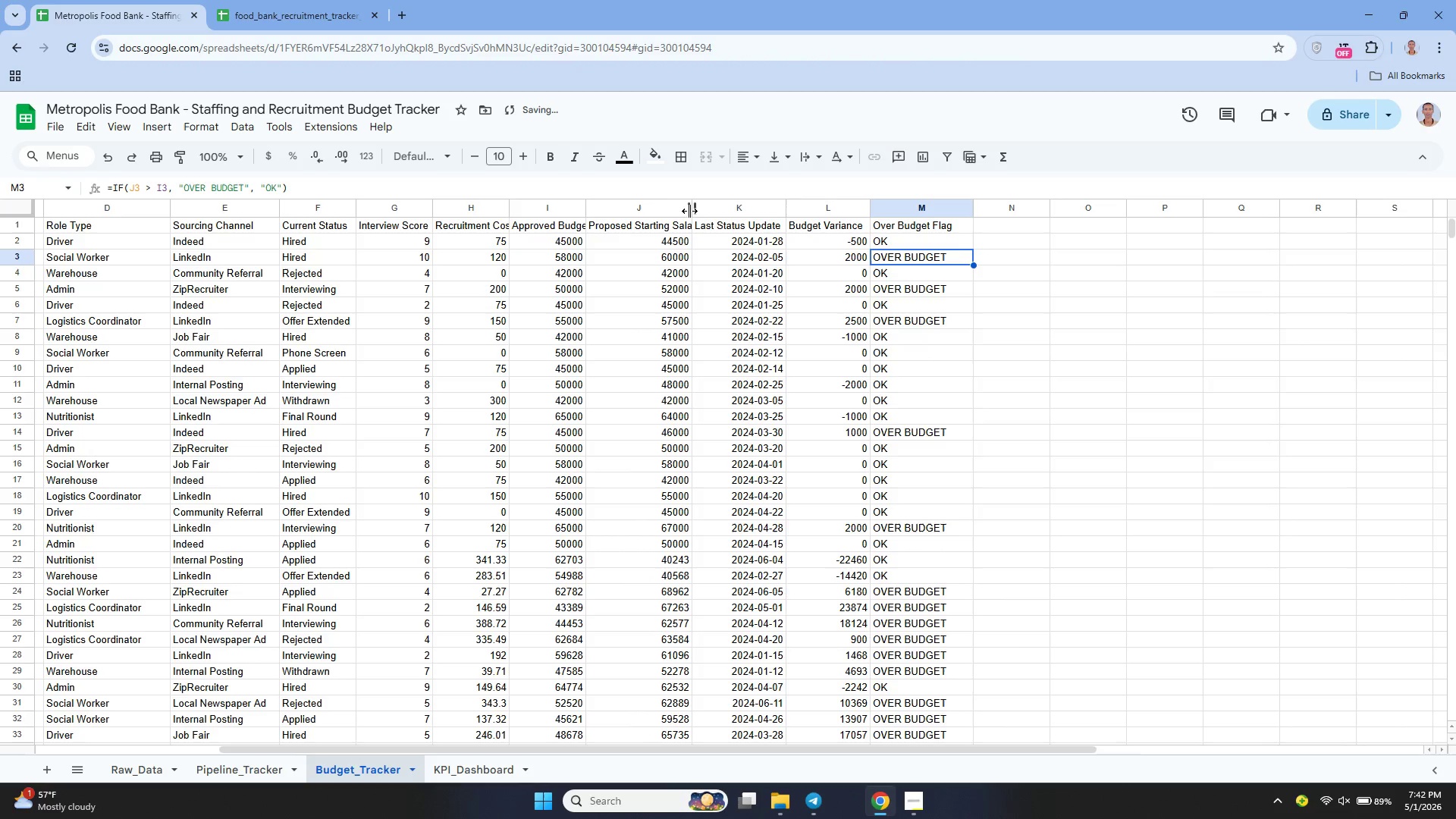 
left_click_drag(start_coordinate=[692, 208], to_coordinate=[716, 228])
 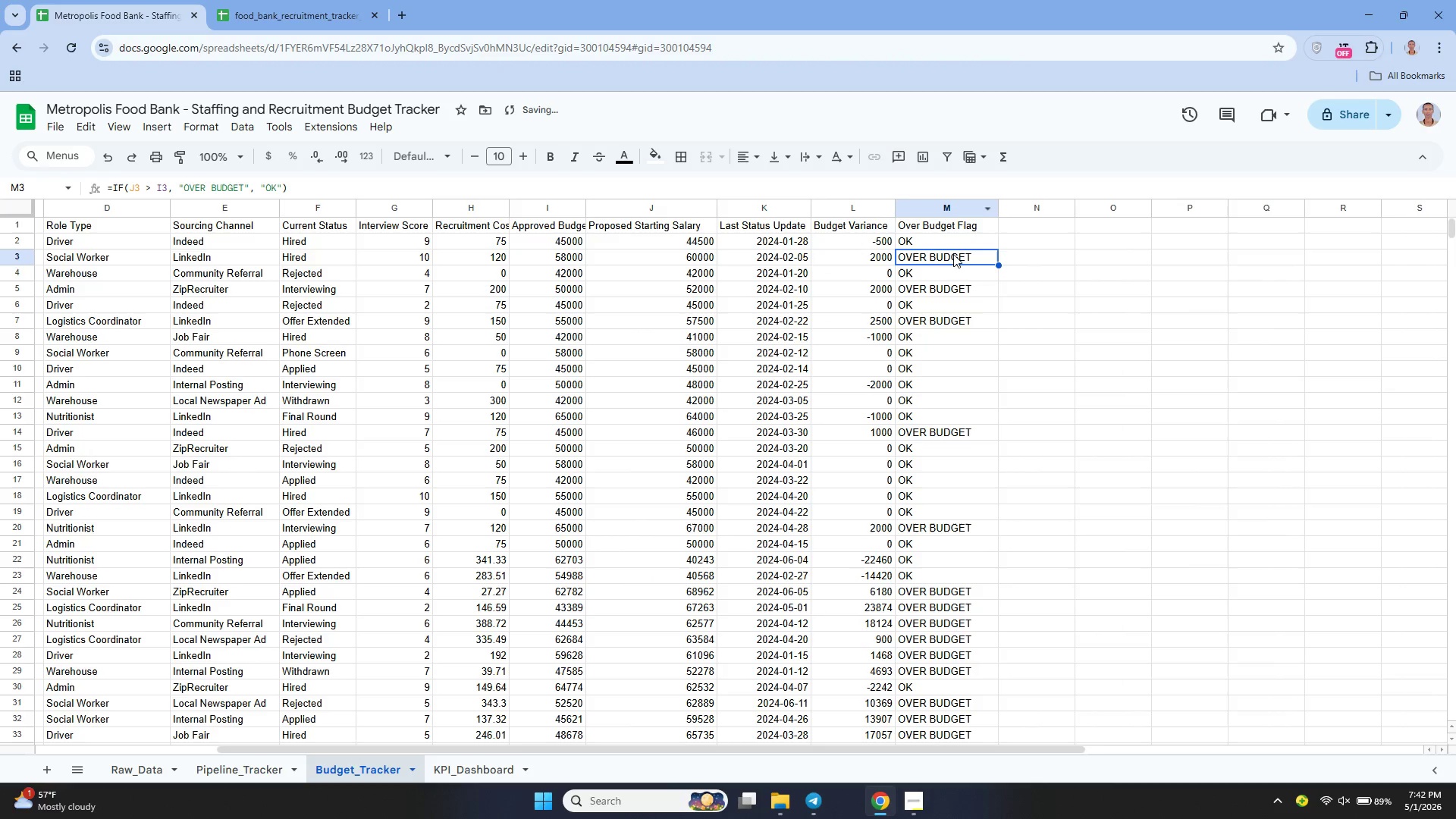 
left_click([943, 262])
 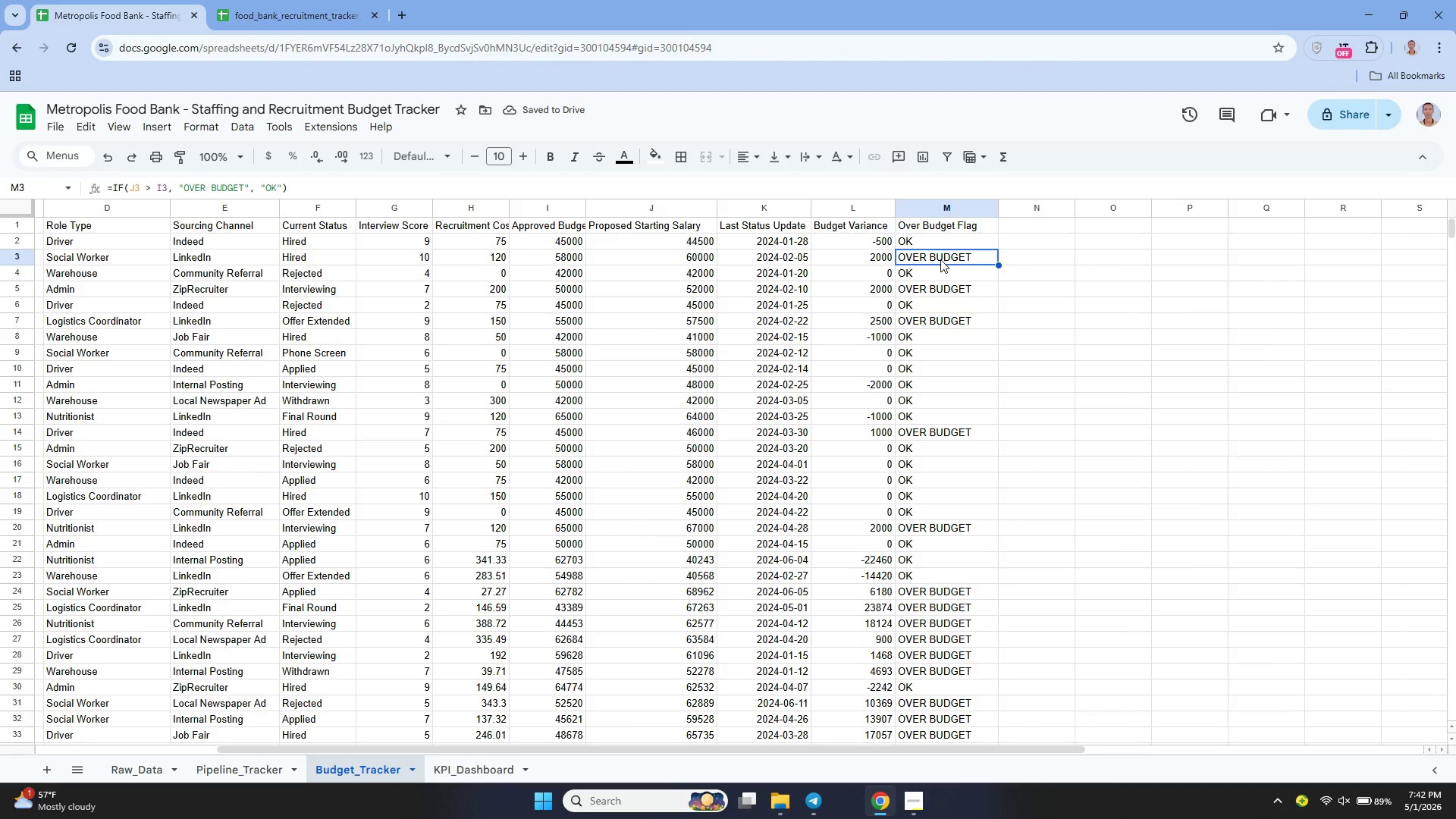 
double_click([940, 259])
 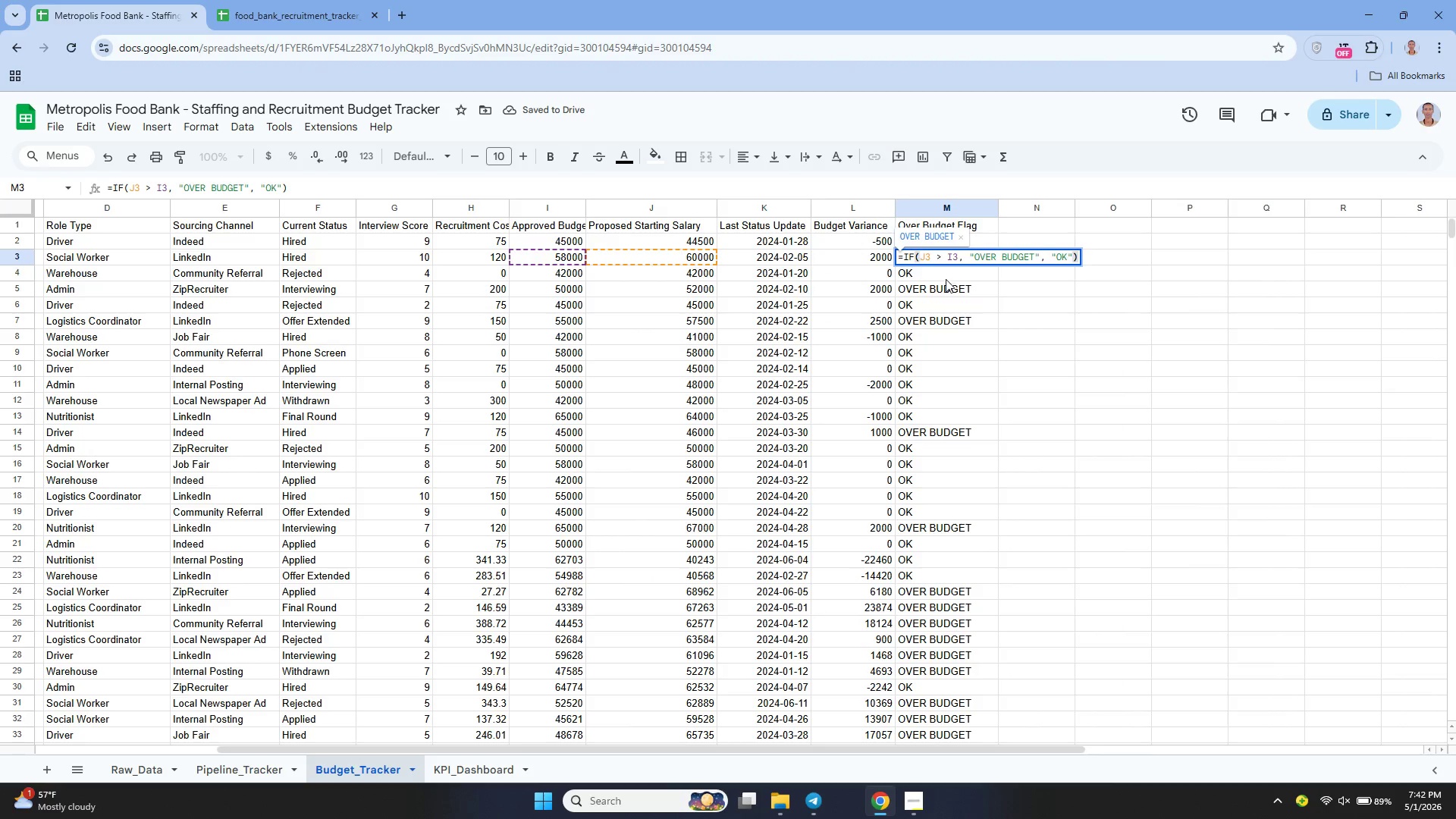 
left_click([942, 278])
 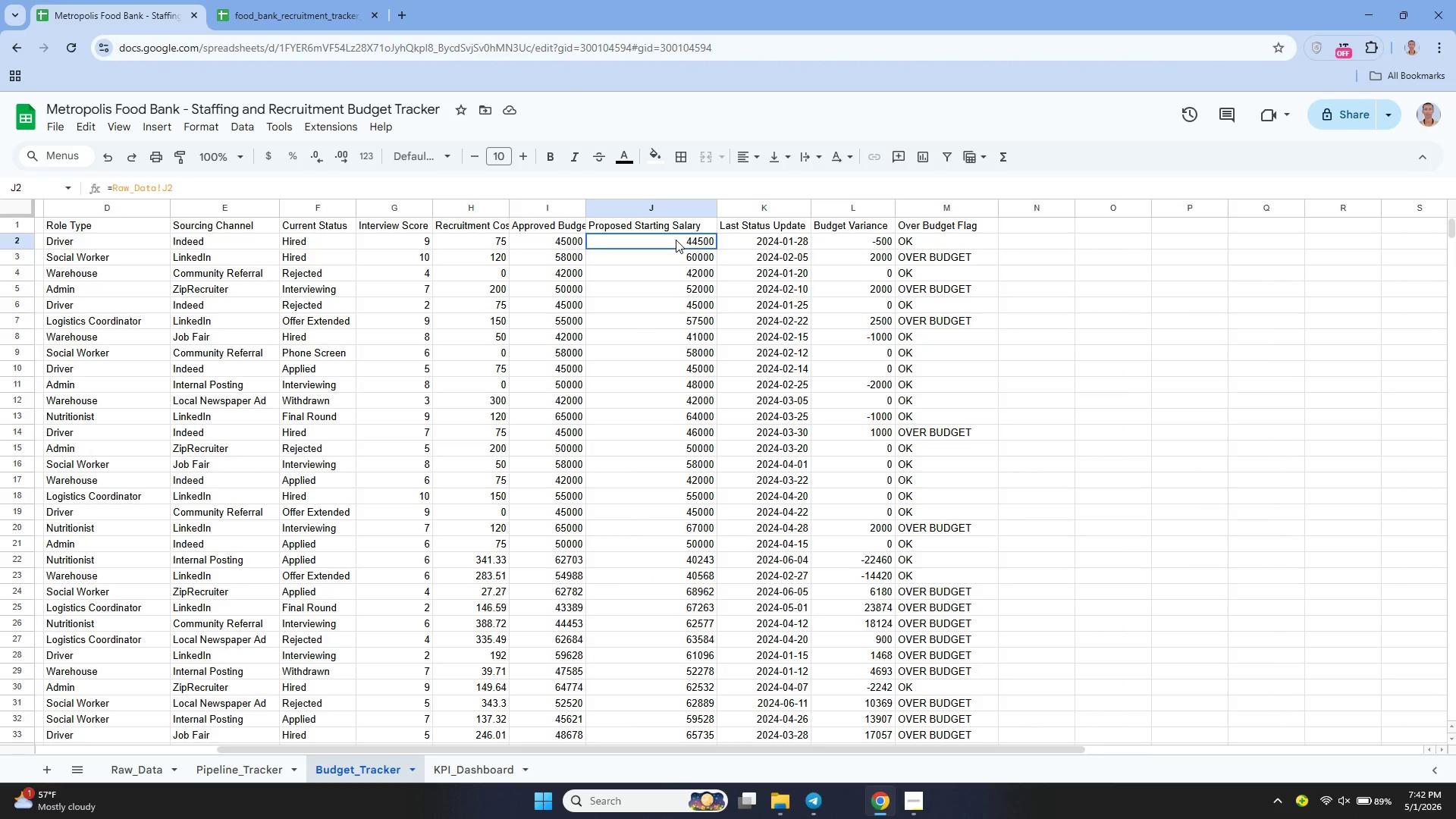 
left_click_drag(start_coordinate=[676, 238], to_coordinate=[697, 451])
 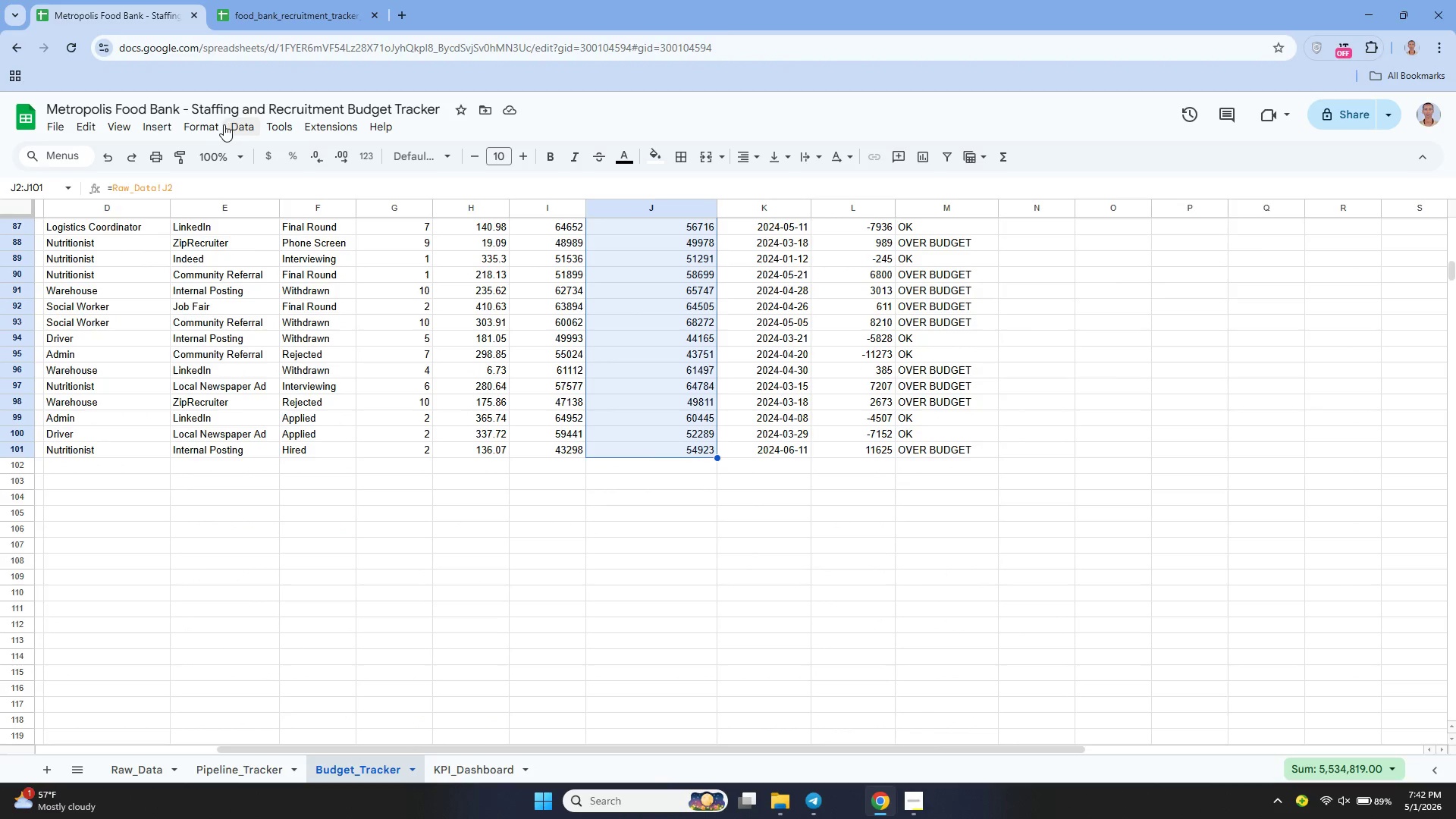 
left_click([215, 124])
 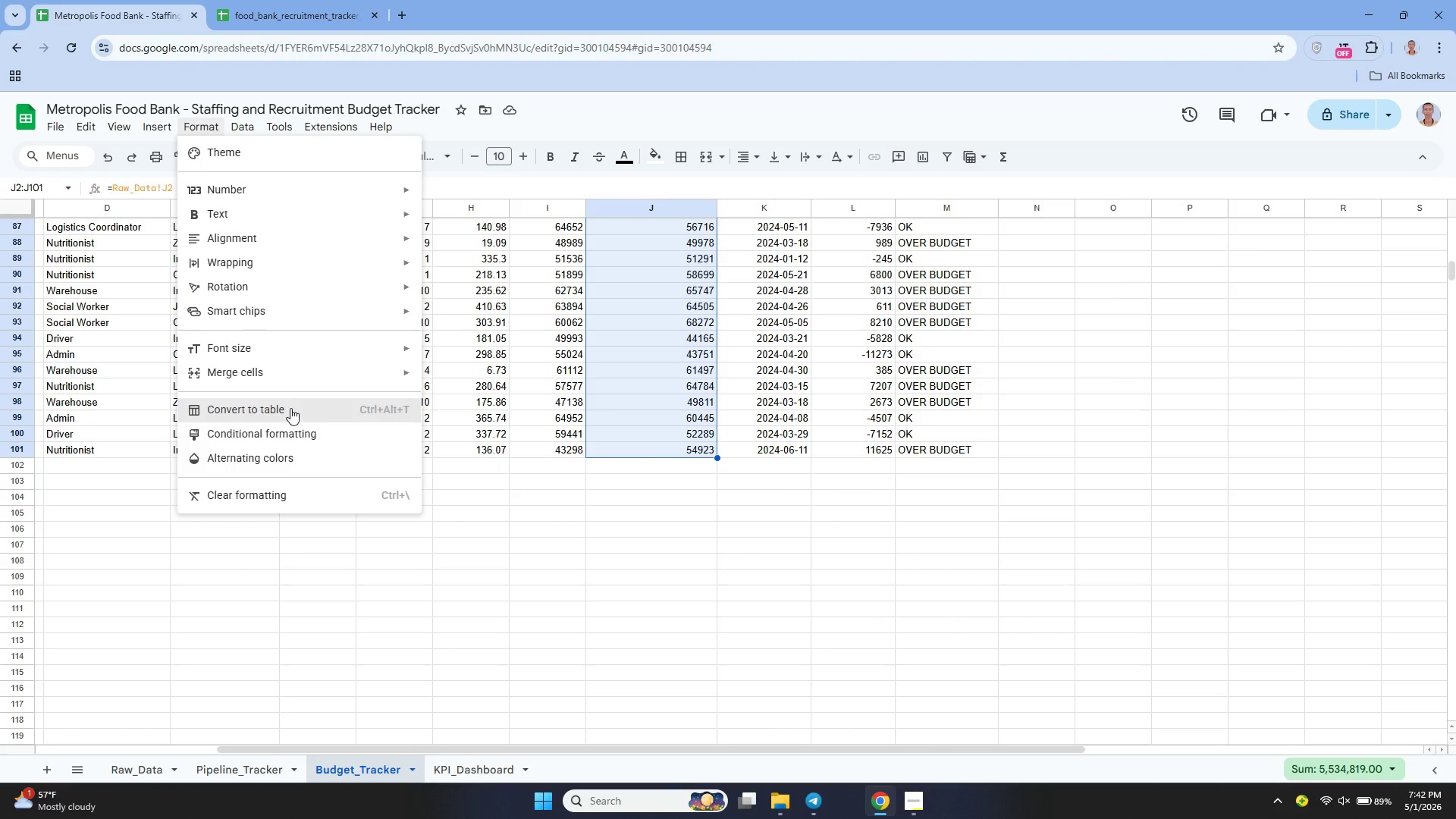 
left_click([299, 430])
 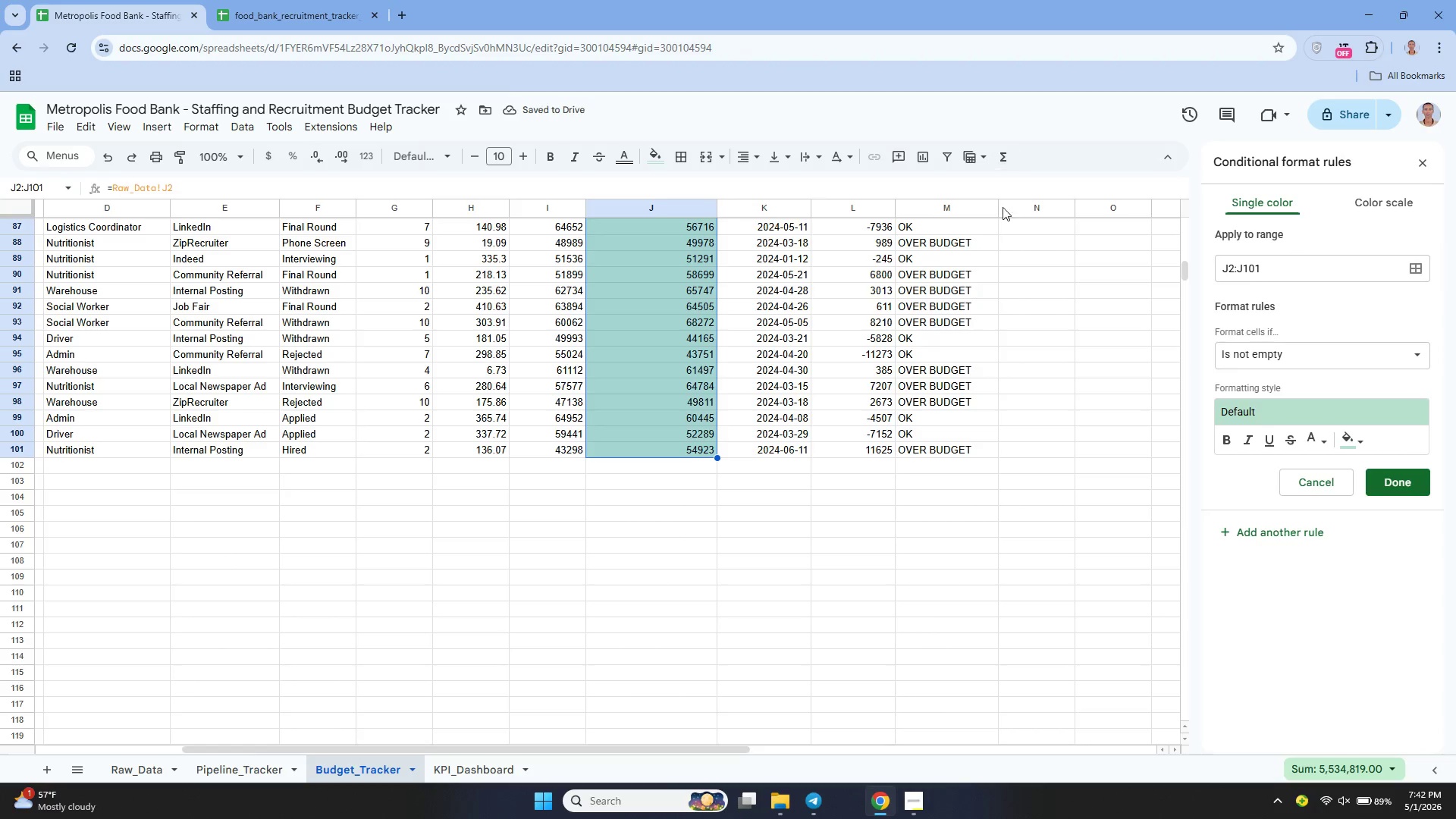 
left_click([1292, 358])
 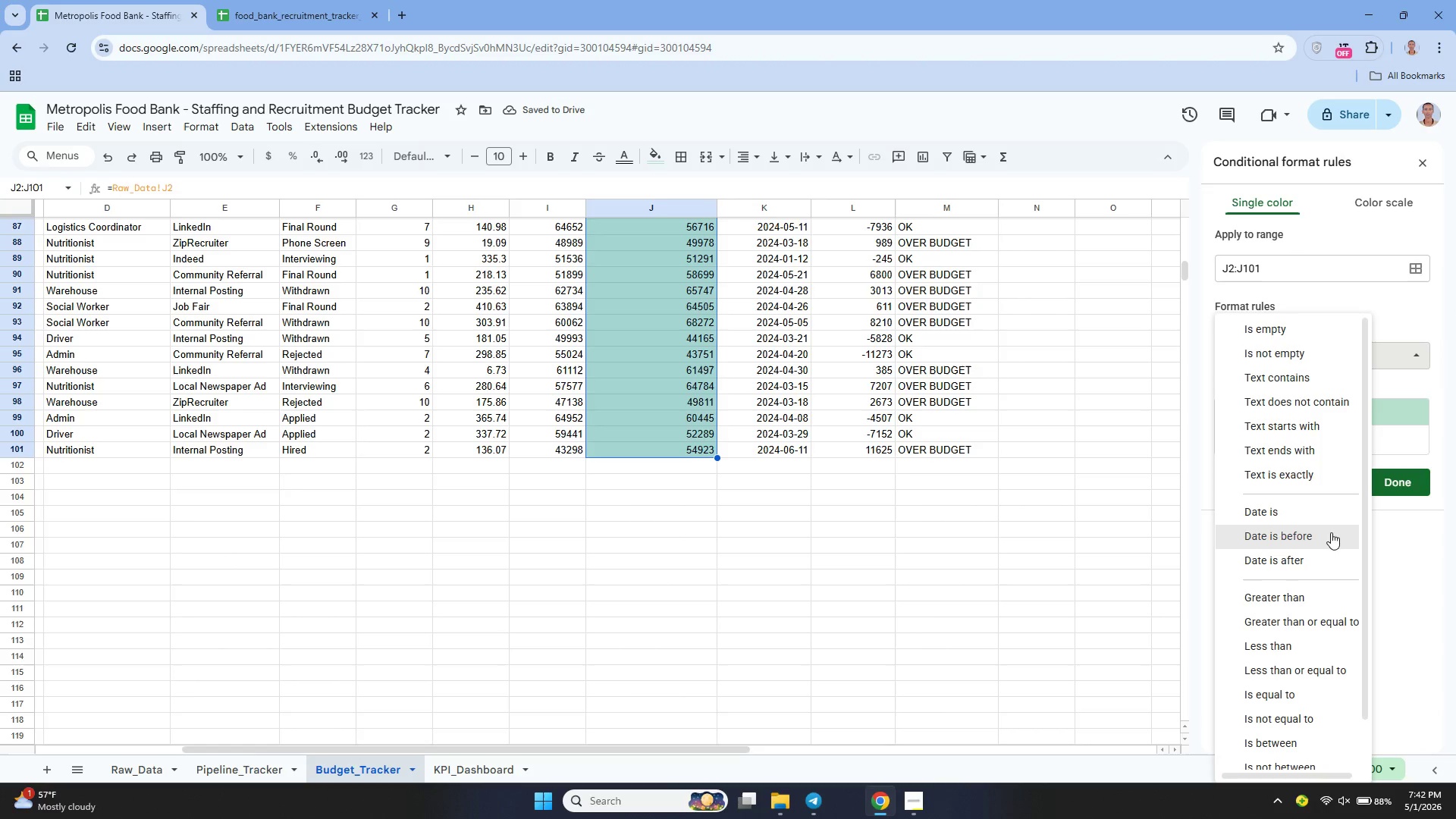 
scroll: coordinate [1322, 531], scroll_direction: down, amount: 4.0
 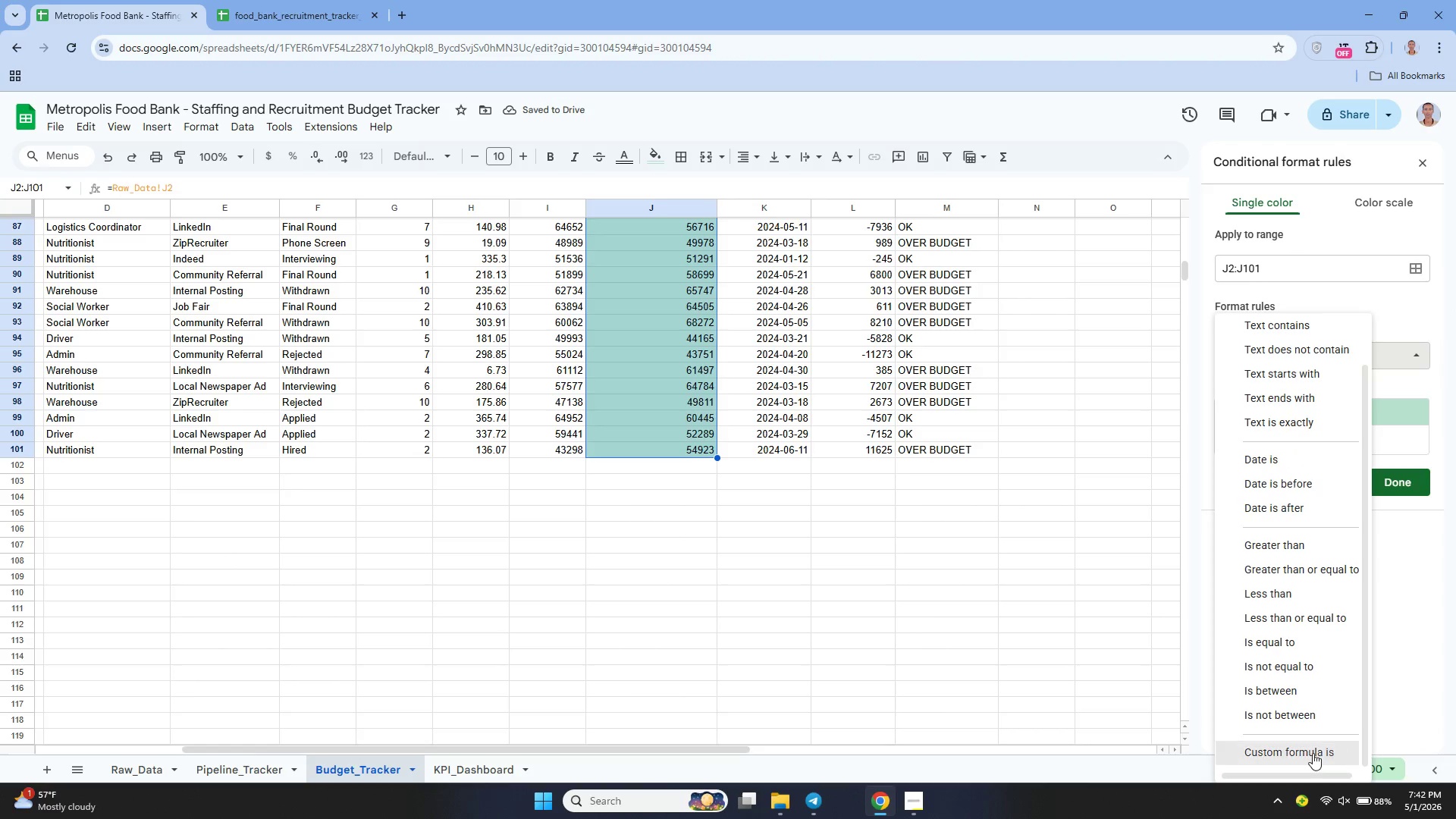 
left_click([1312, 754])
 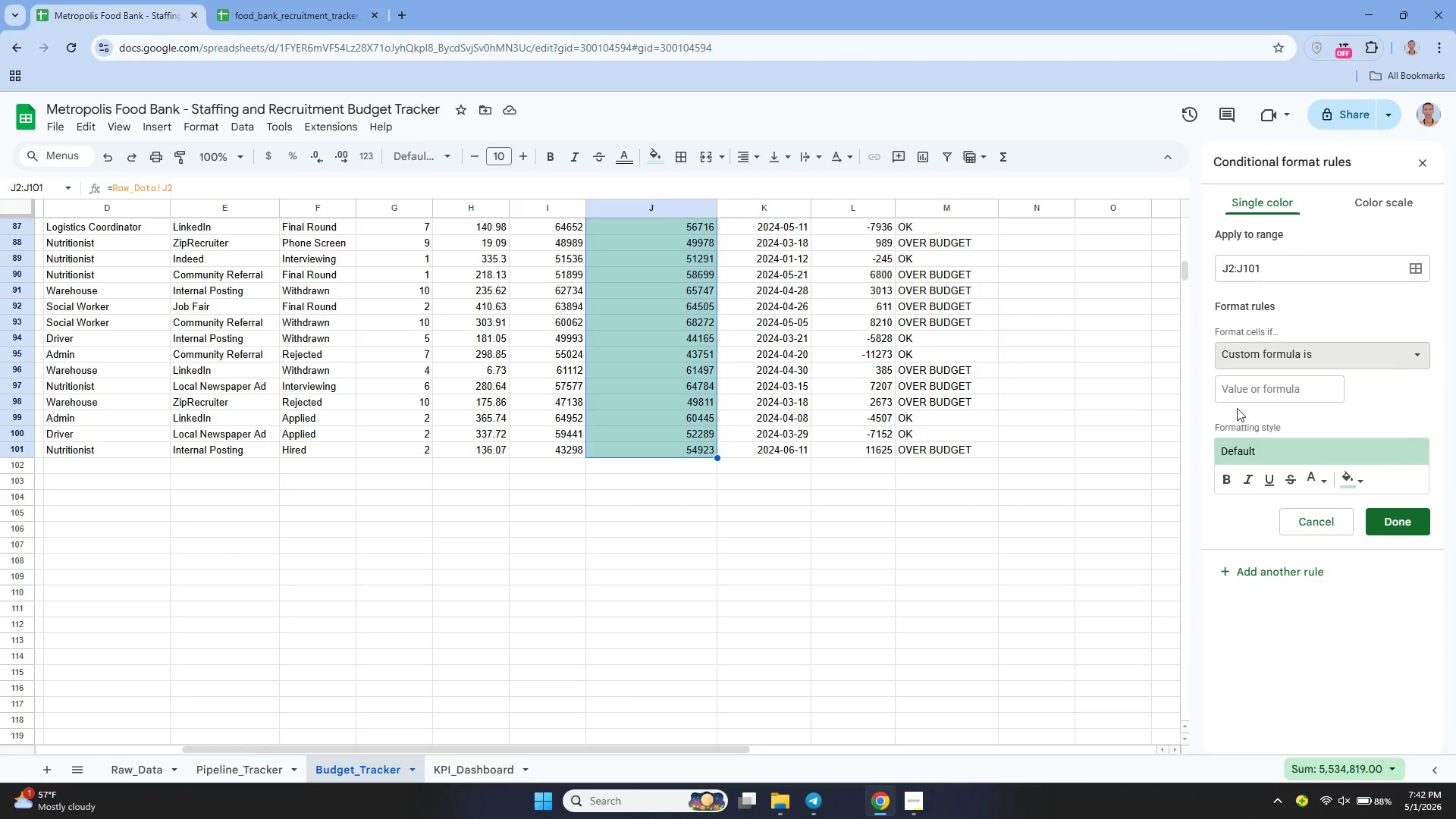 
left_click([1242, 388])
 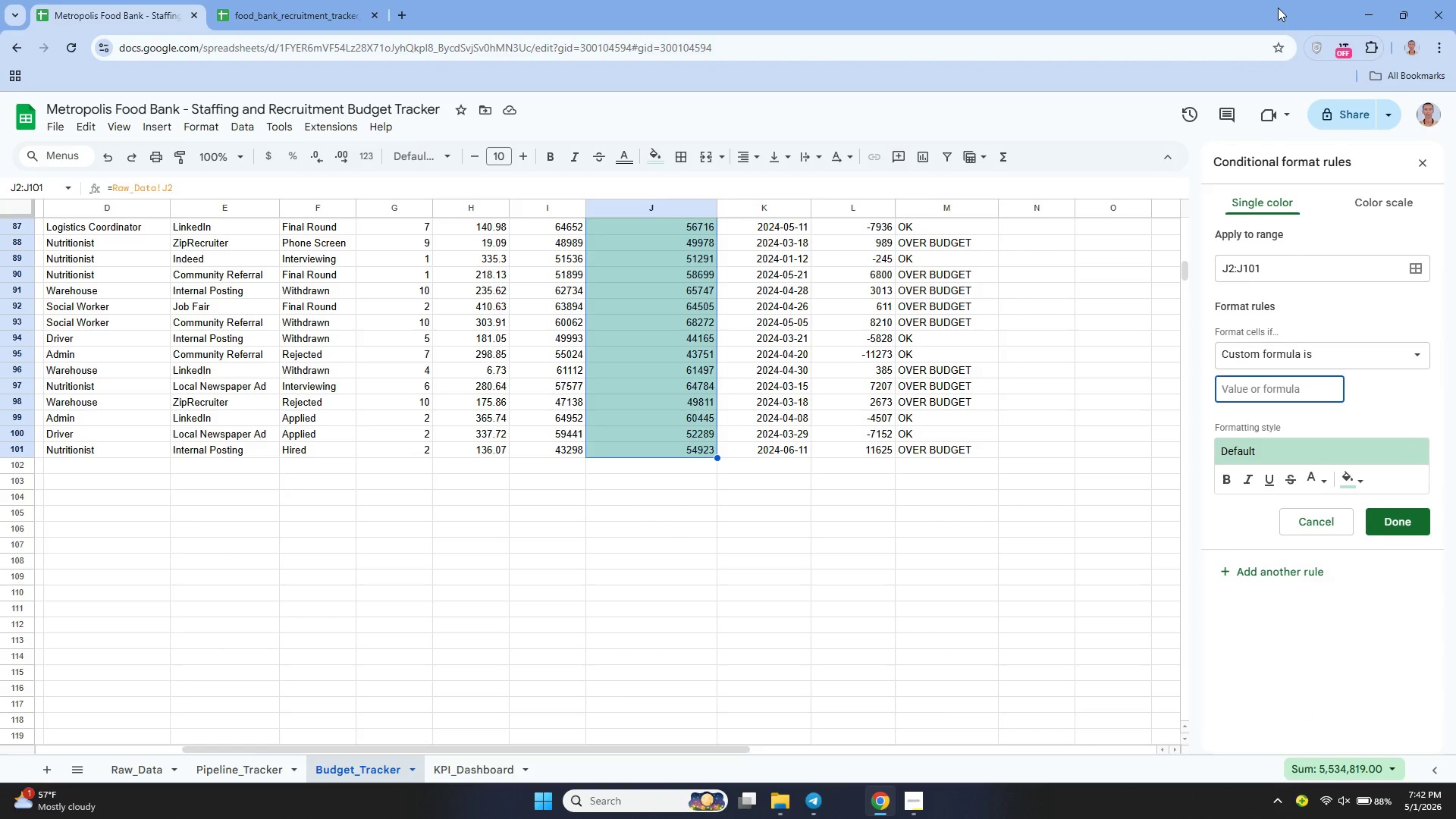 
type(=%M)
key(Backspace)
key(Backspace)
type($M)
 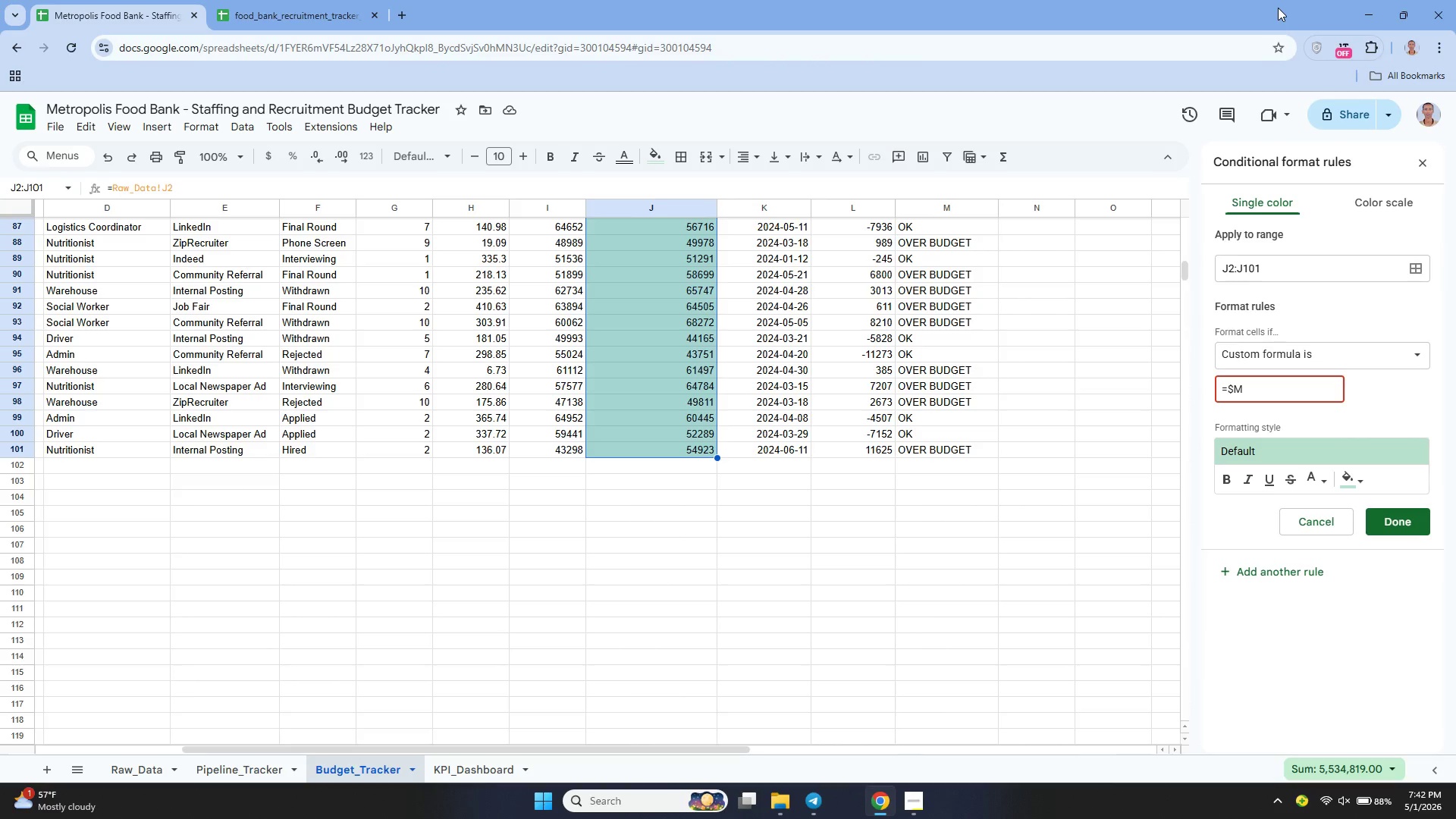 
wait(30.12)
 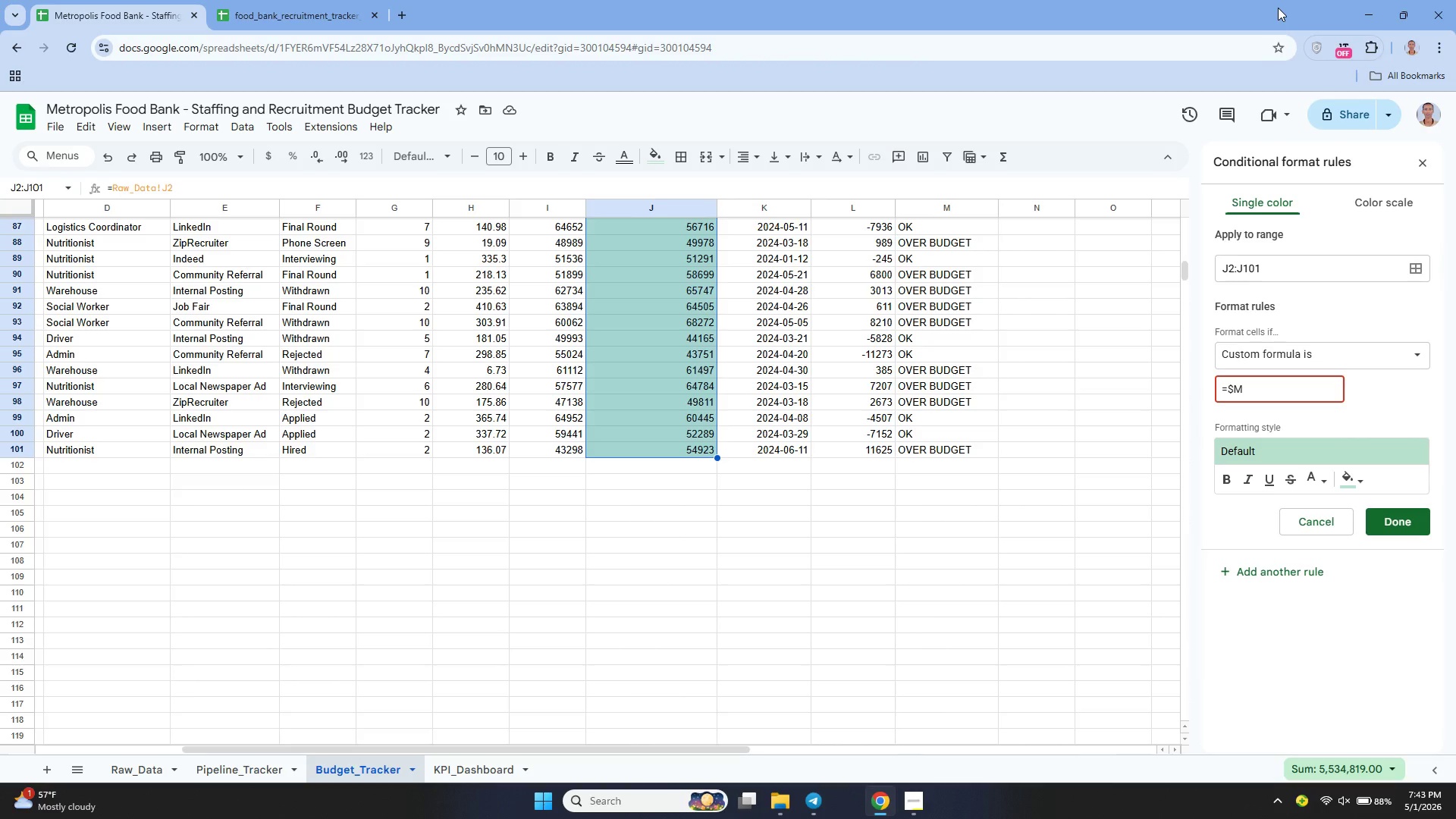 
key(2)
 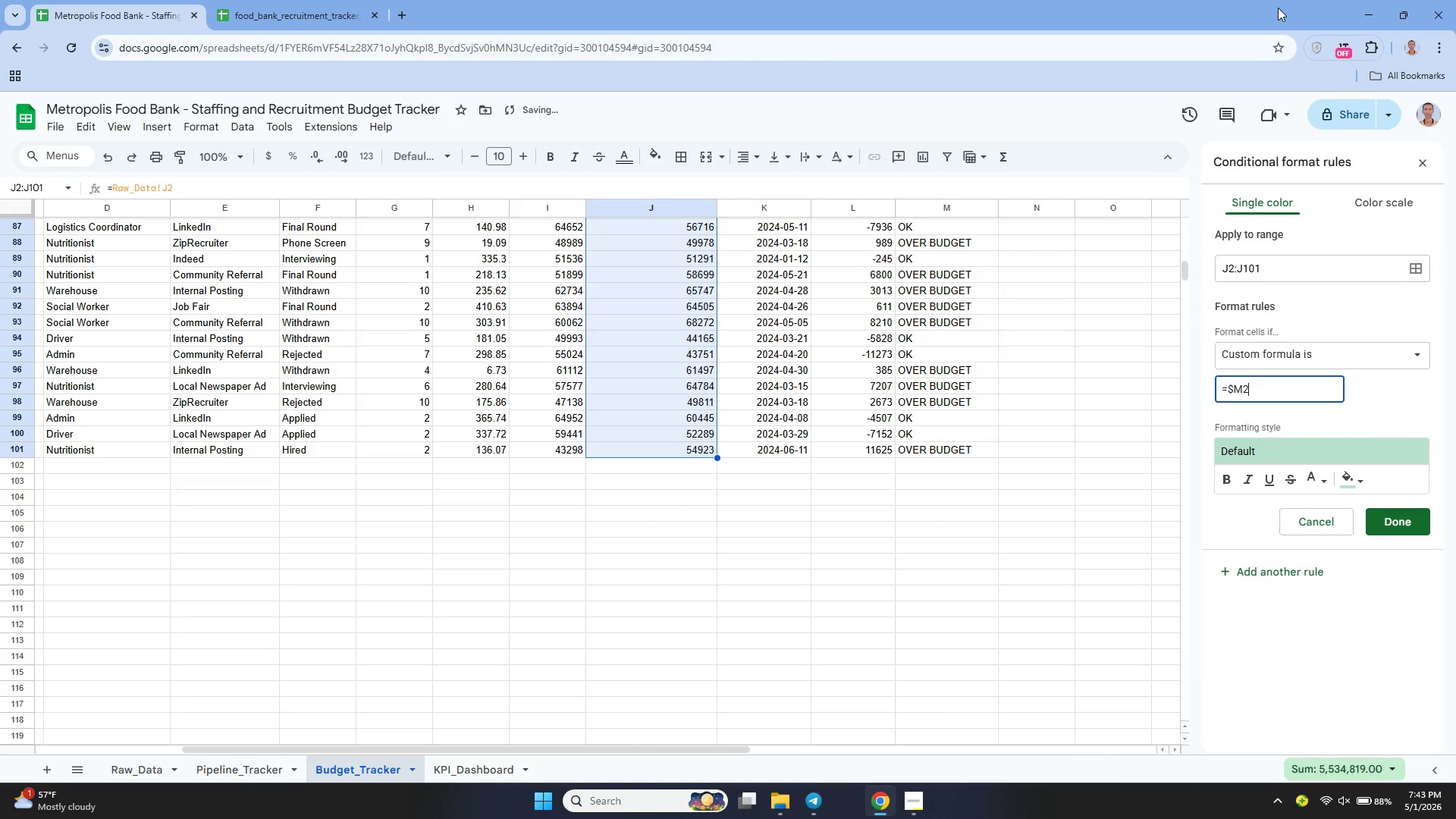 
key(Equal)
 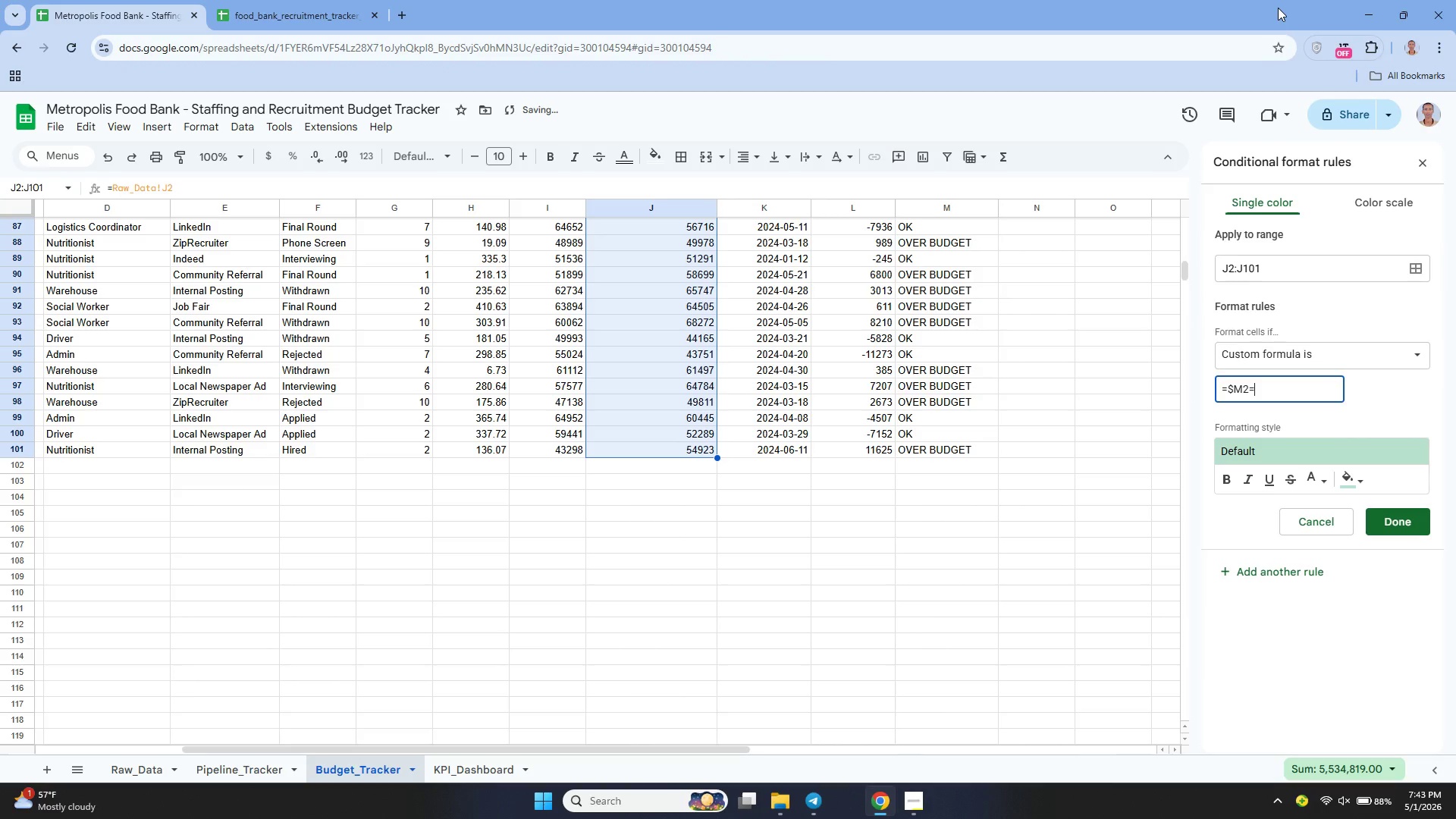 
key(Shift+Quote)
 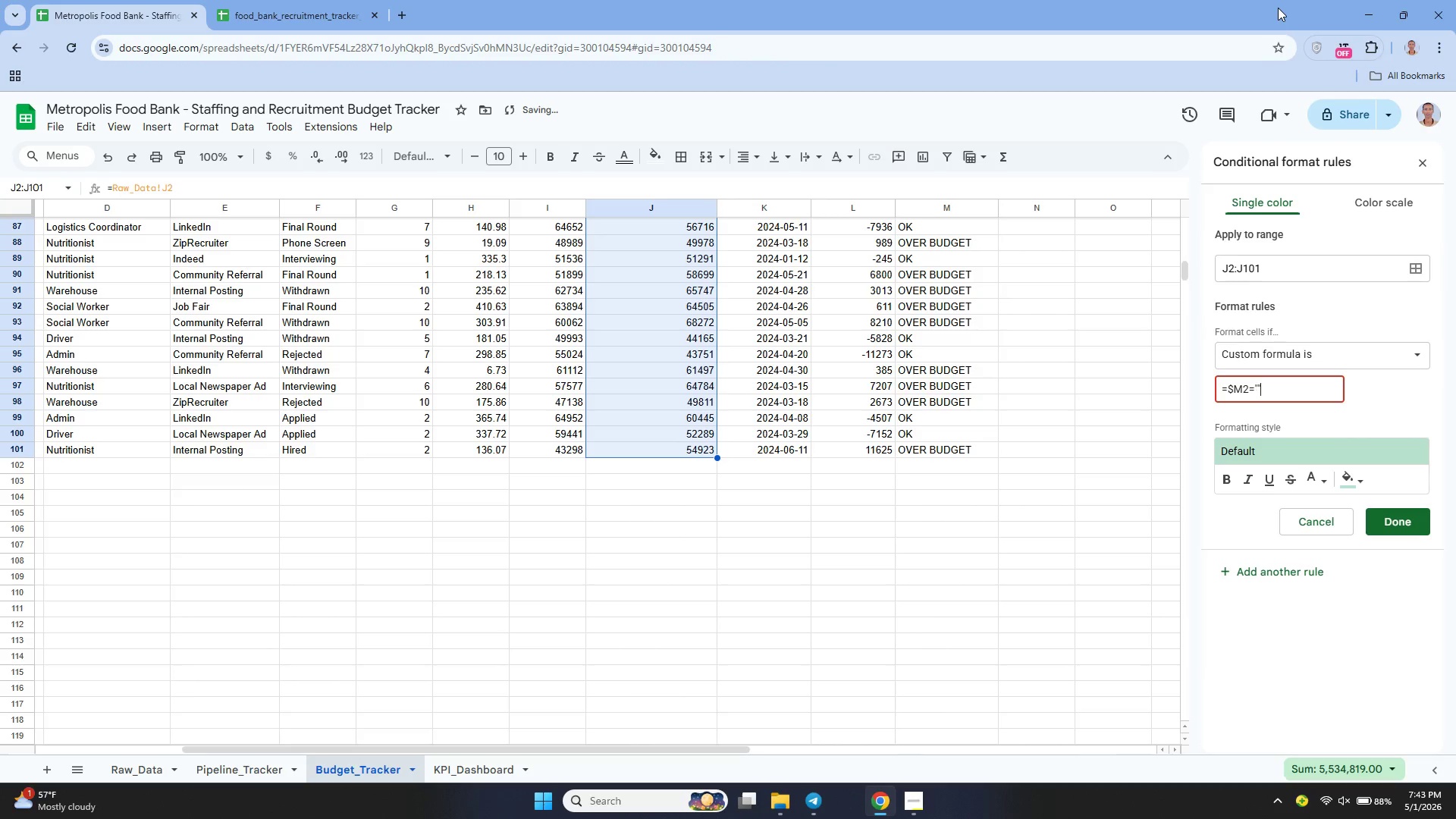 
key(Shift+Quote)
 